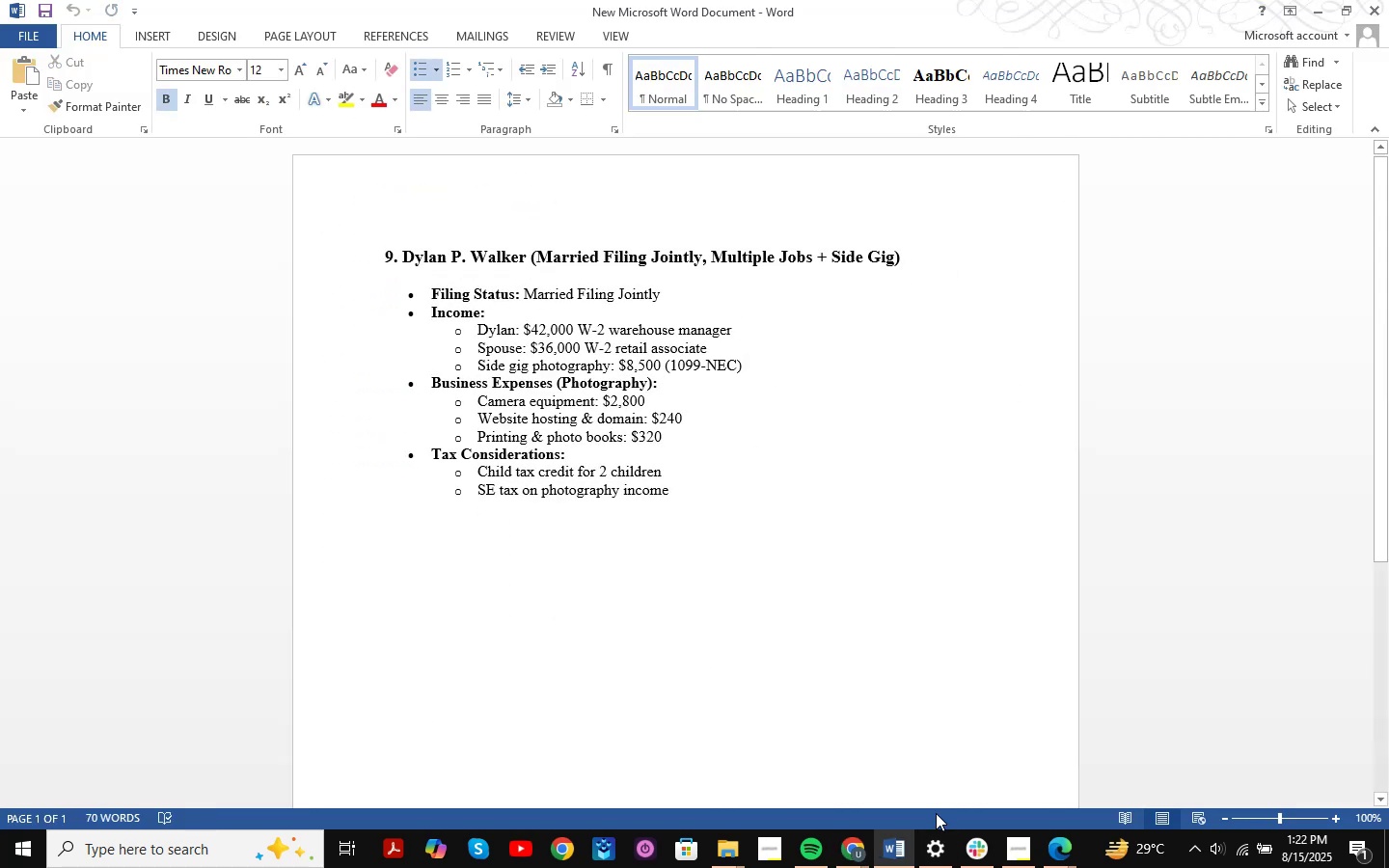 
left_click([849, 853])
 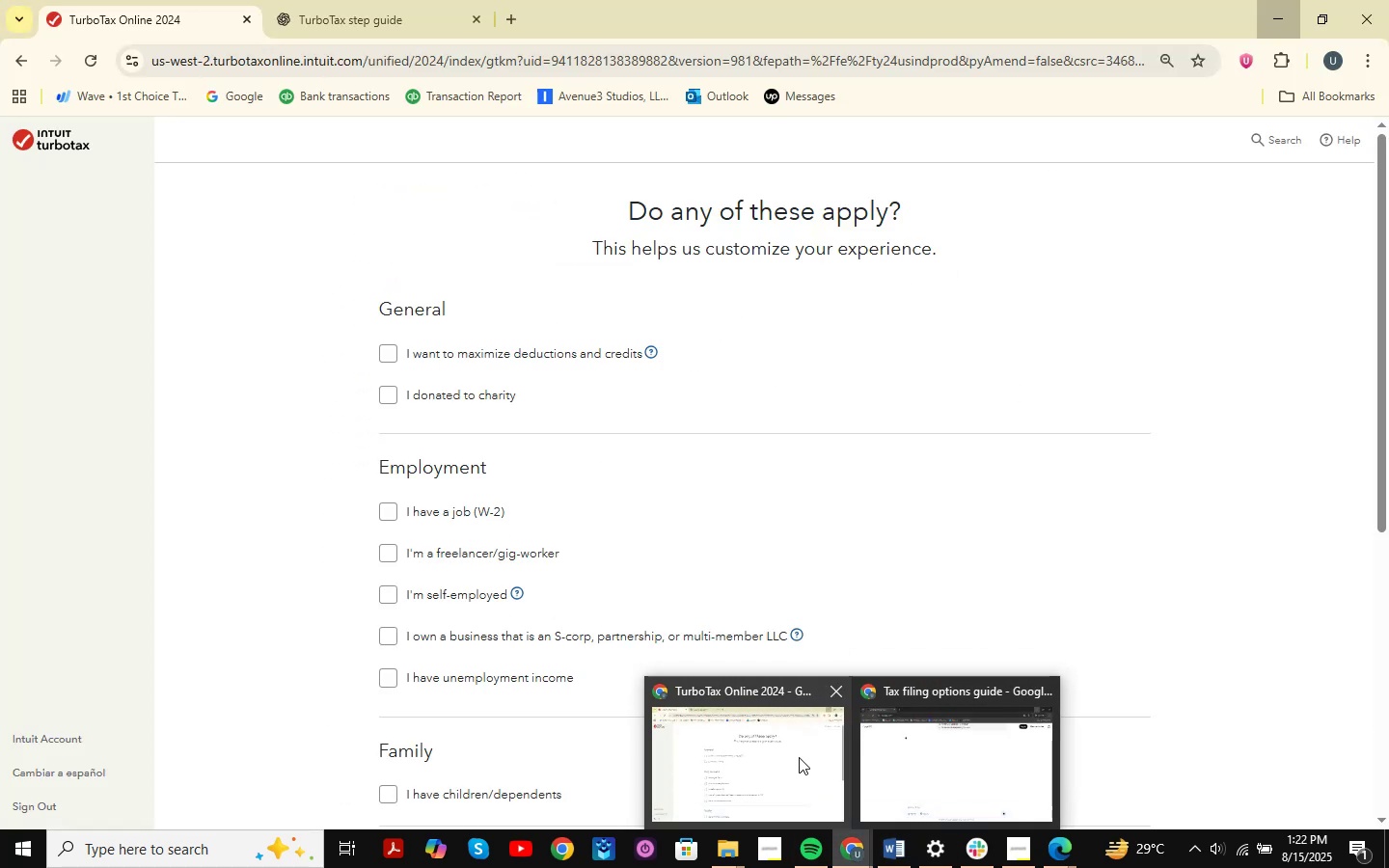 
left_click([799, 757])
 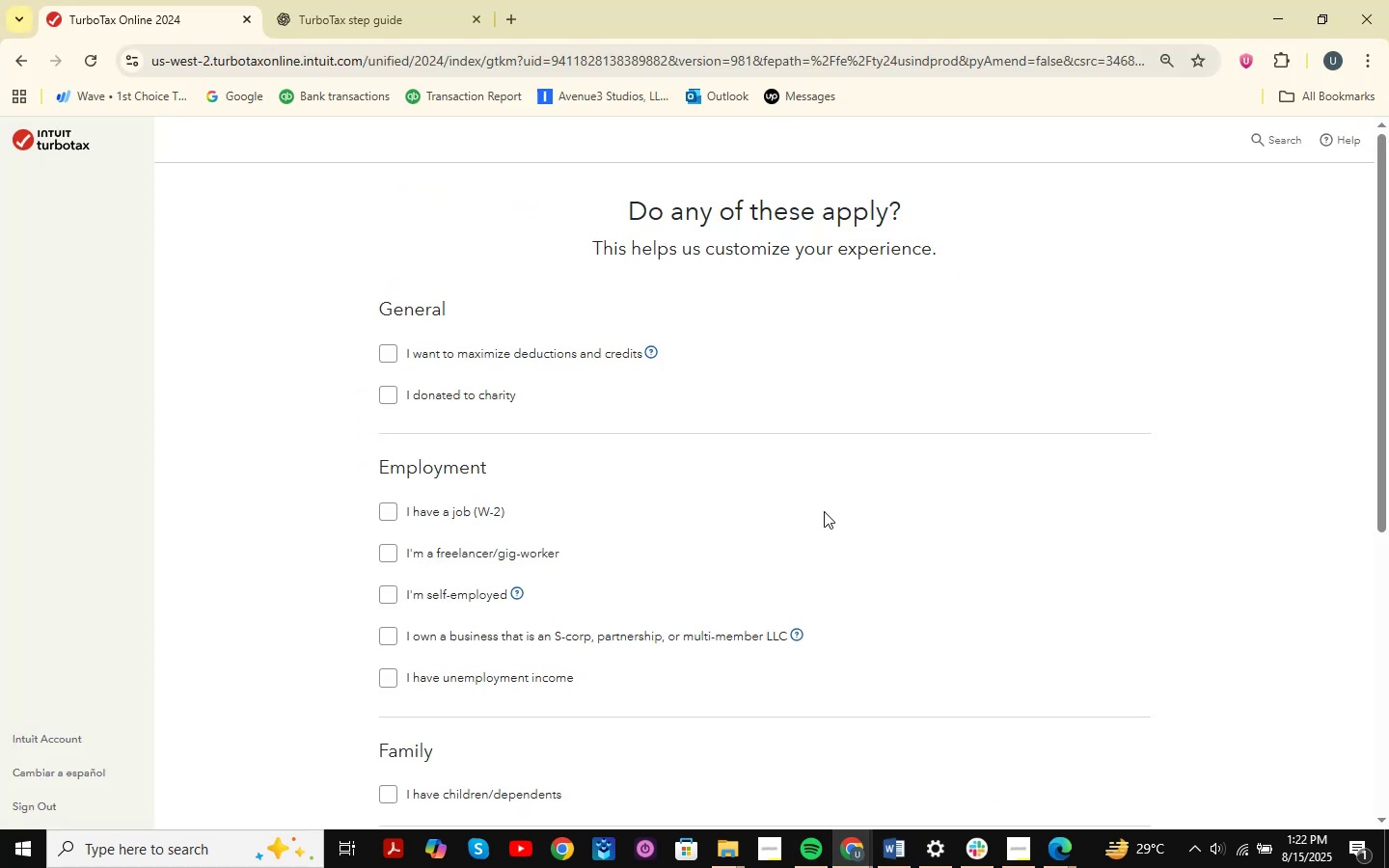 
scroll: coordinate [775, 480], scroll_direction: down, amount: 2.0
 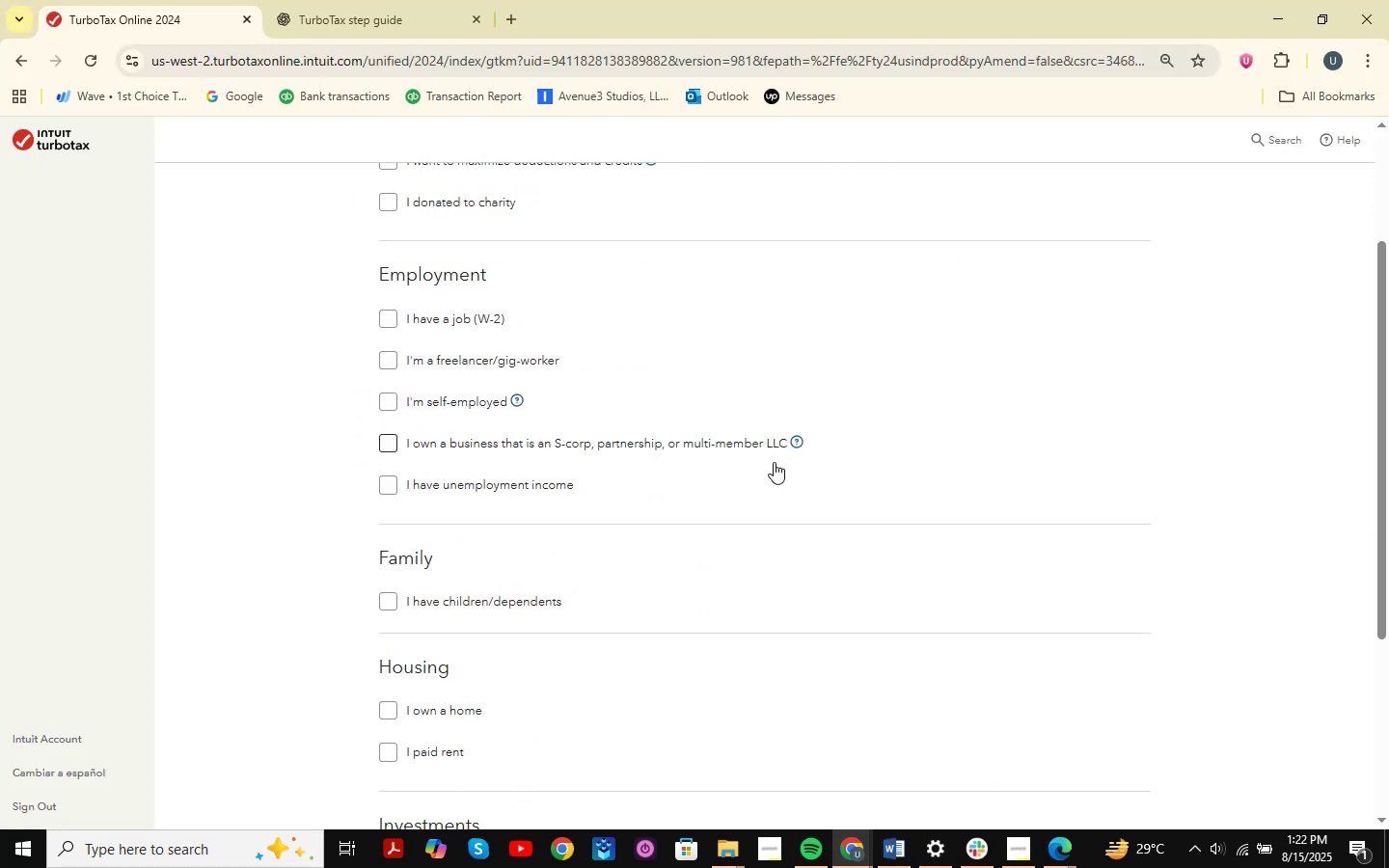 
hold_key(key=ControlLeft, duration=1.51)
scroll: coordinate [774, 462], scroll_direction: down, amount: 1.0
 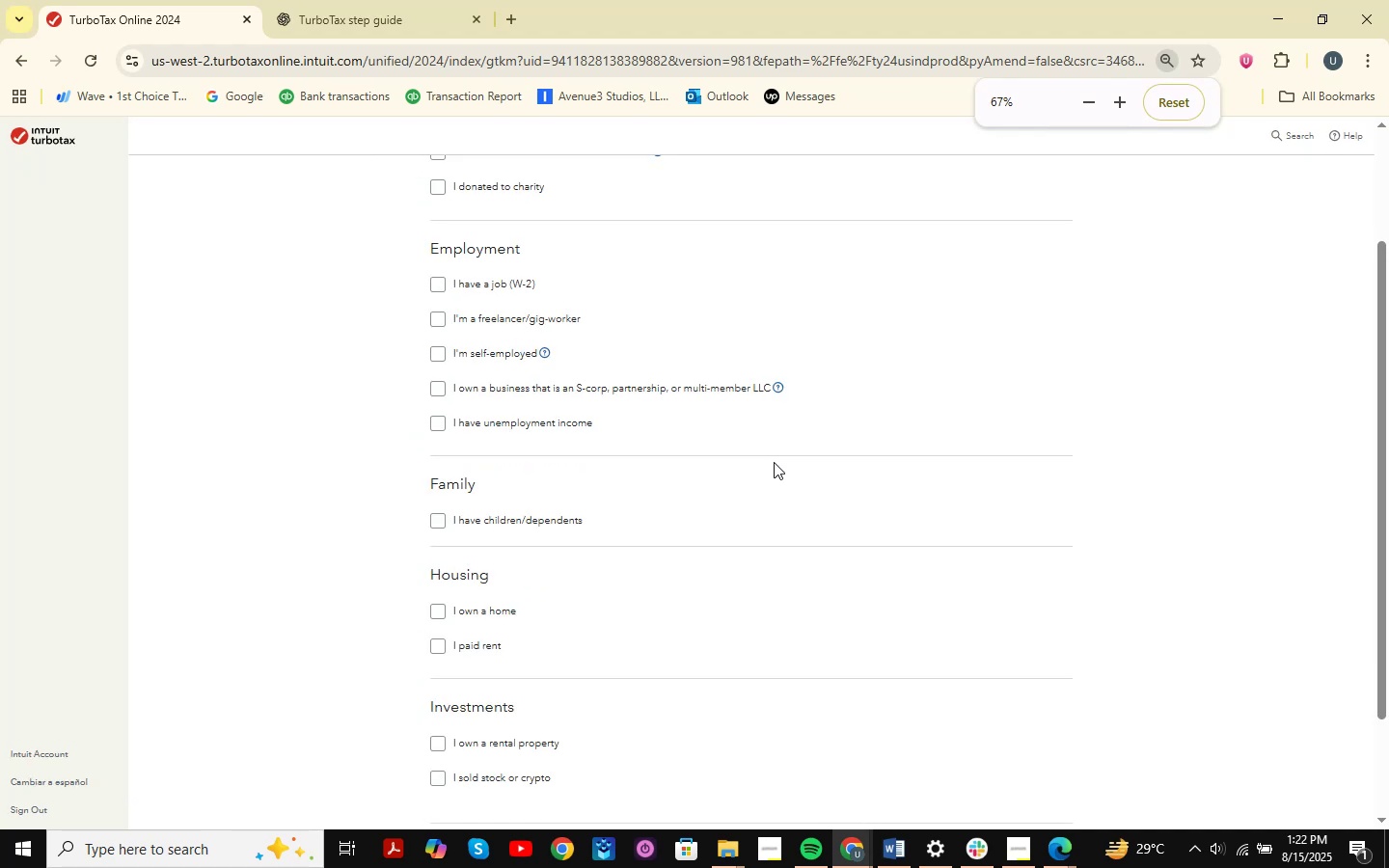 
hold_key(key=ControlLeft, duration=1.01)
scroll: coordinate [774, 462], scroll_direction: up, amount: 1.0
 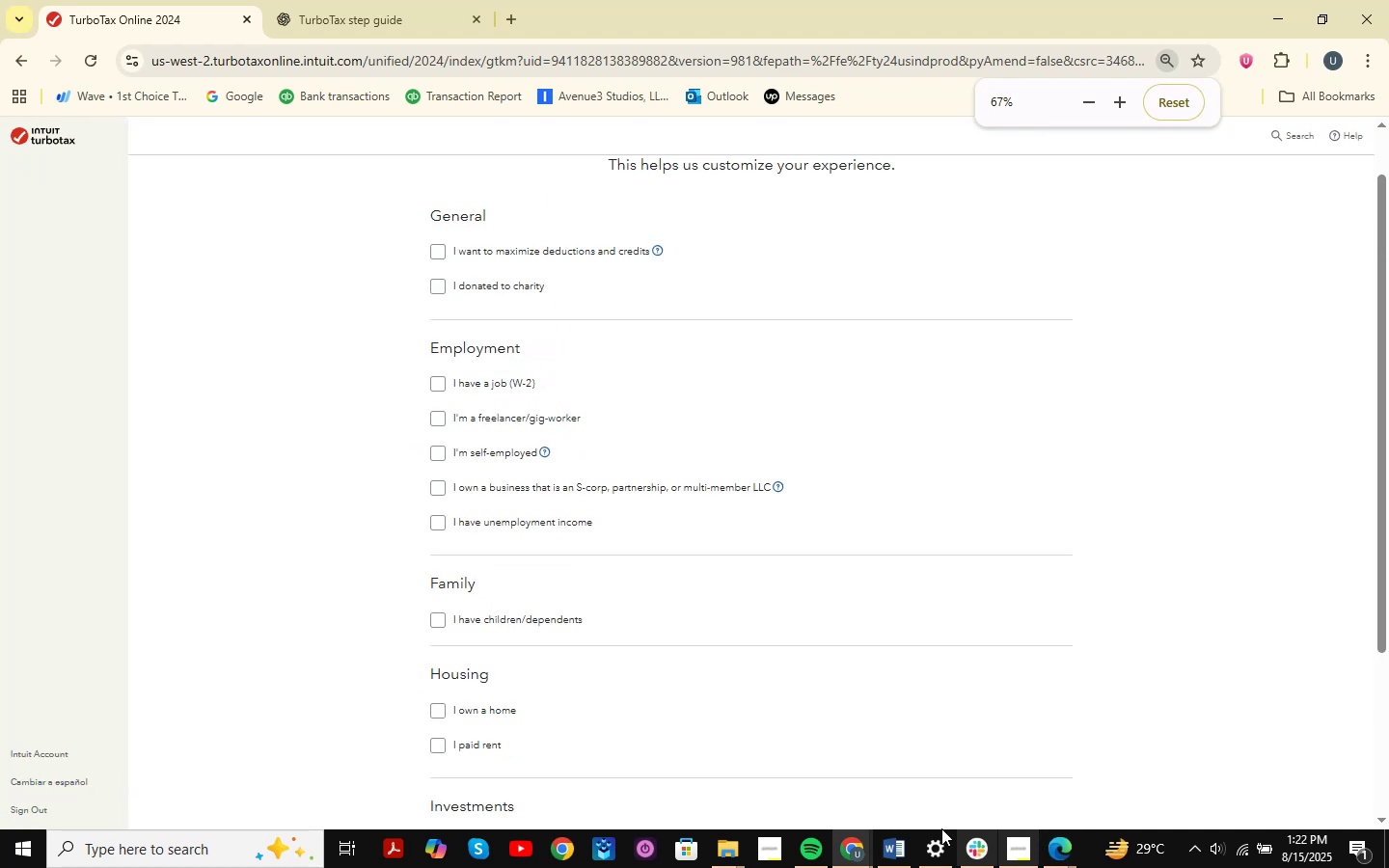 
left_click([906, 850])
 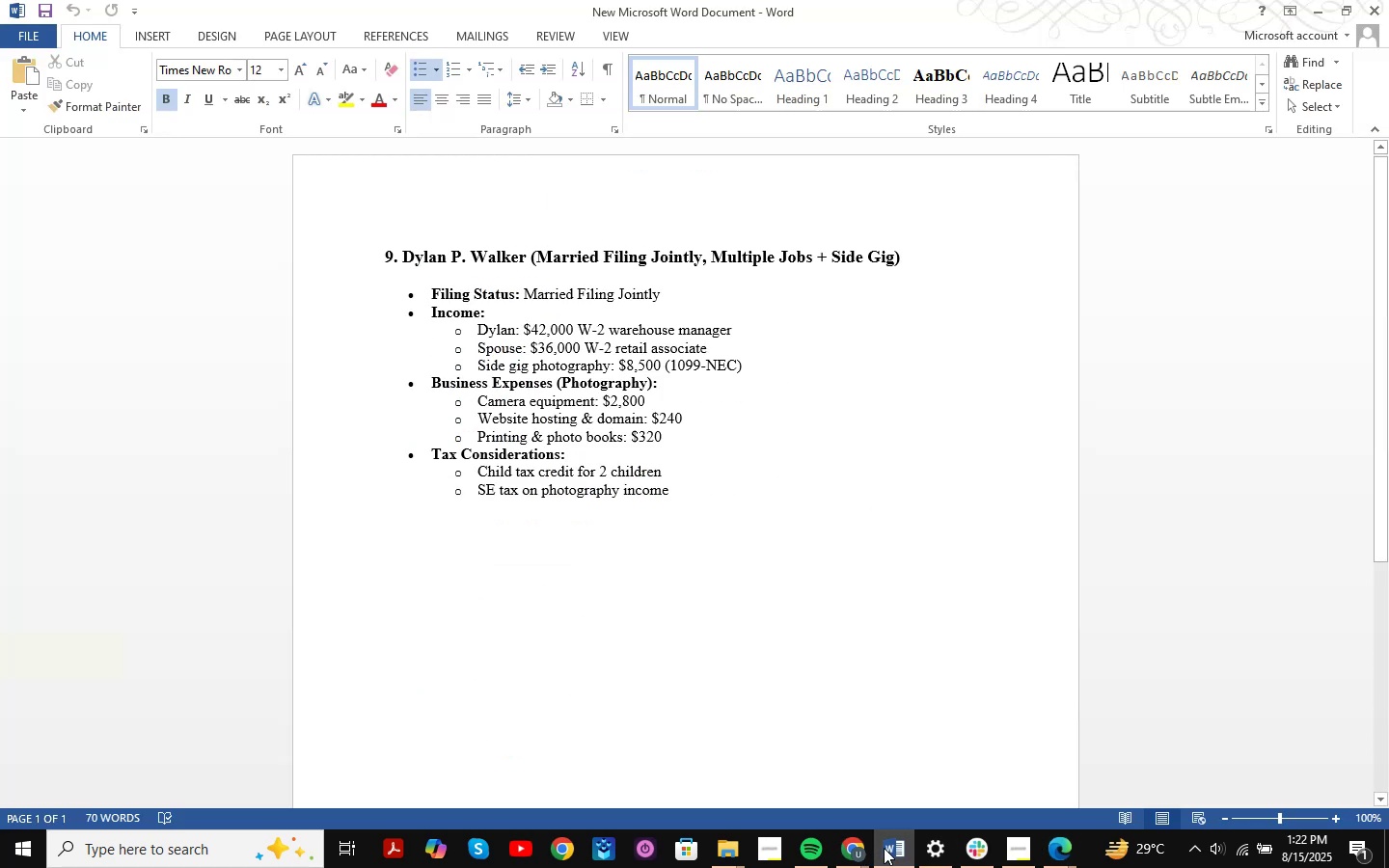 
left_click([713, 843])
 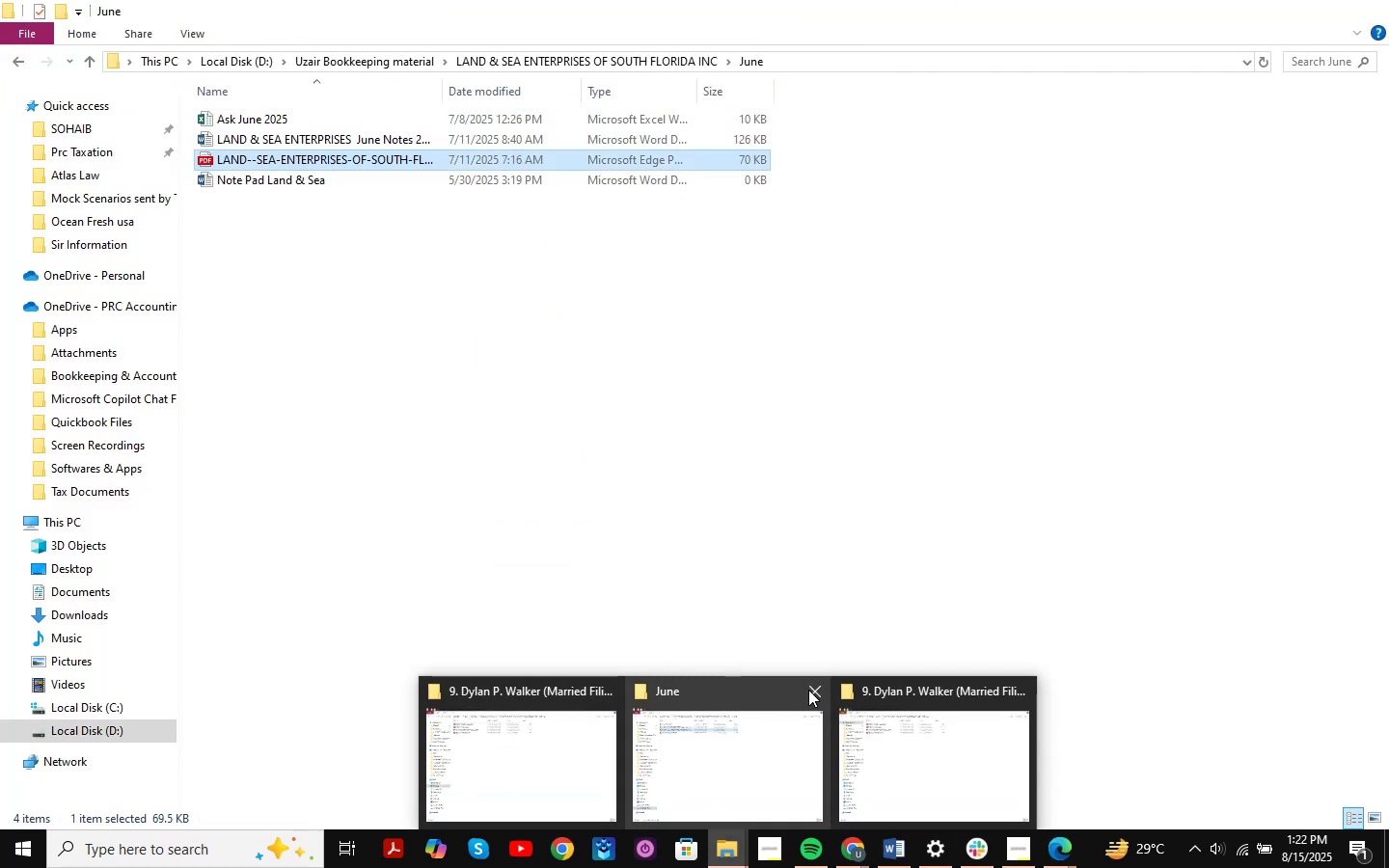 
left_click([800, 691])
 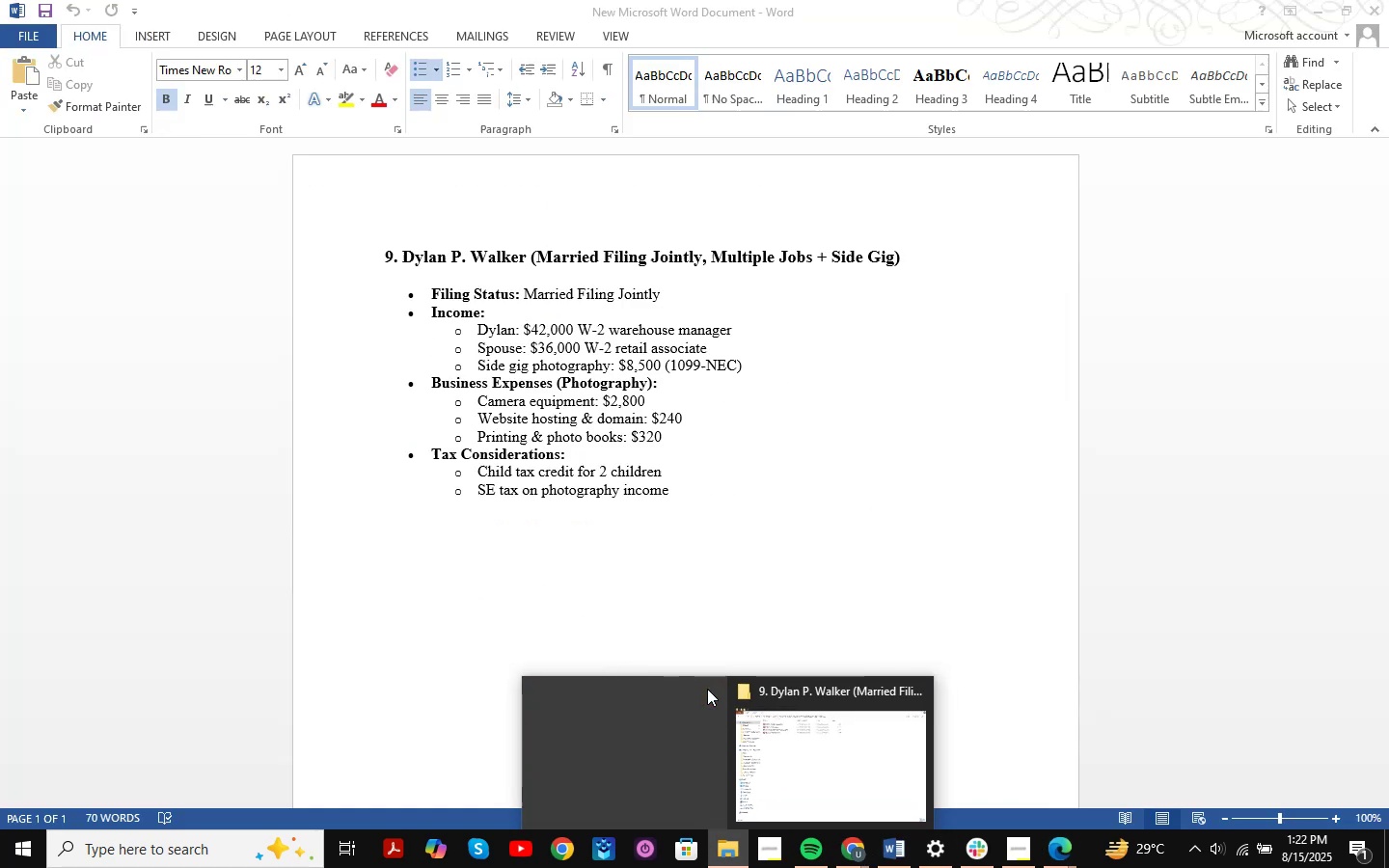 
double_click([694, 751])
 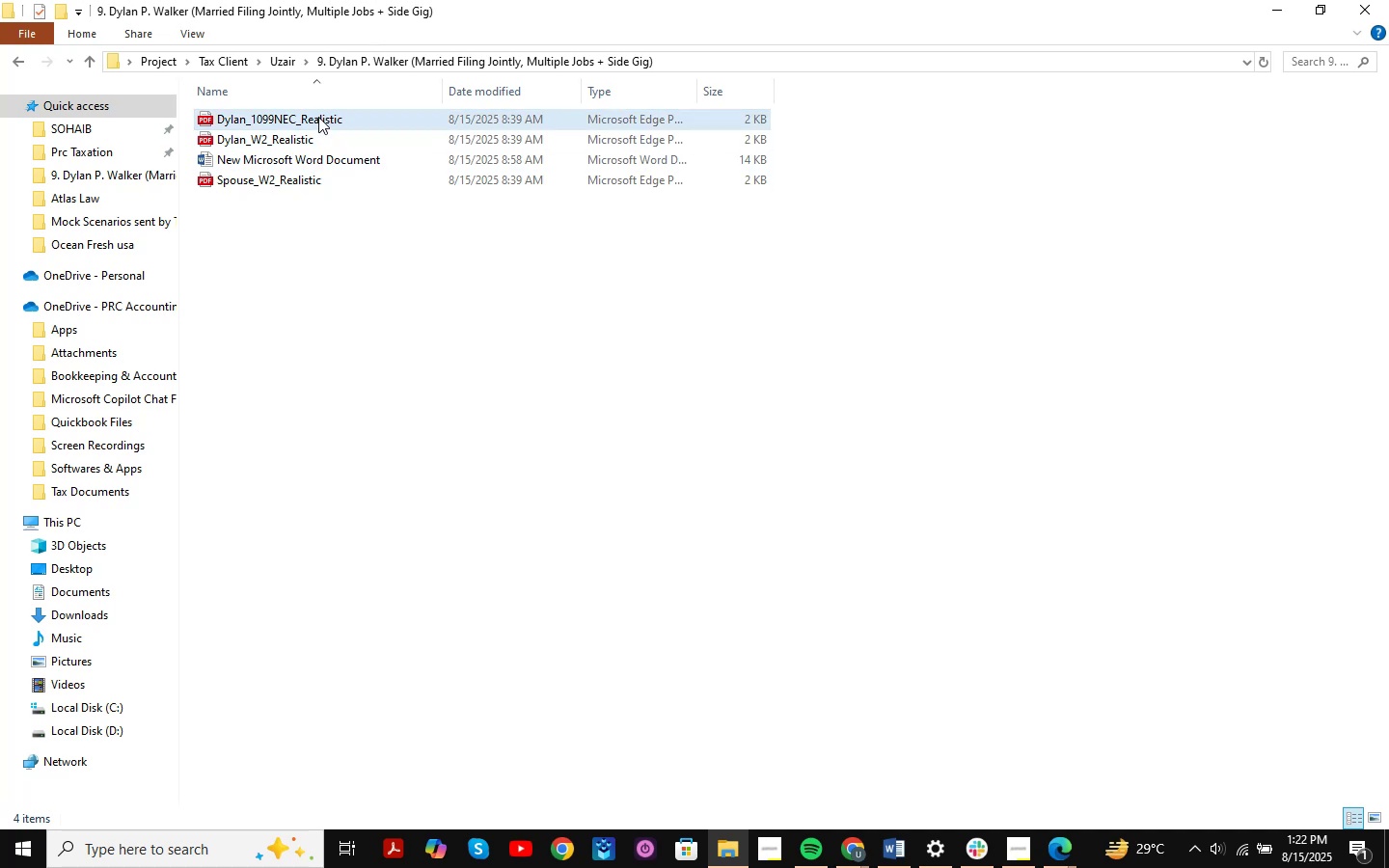 
double_click([357, 122])
 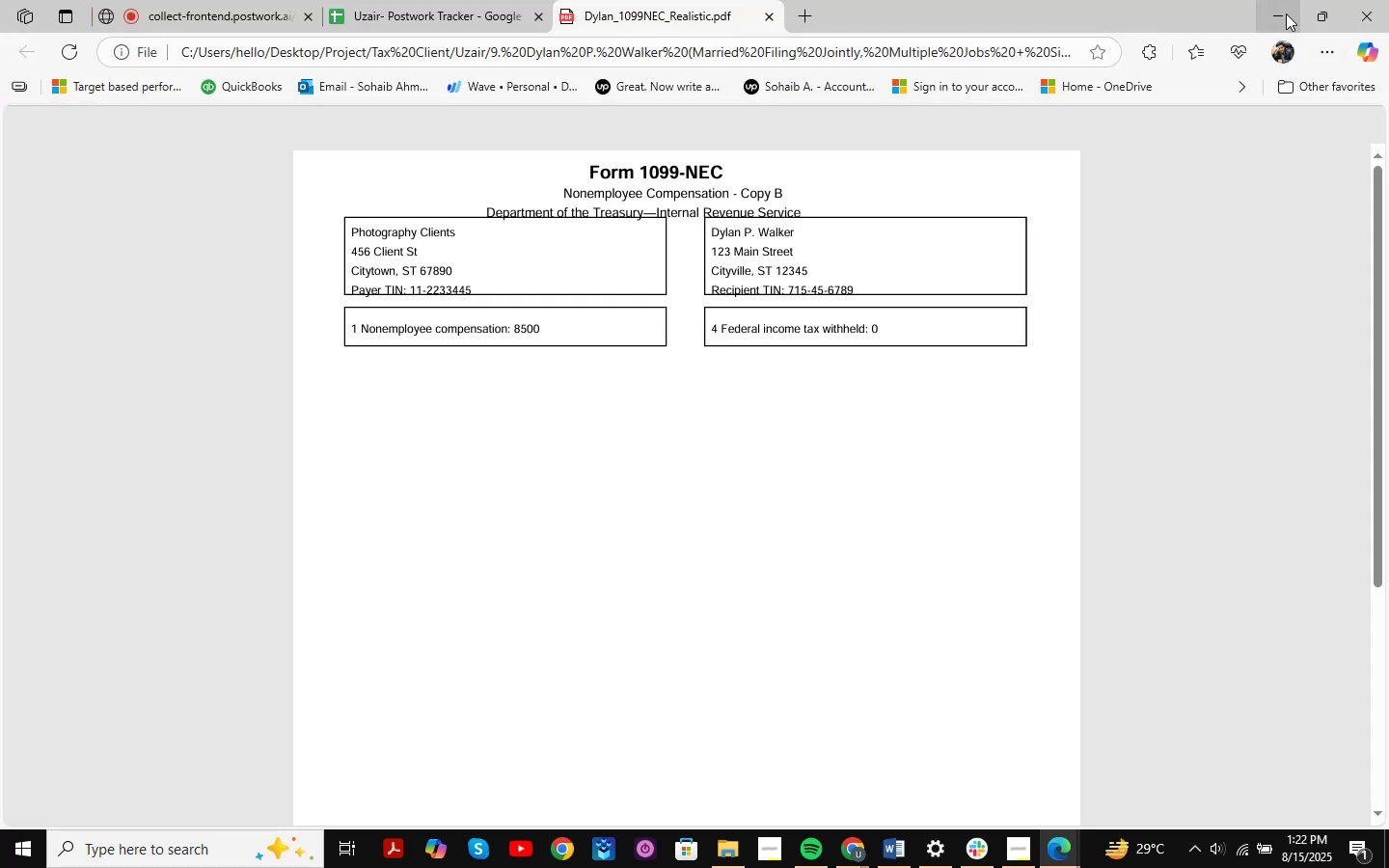 
left_click([1268, 16])
 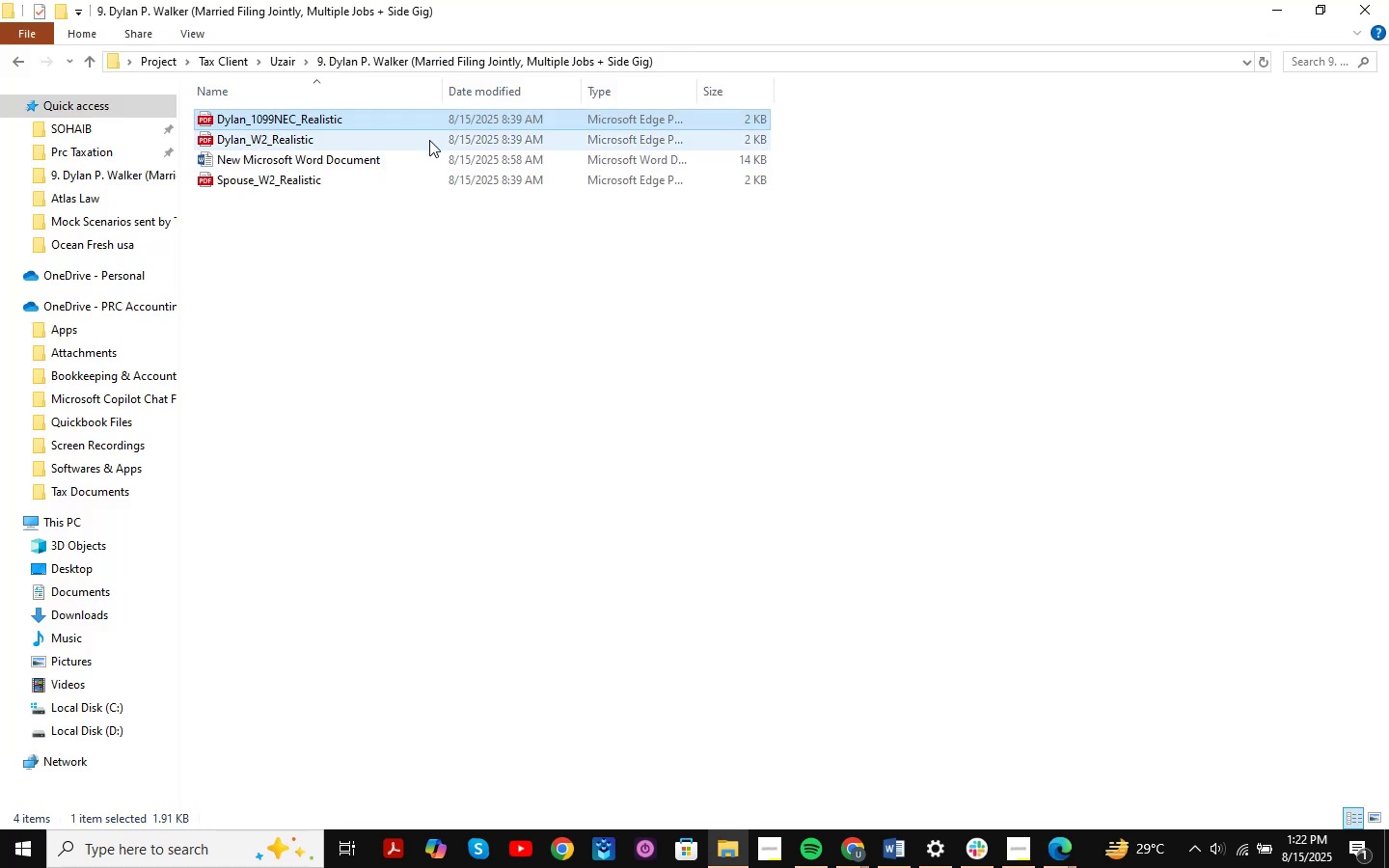 
double_click([429, 140])
 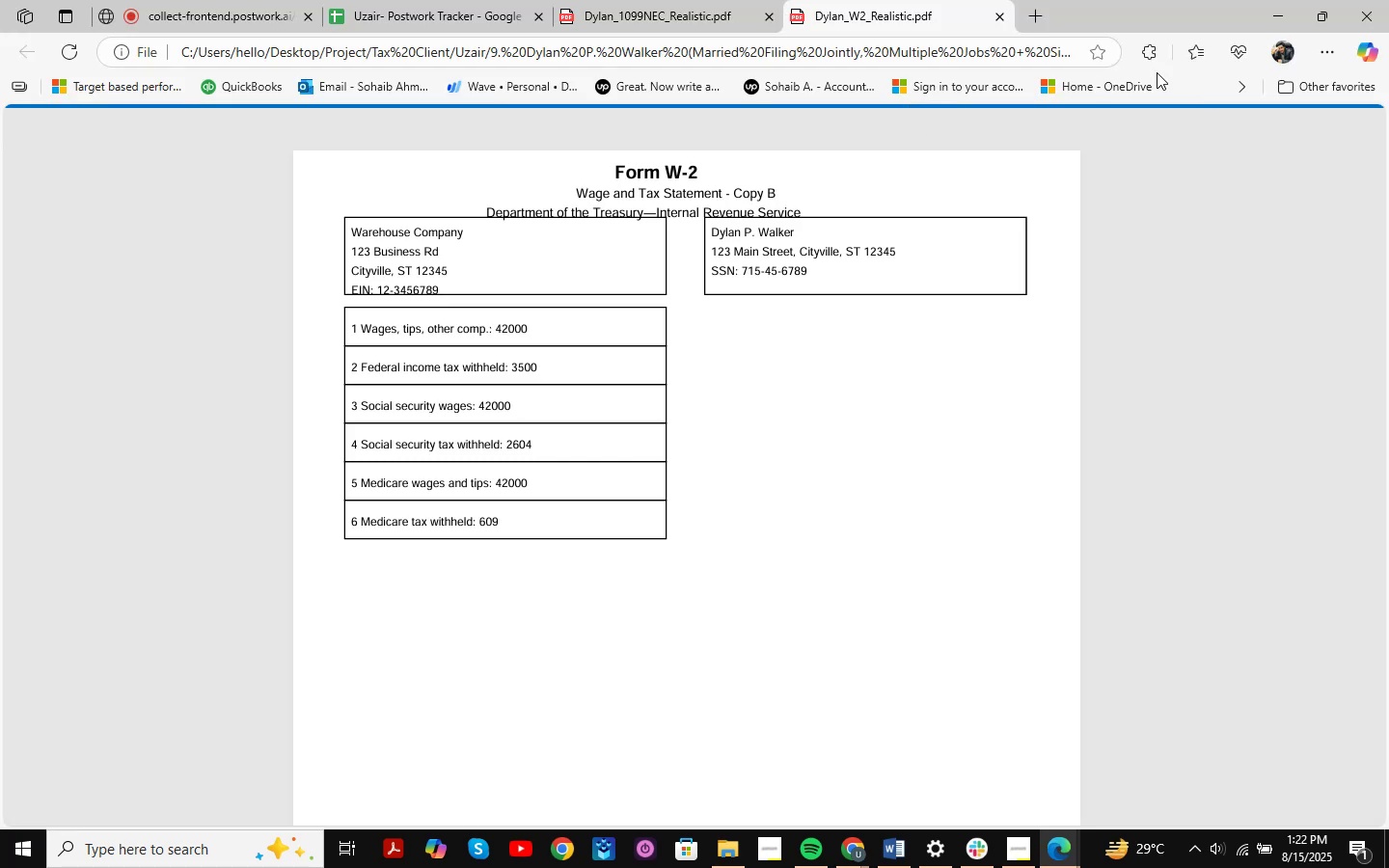 
left_click([1283, 10])
 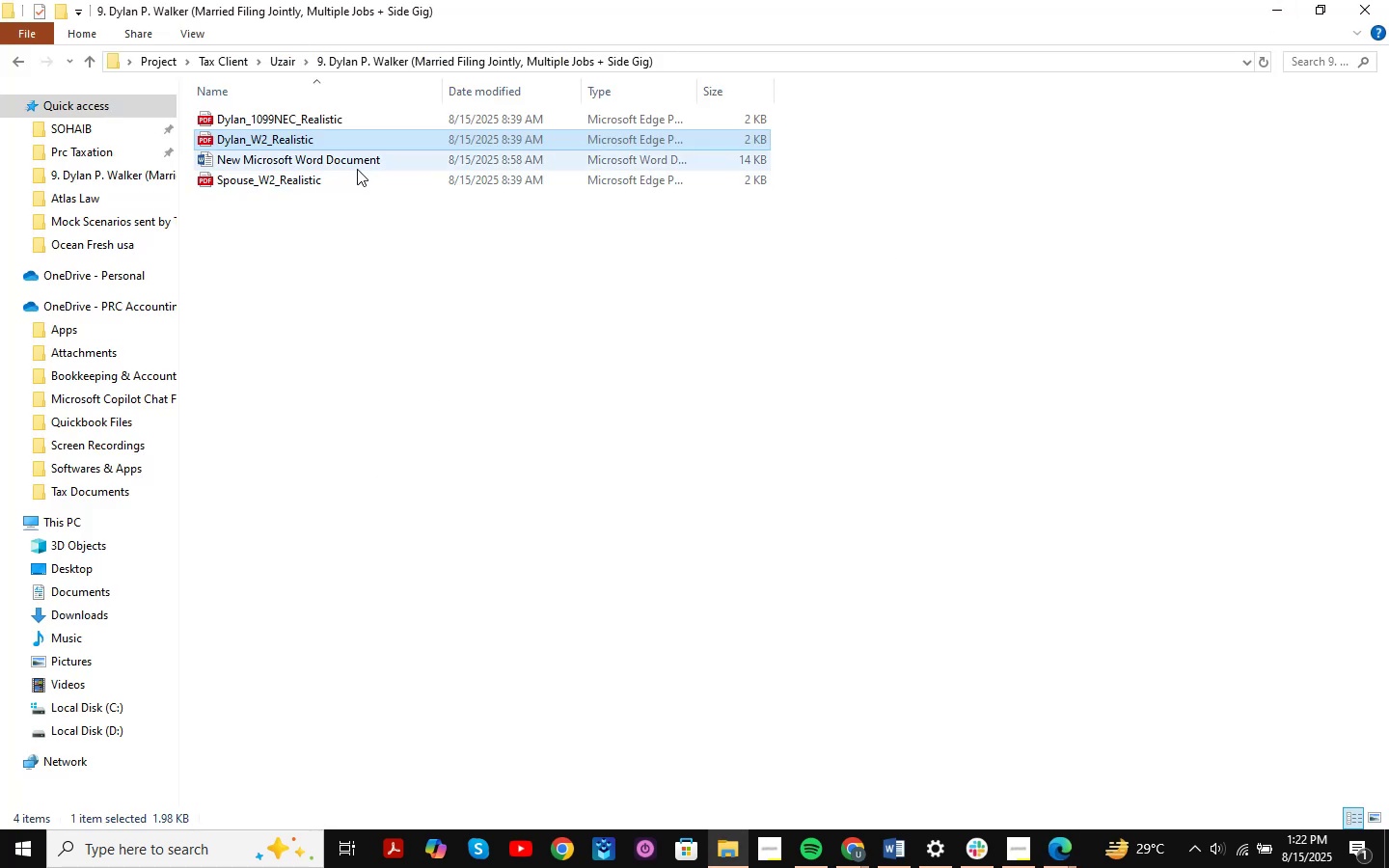 
double_click([357, 170])
 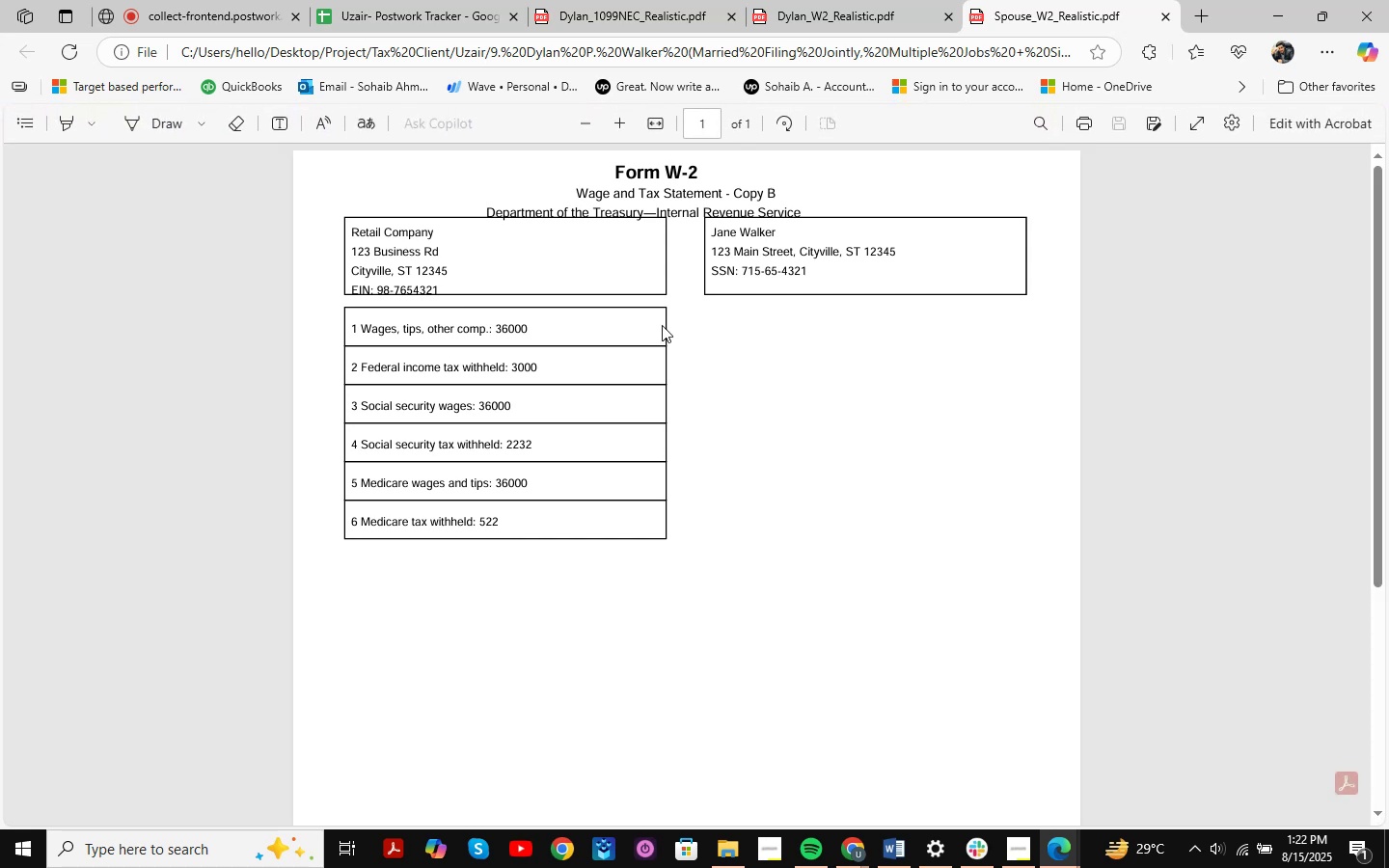 
left_click([634, 0])
 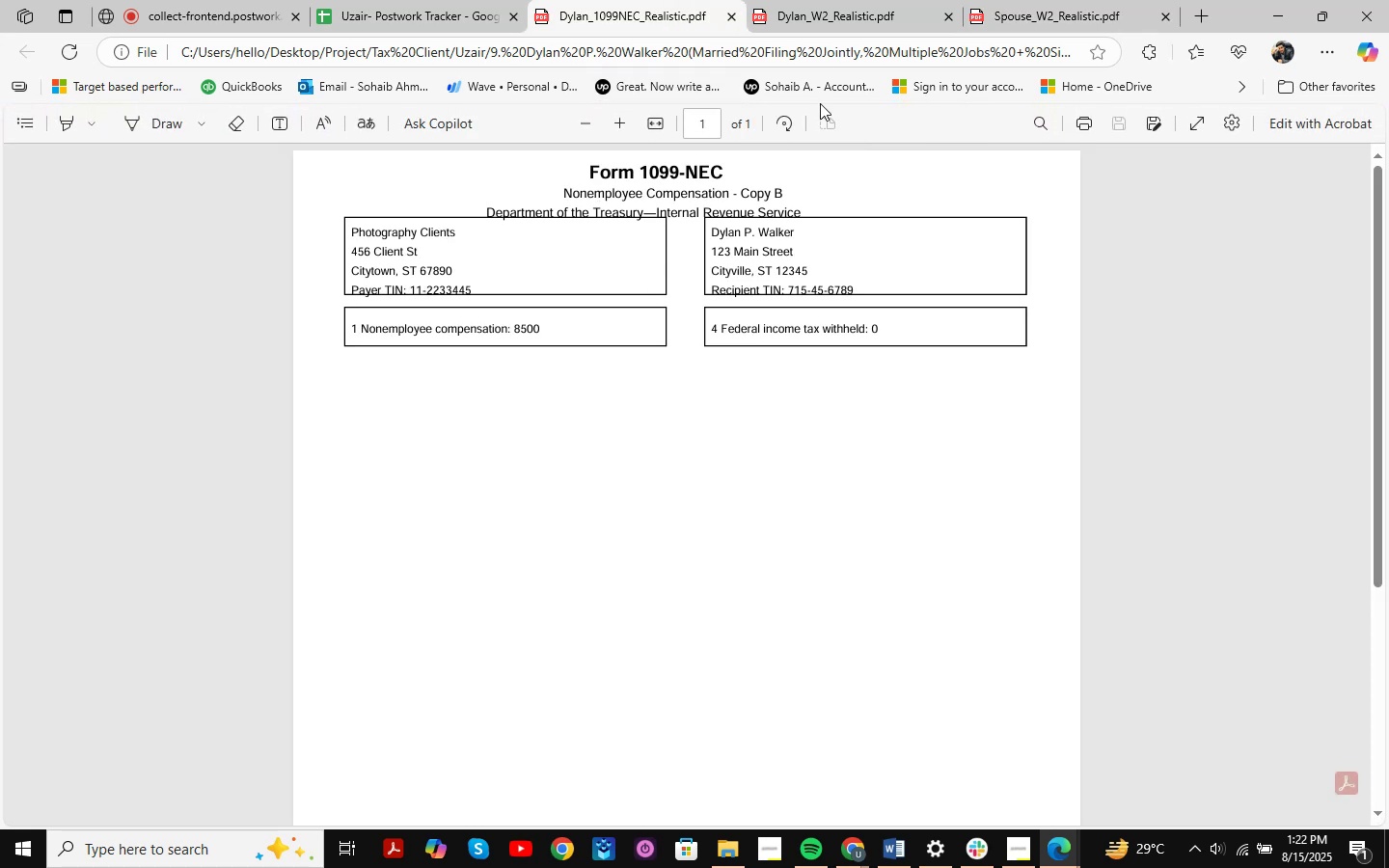 
left_click([818, 0])
 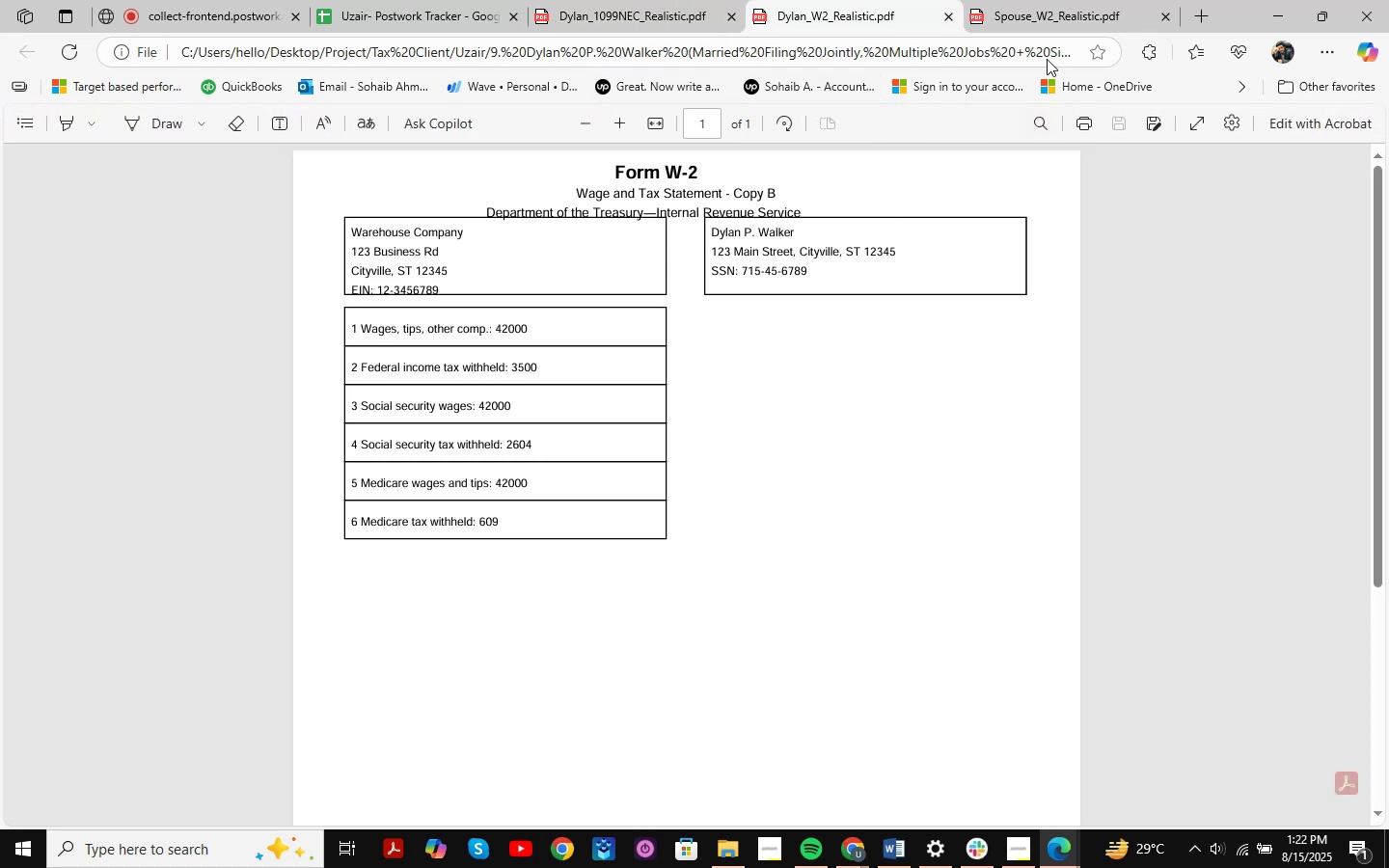 
left_click([1049, 10])
 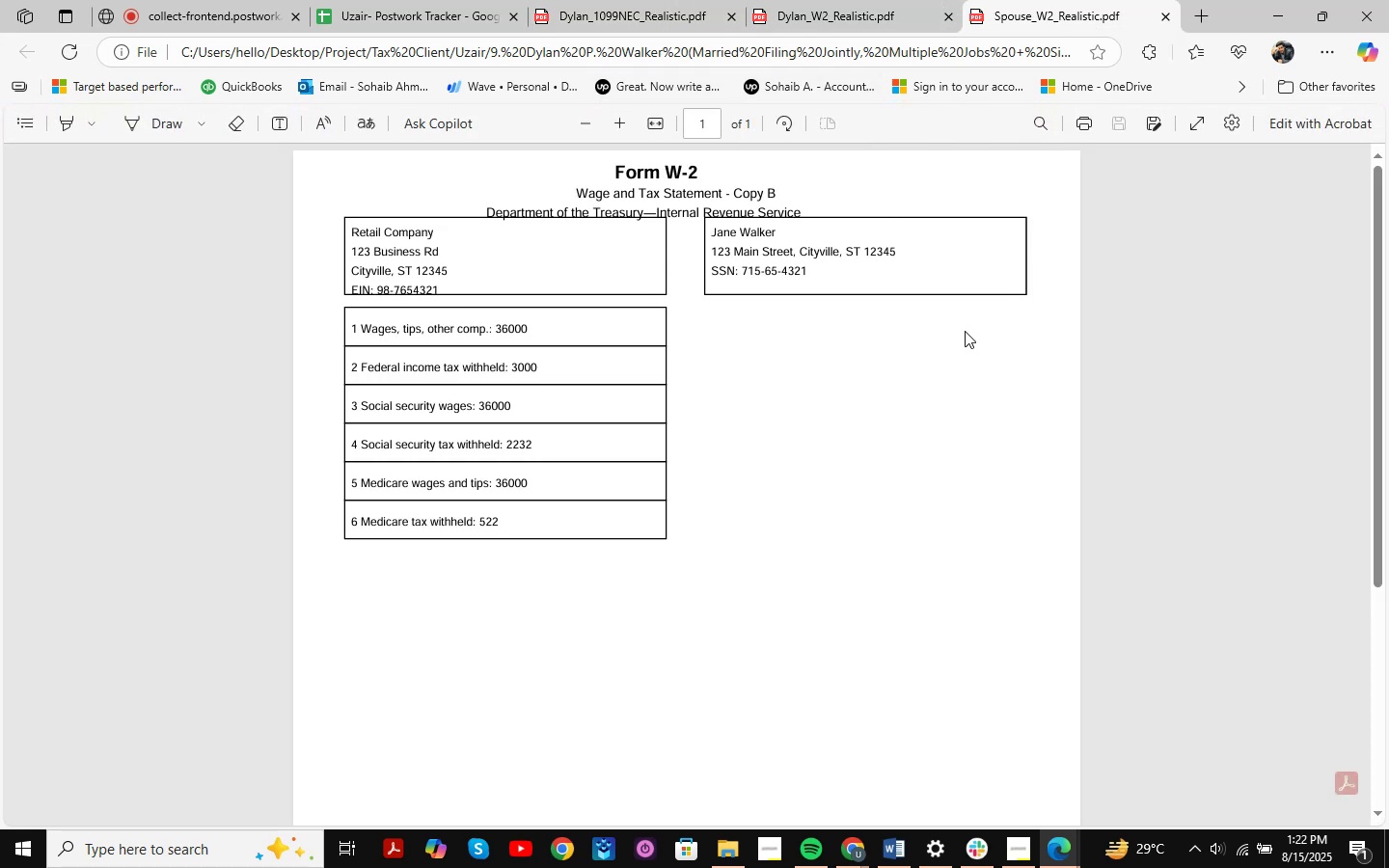 
left_click([640, 0])
 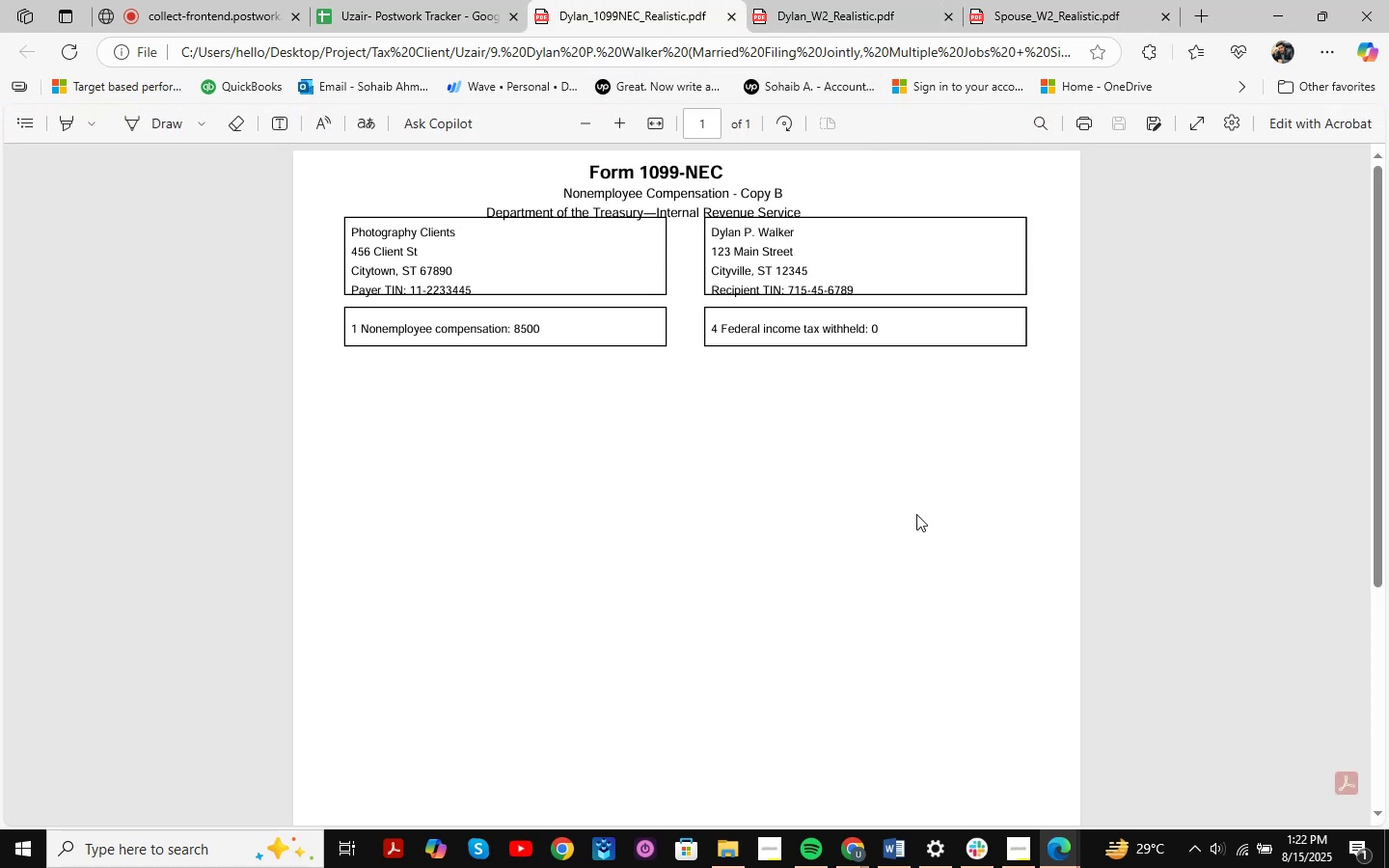 
scroll: coordinate [916, 514], scroll_direction: up, amount: 6.0
 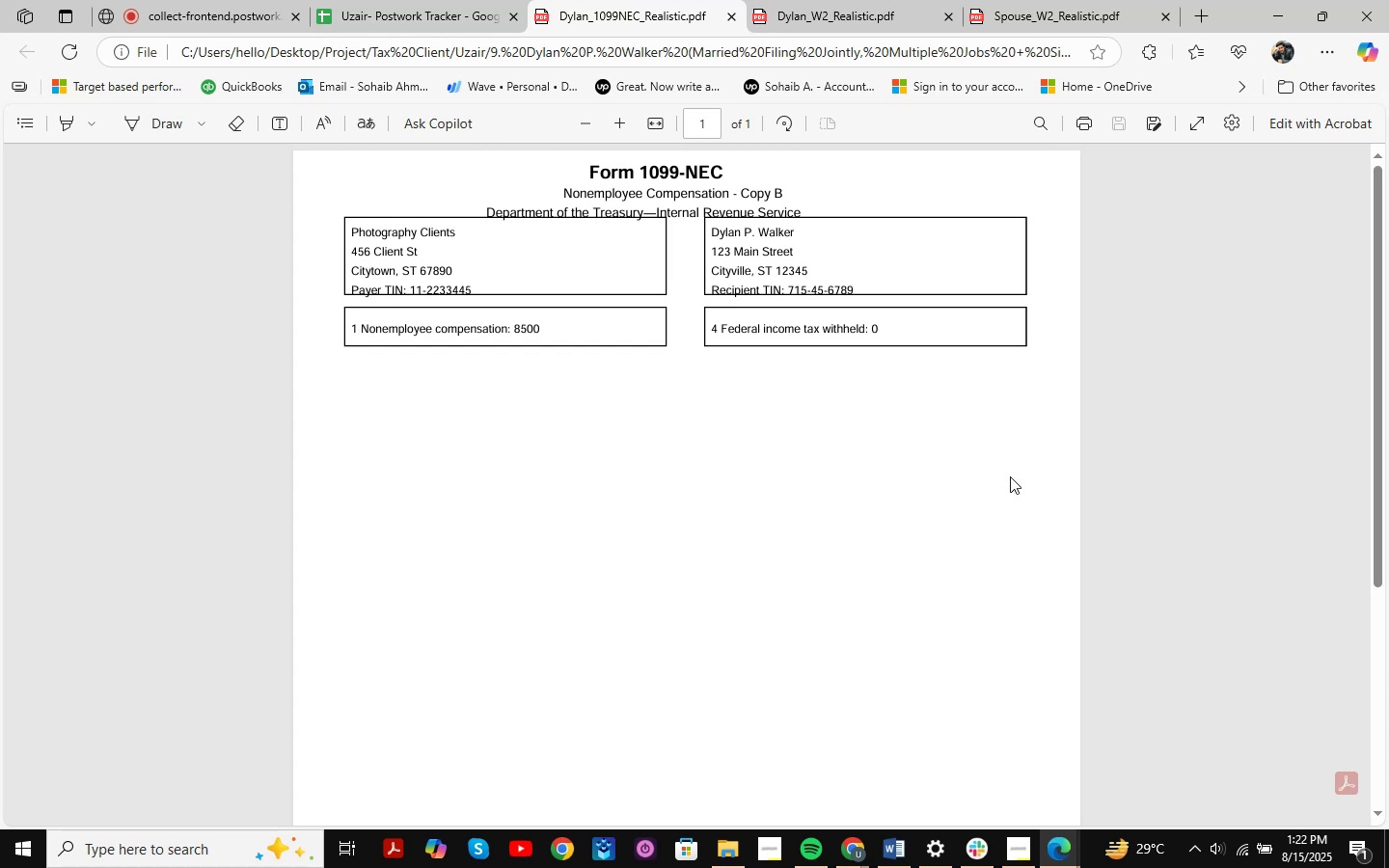 
wait(11.16)
 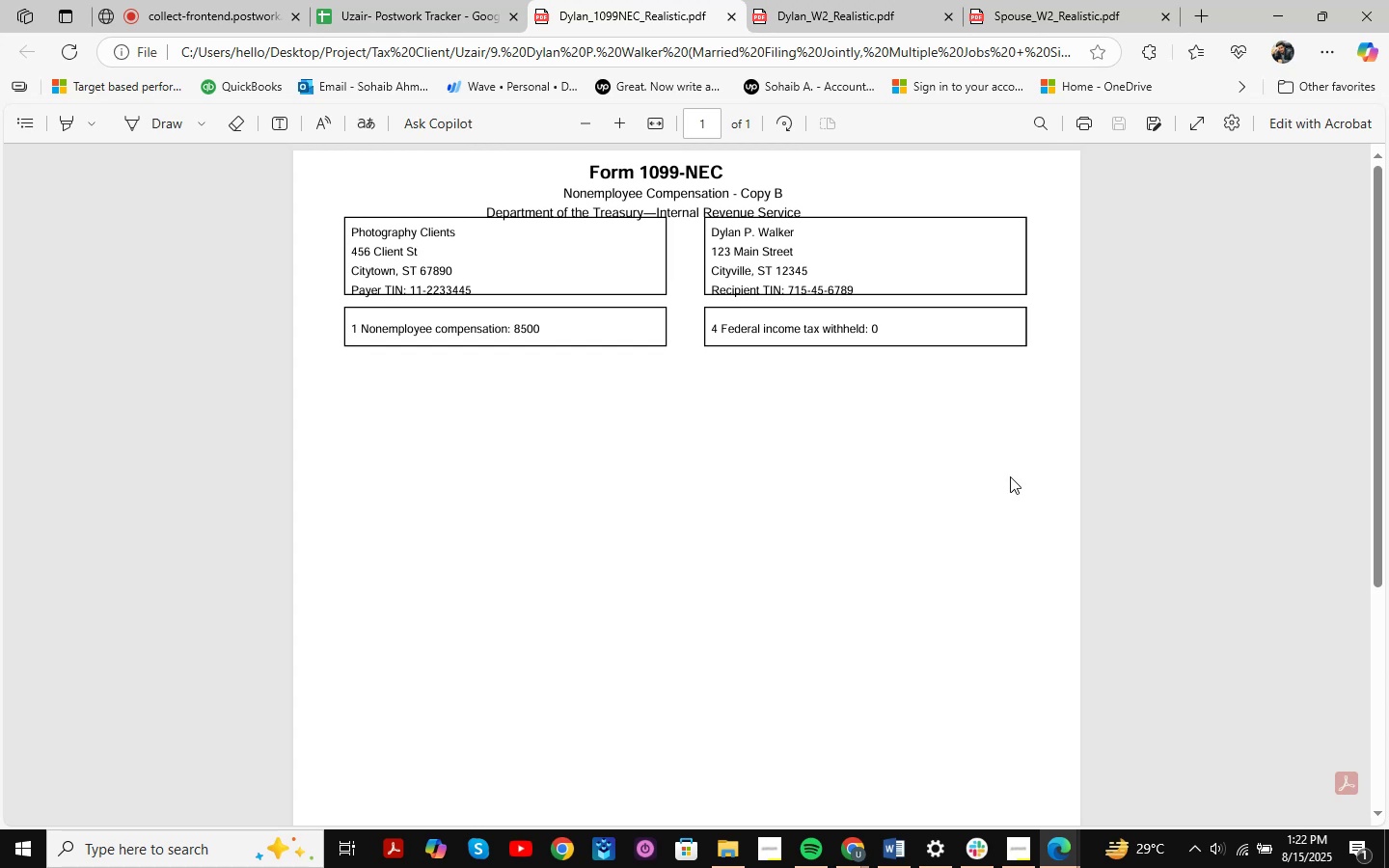 
left_click([853, 23])
 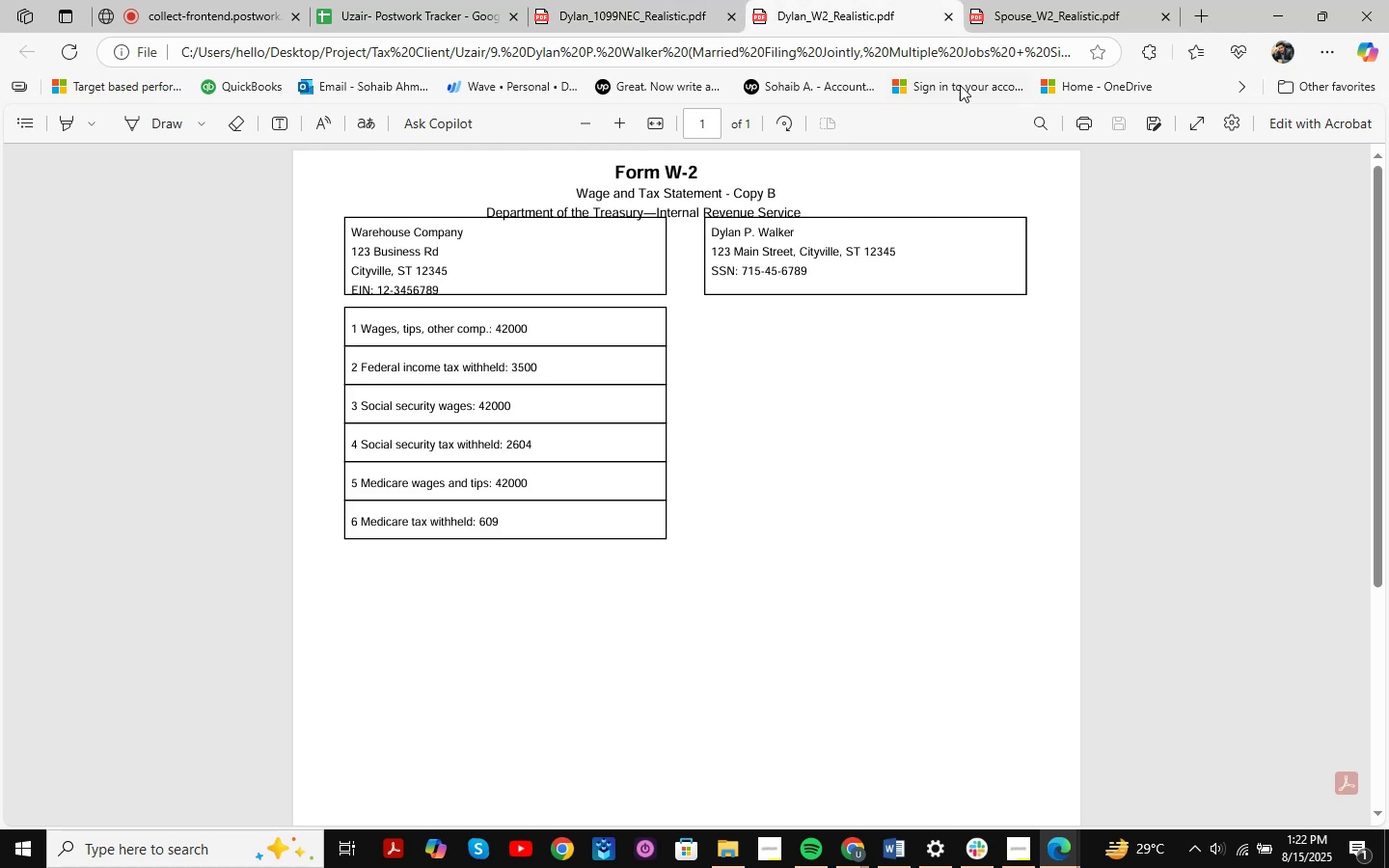 
left_click([1034, 0])
 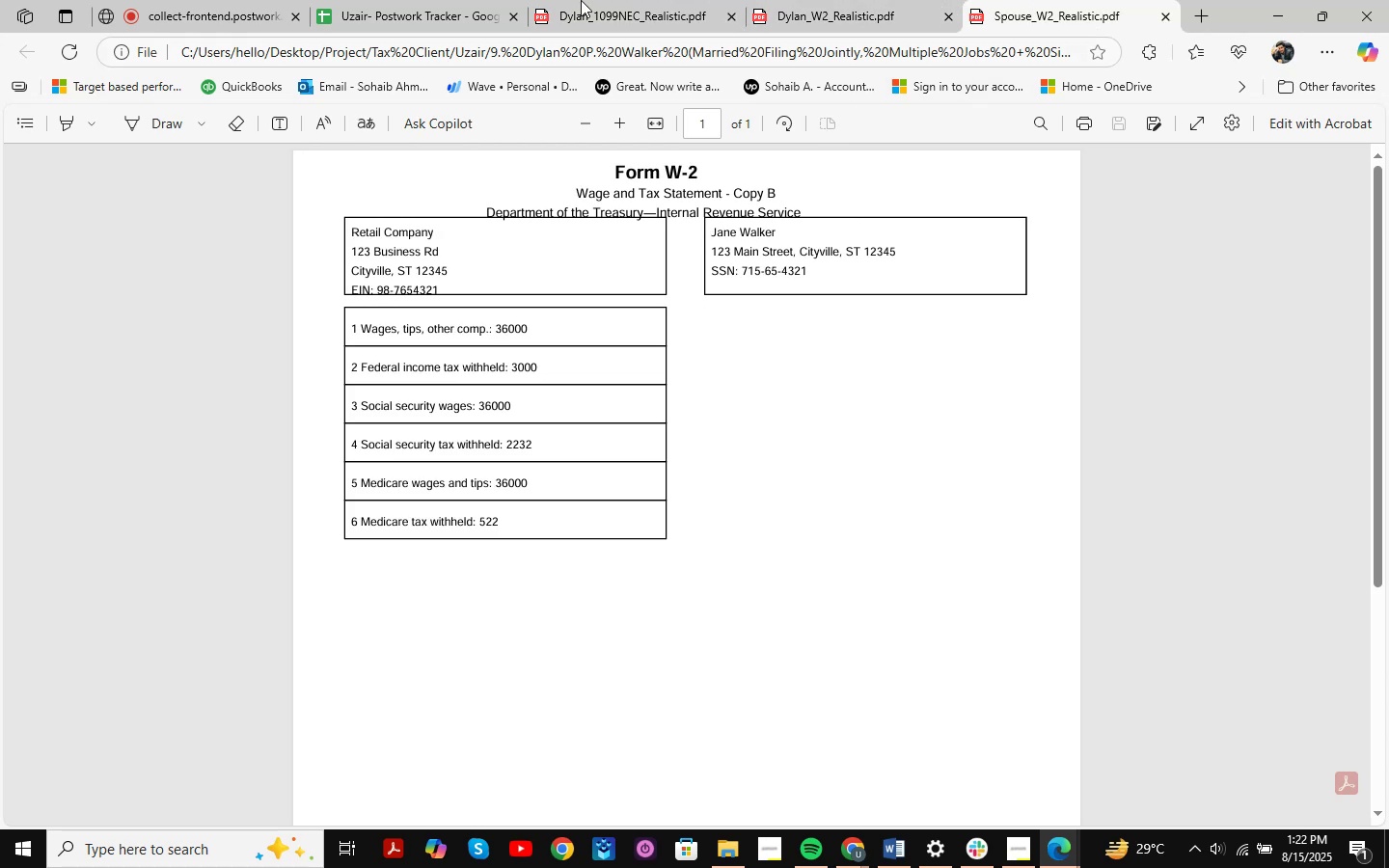 
double_click([587, 0])
 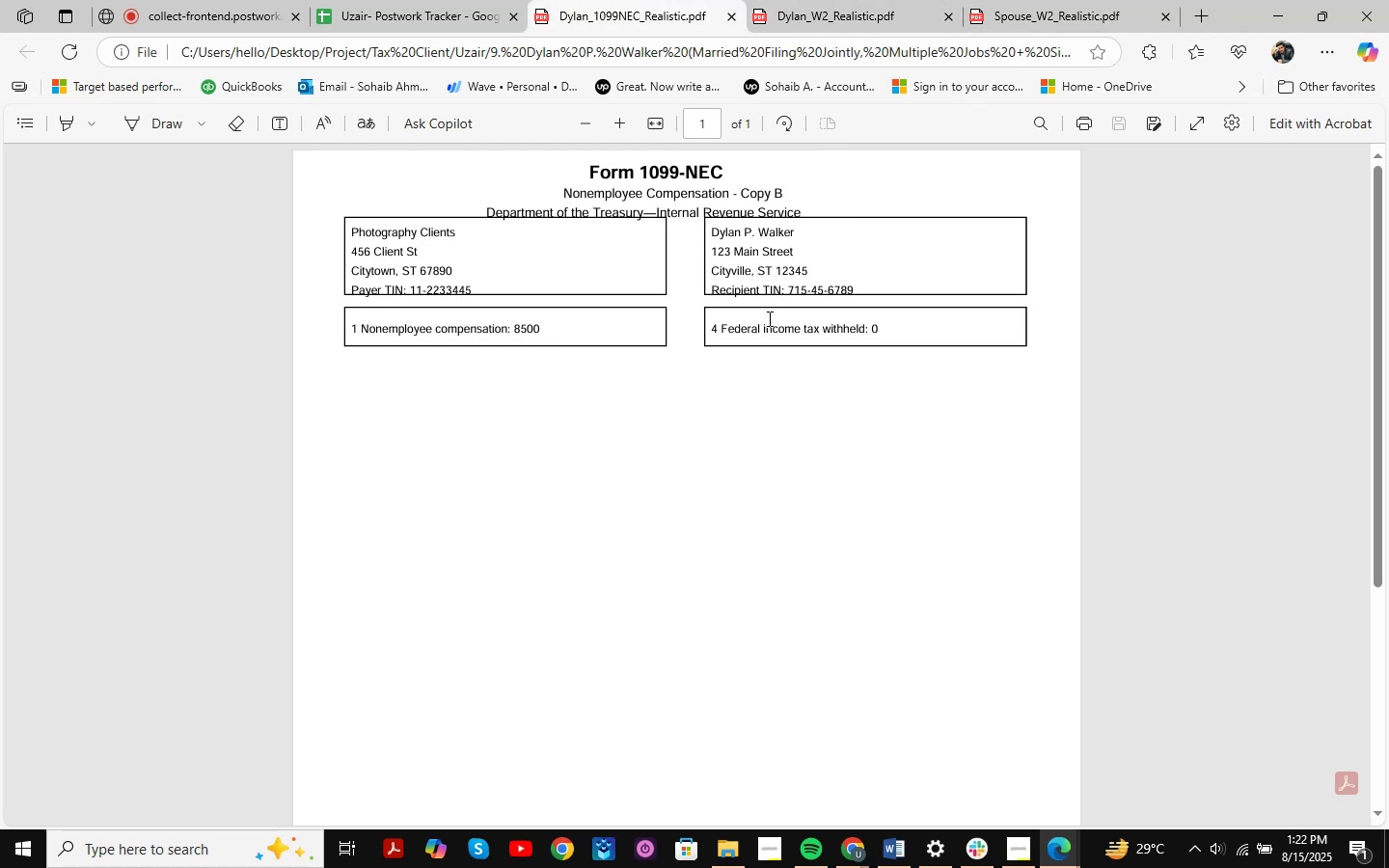 
scroll: coordinate [779, 316], scroll_direction: up, amount: 6.0
 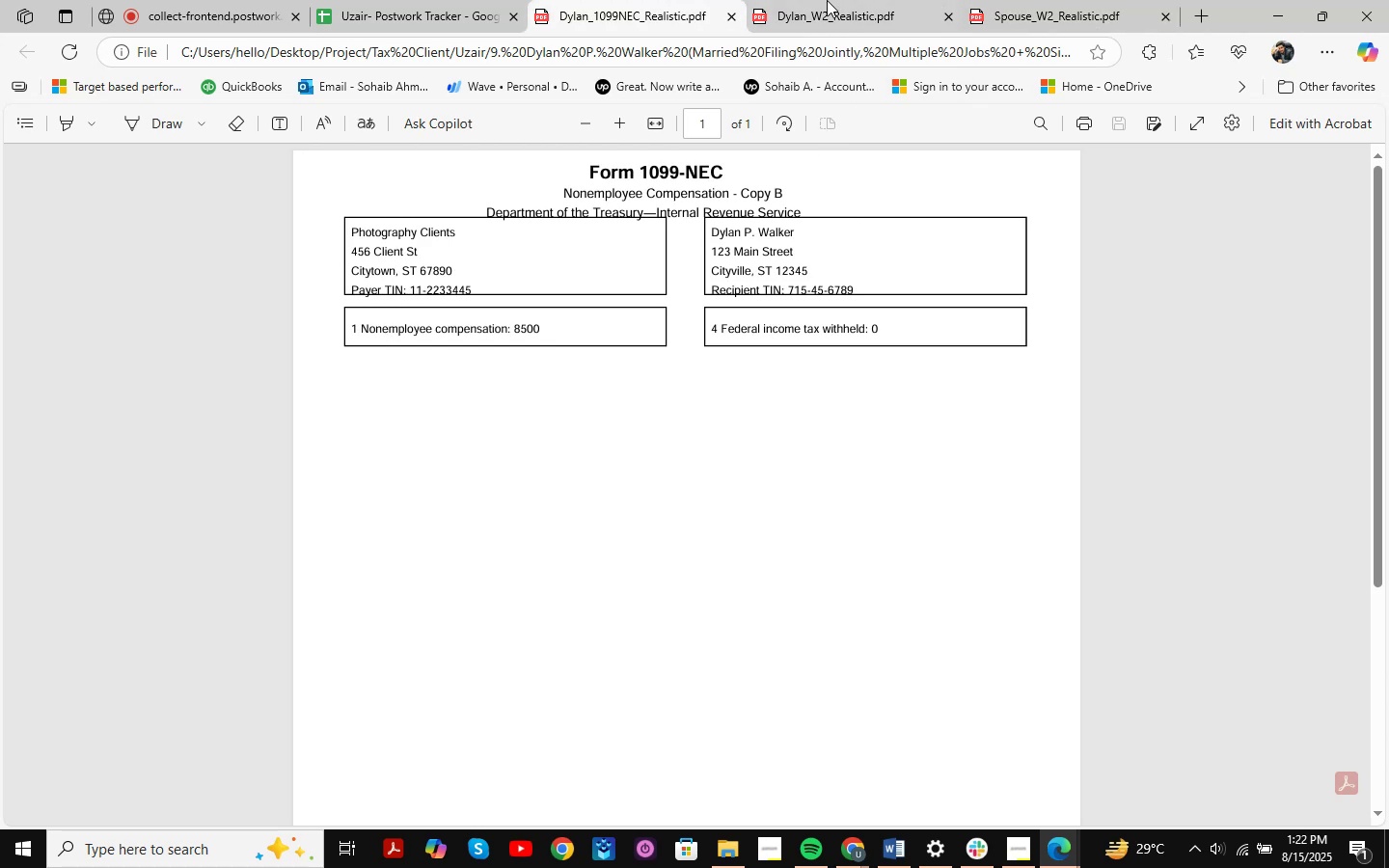 
left_click([831, 0])
 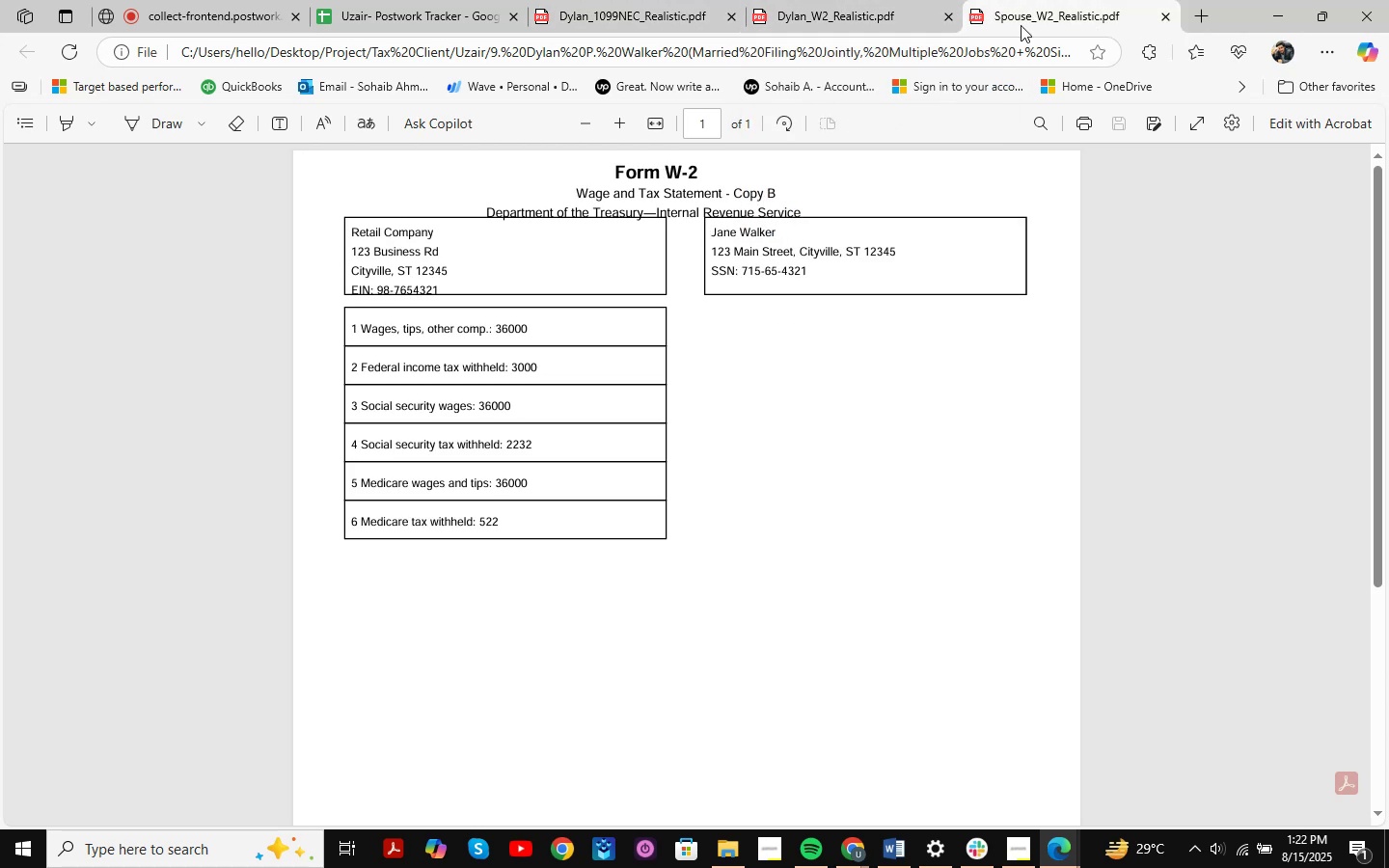 
key(Alt+AltLeft)
 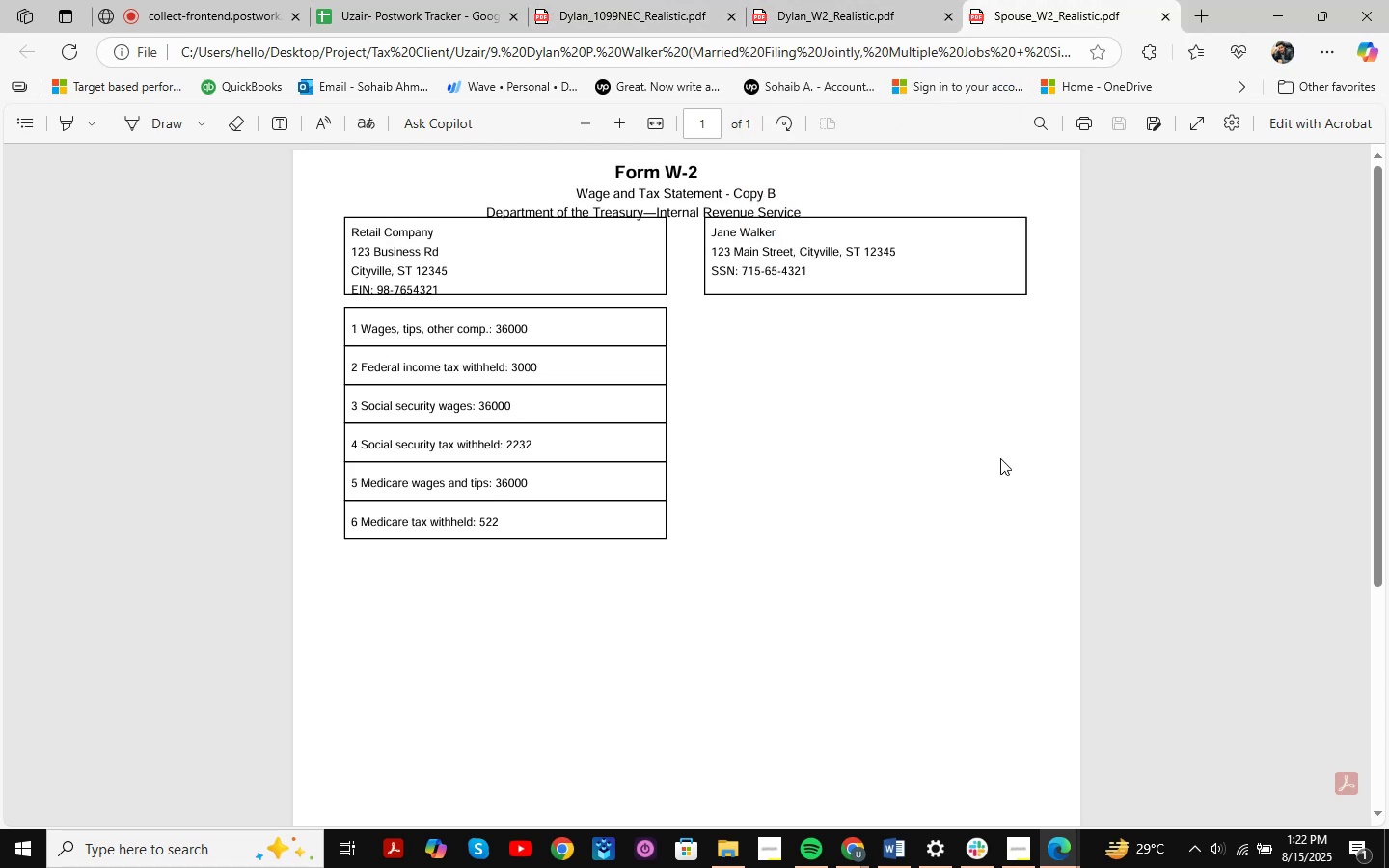 
key(Alt+Tab)
 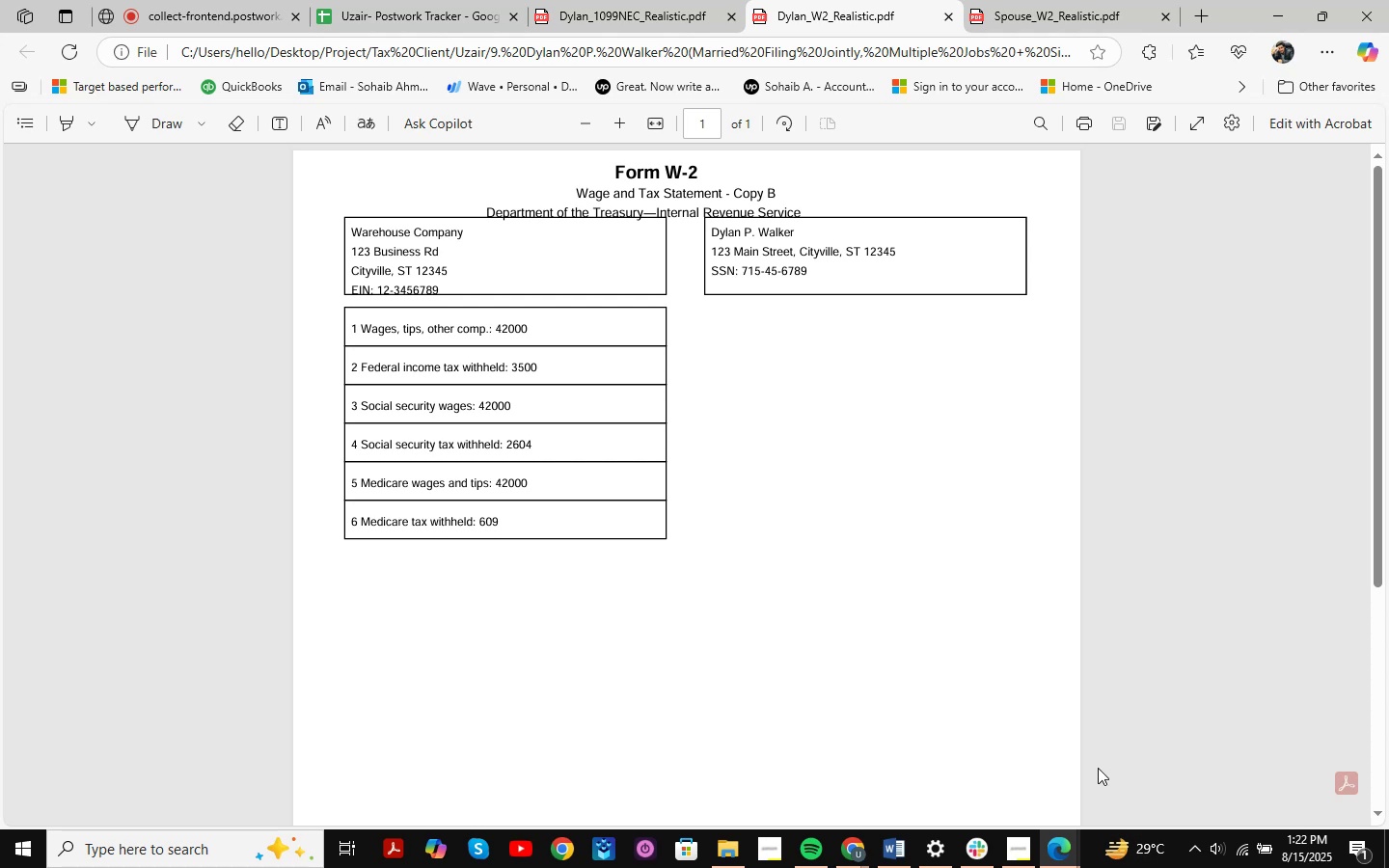 
left_click([855, 860])
 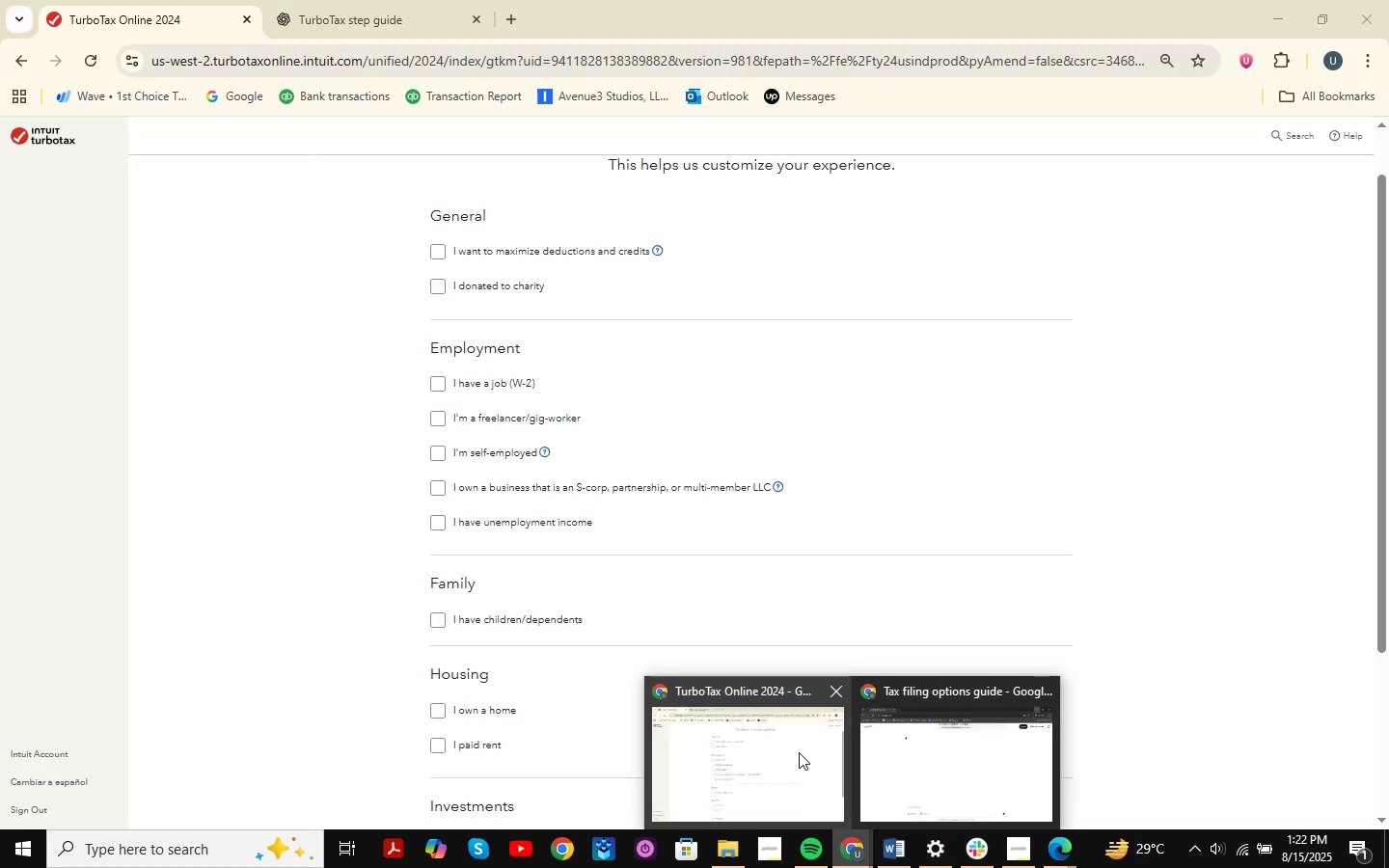 
left_click([799, 752])
 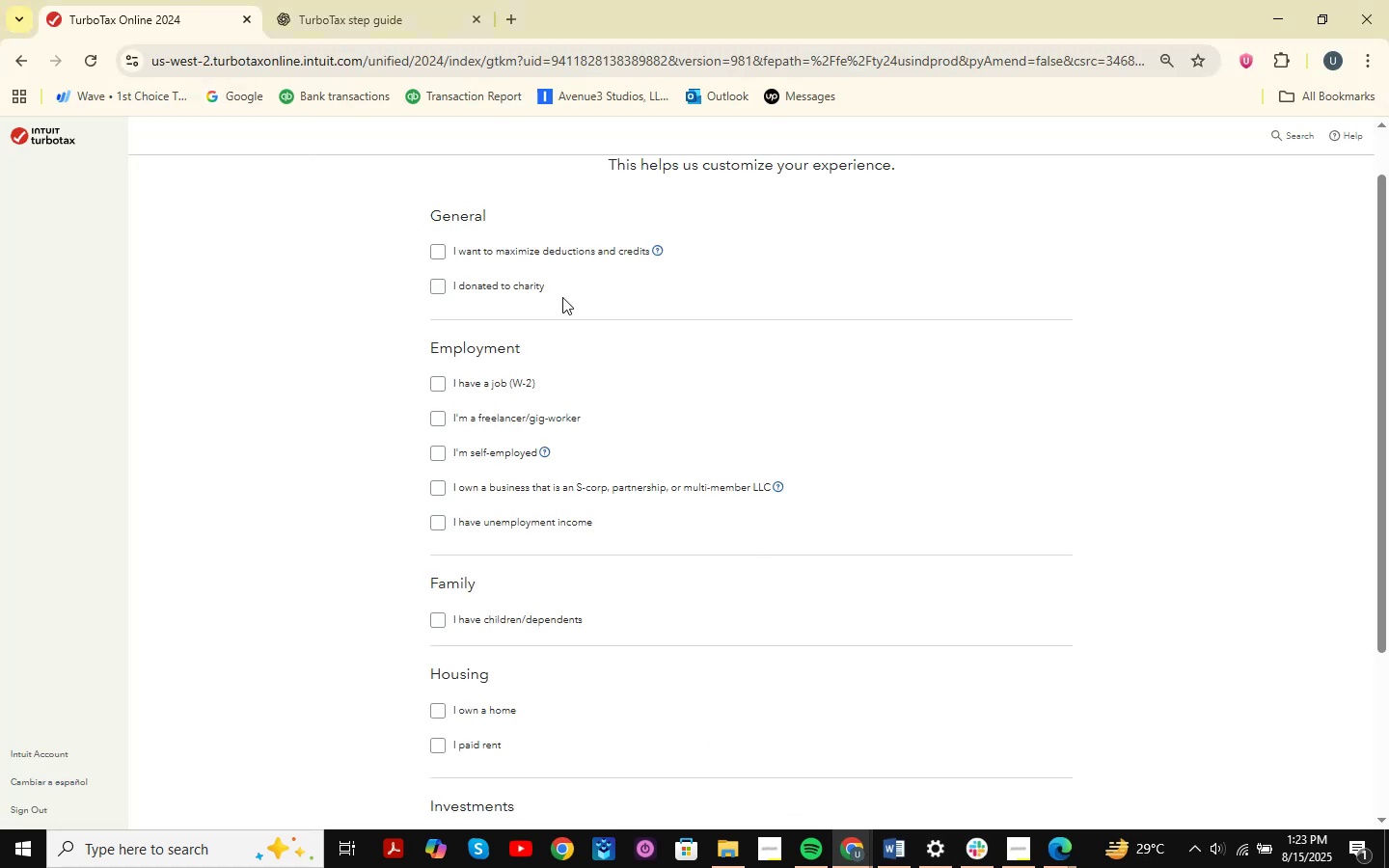 
left_click([547, 248])
 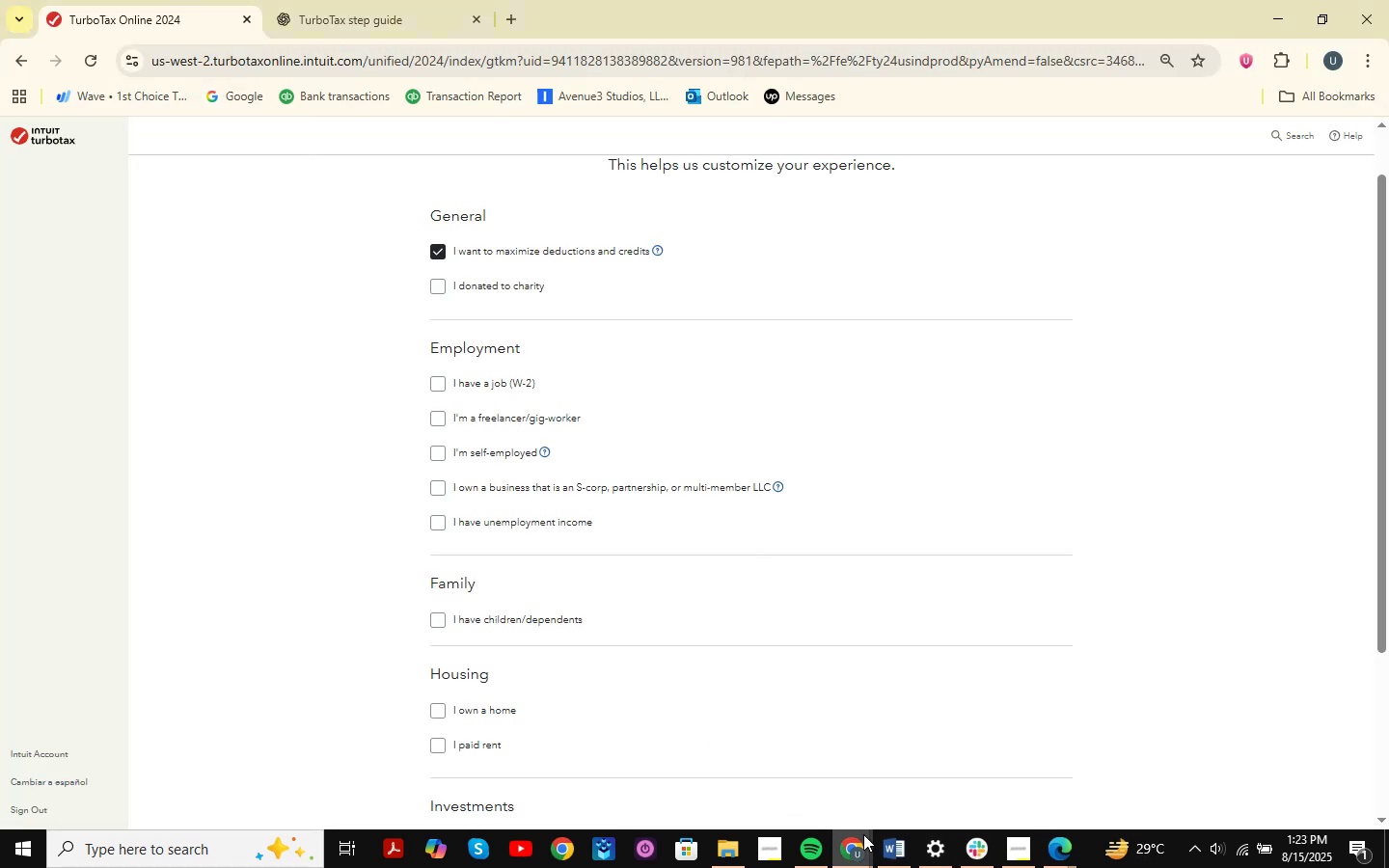 
left_click([1053, 847])
 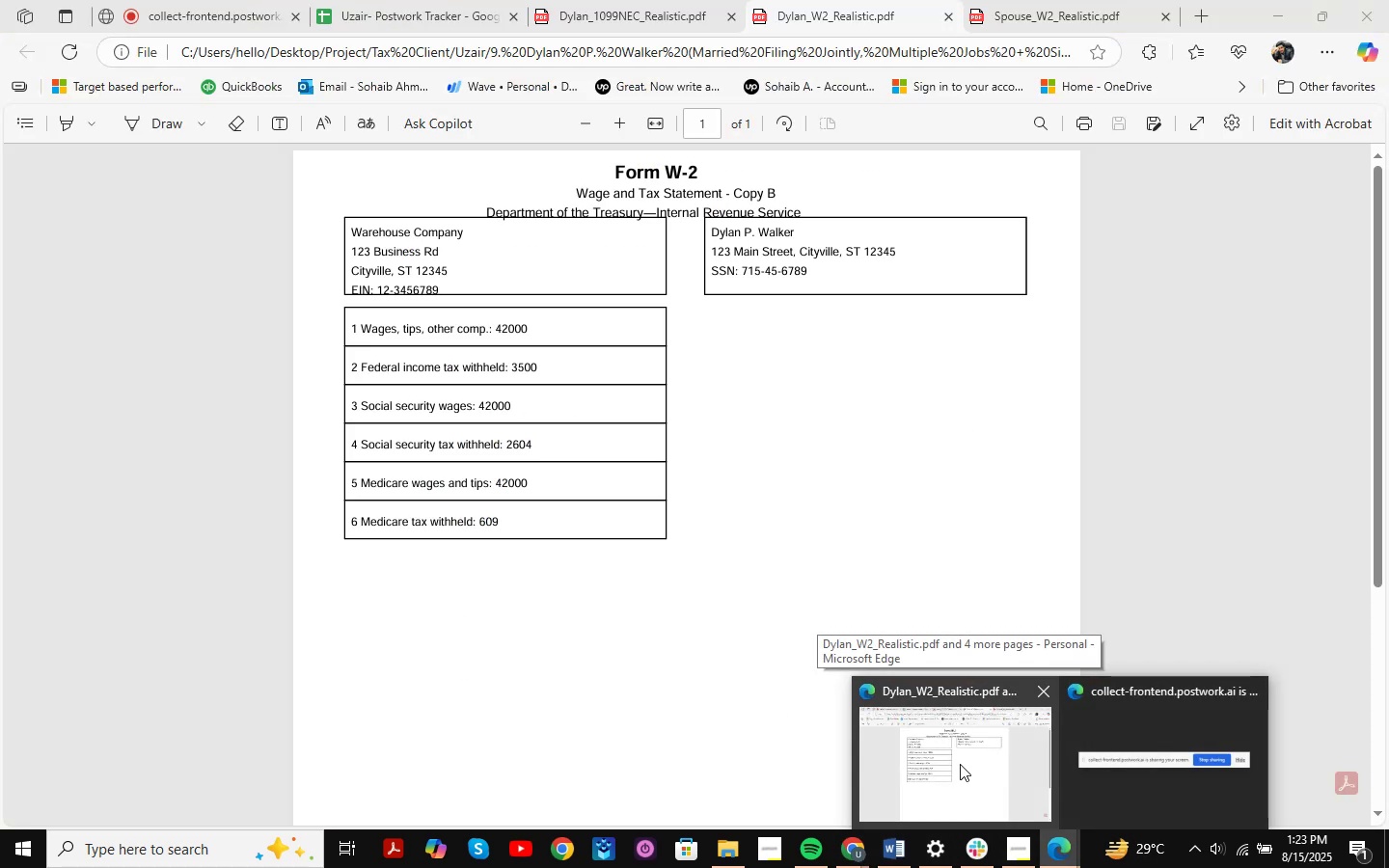 
left_click([960, 764])
 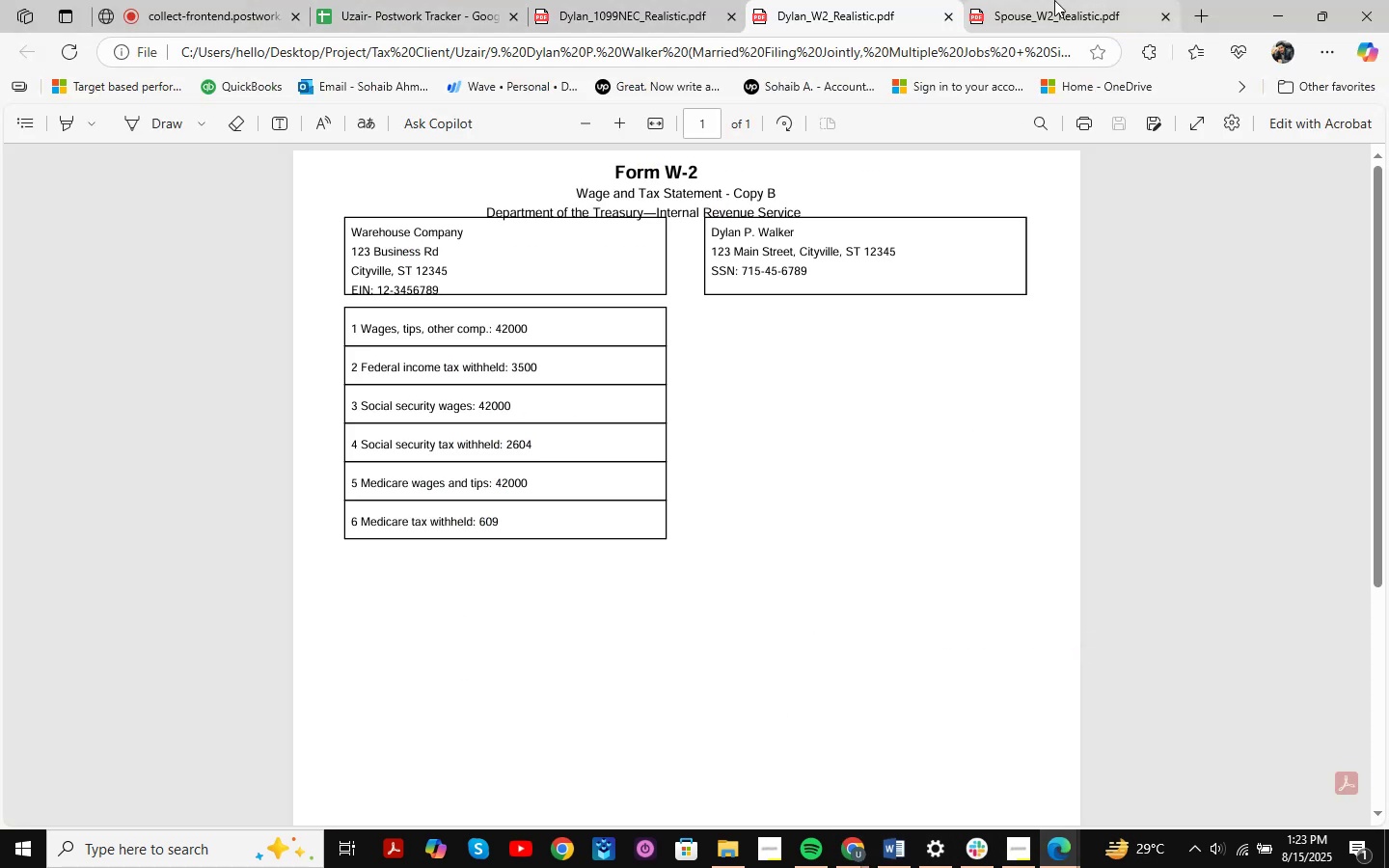 
left_click([1054, 0])
 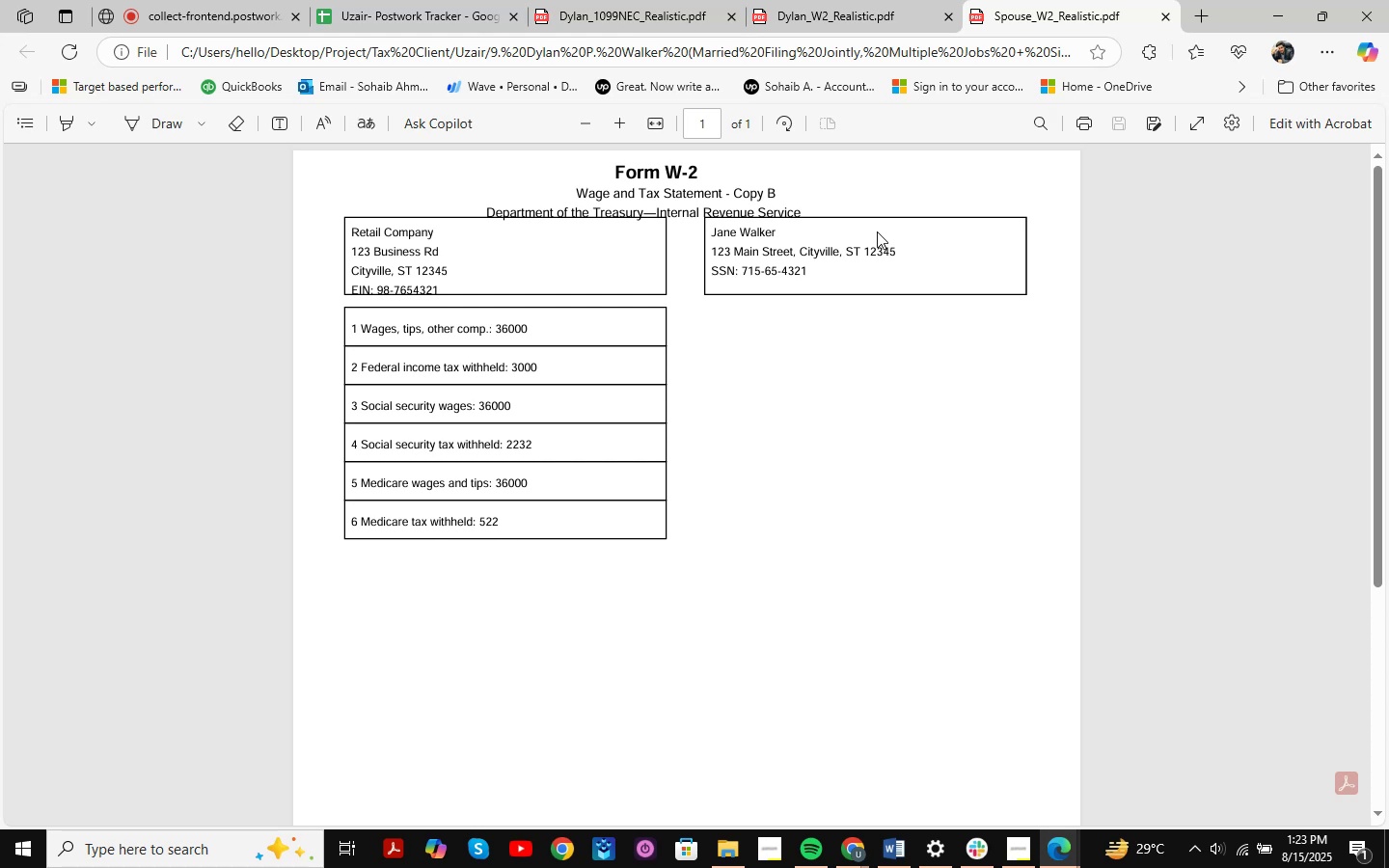 
left_click([899, 840])
 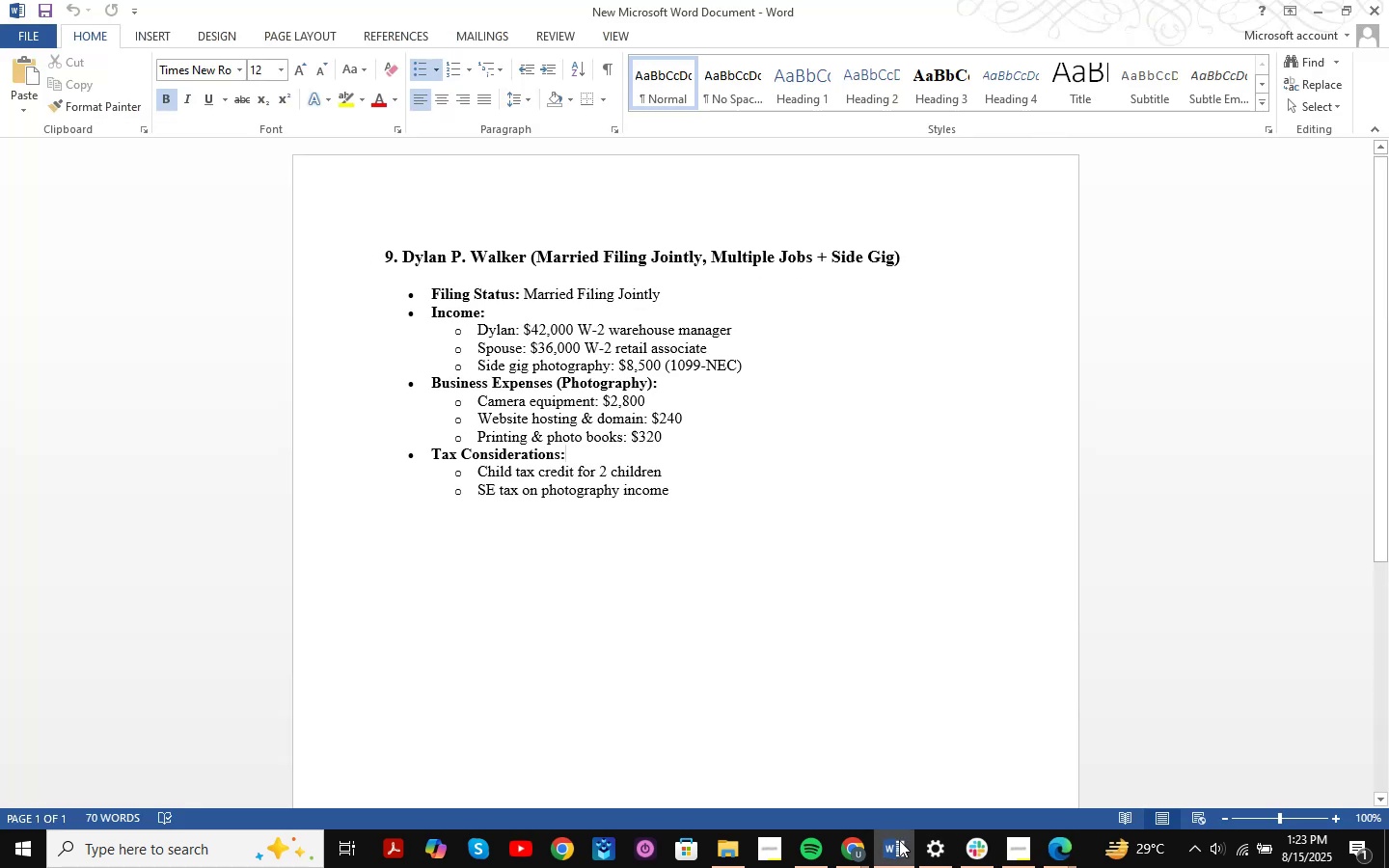 
wait(9.61)
 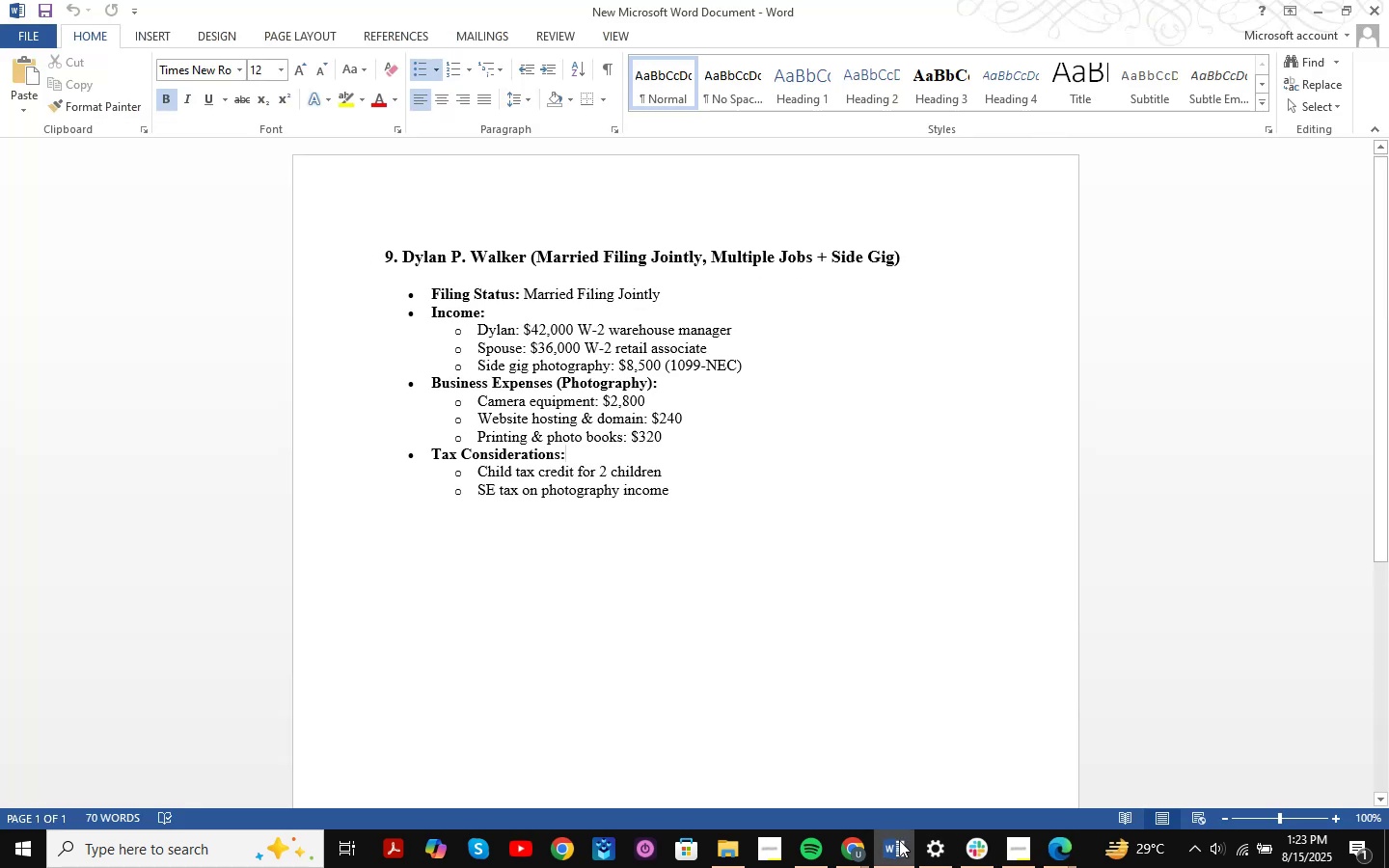 
left_click([859, 845])
 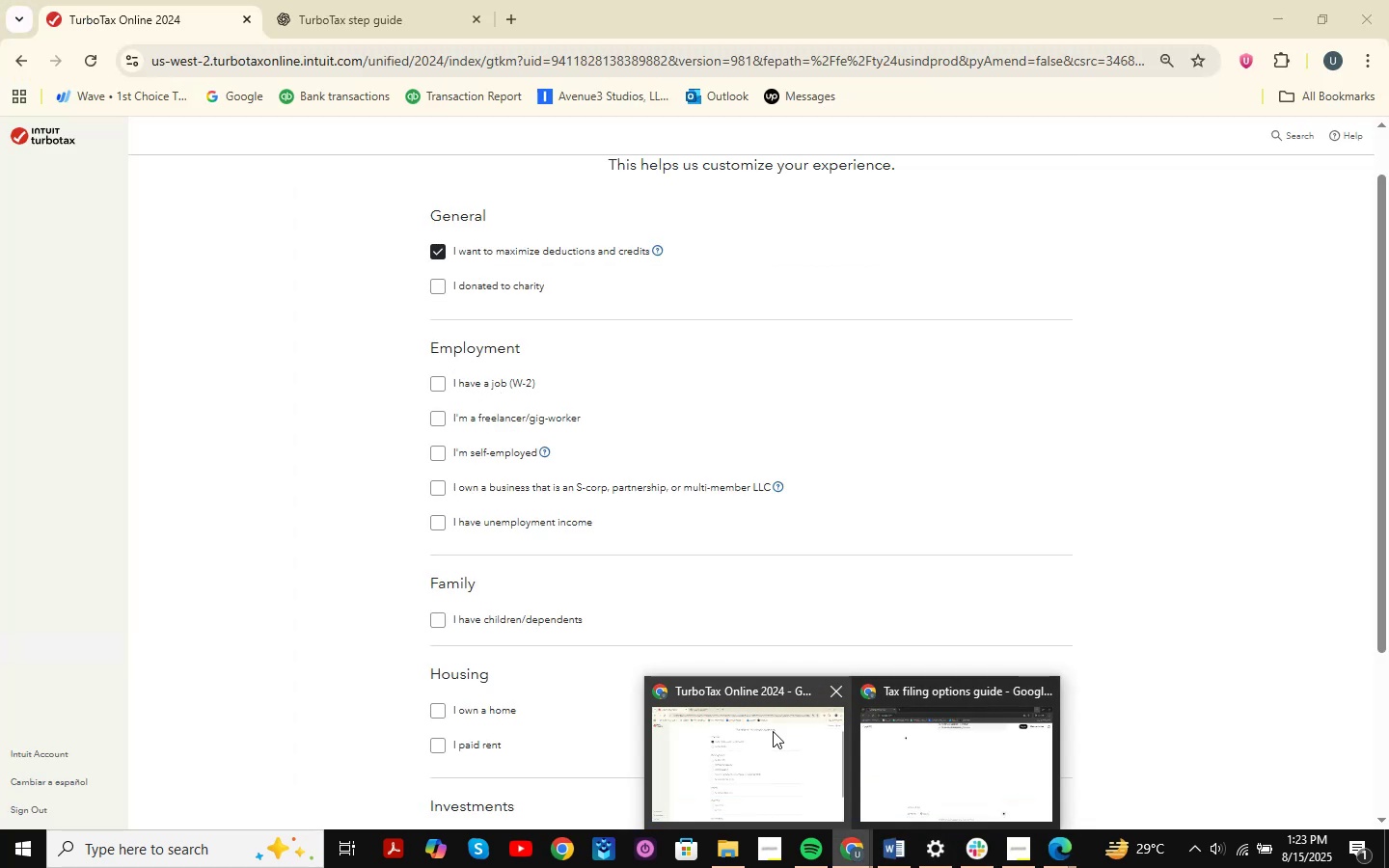 
left_click([773, 731])
 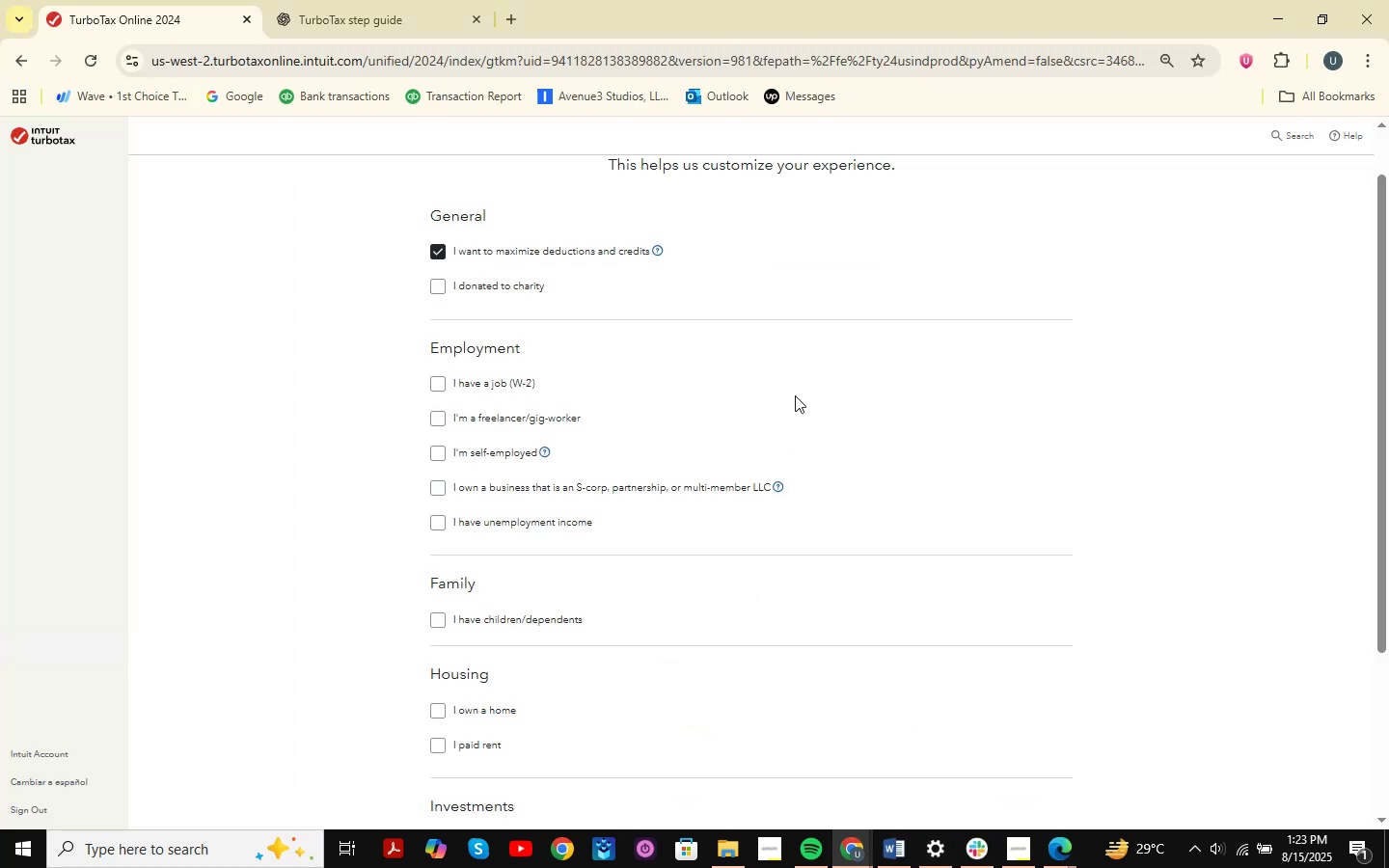 
hold_key(key=ControlLeft, duration=0.82)
scroll: coordinate [795, 395], scroll_direction: down, amount: 1.0
 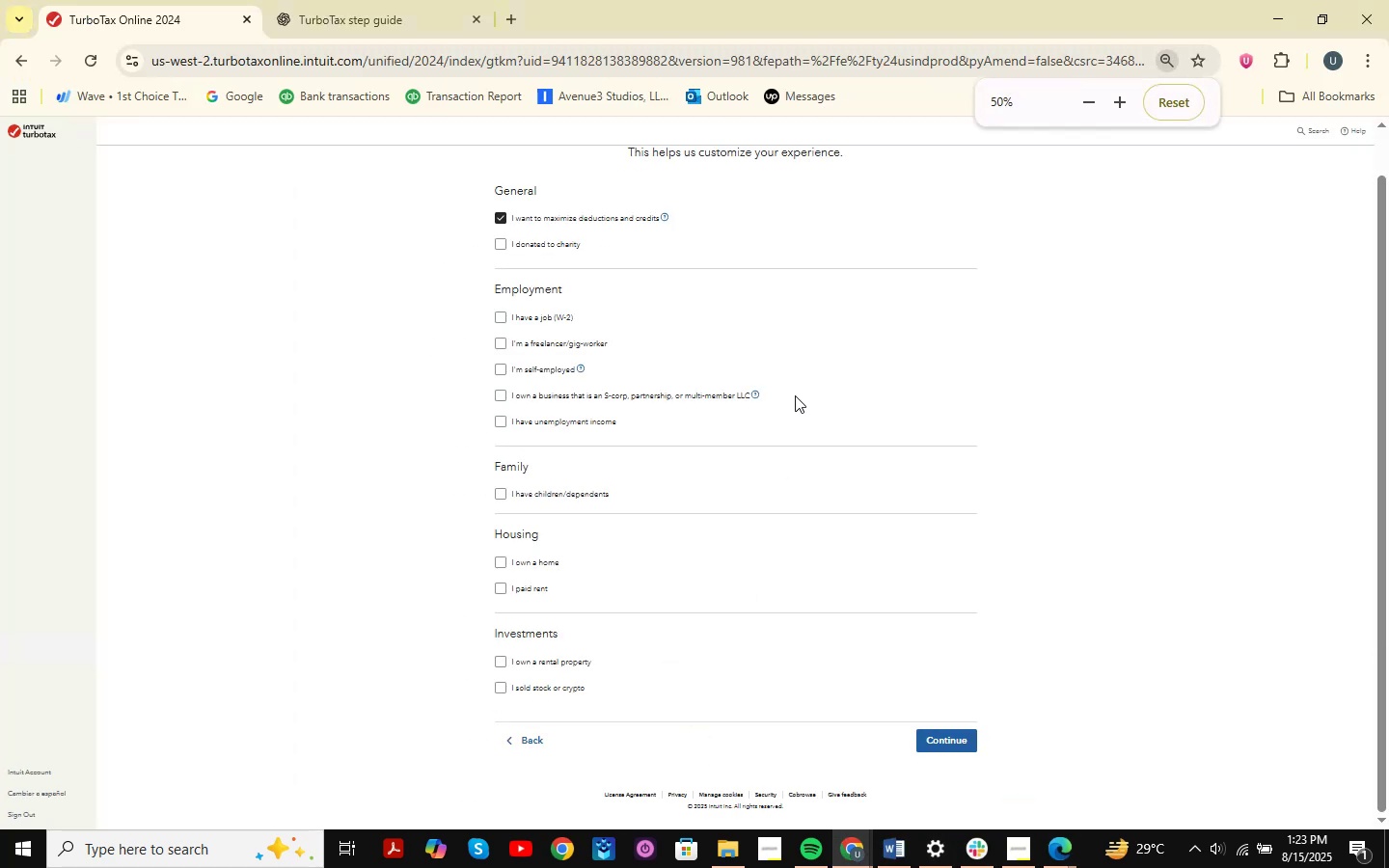 
scroll: coordinate [795, 395], scroll_direction: up, amount: 1.0
 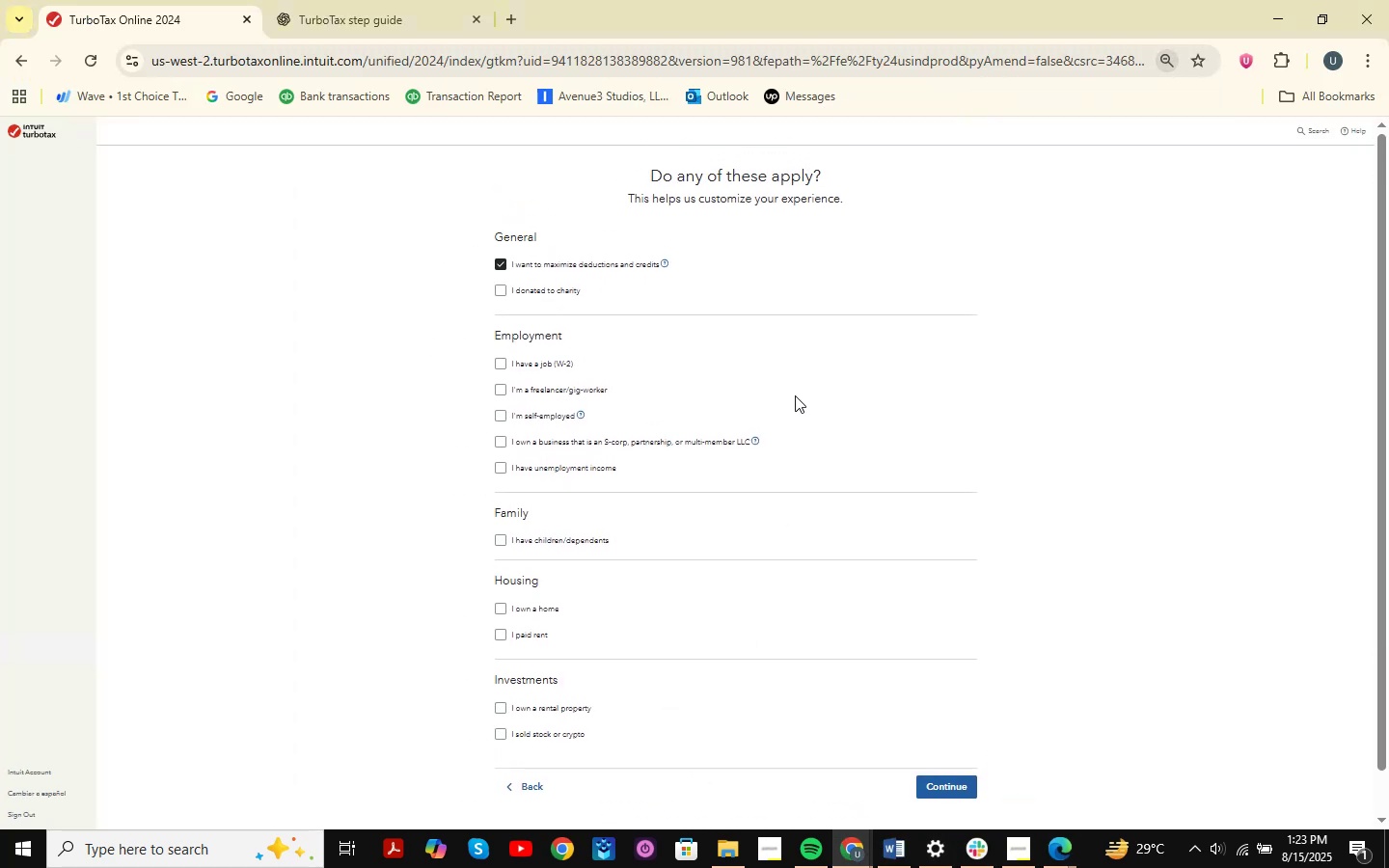 
key(Shift+ShiftLeft)
 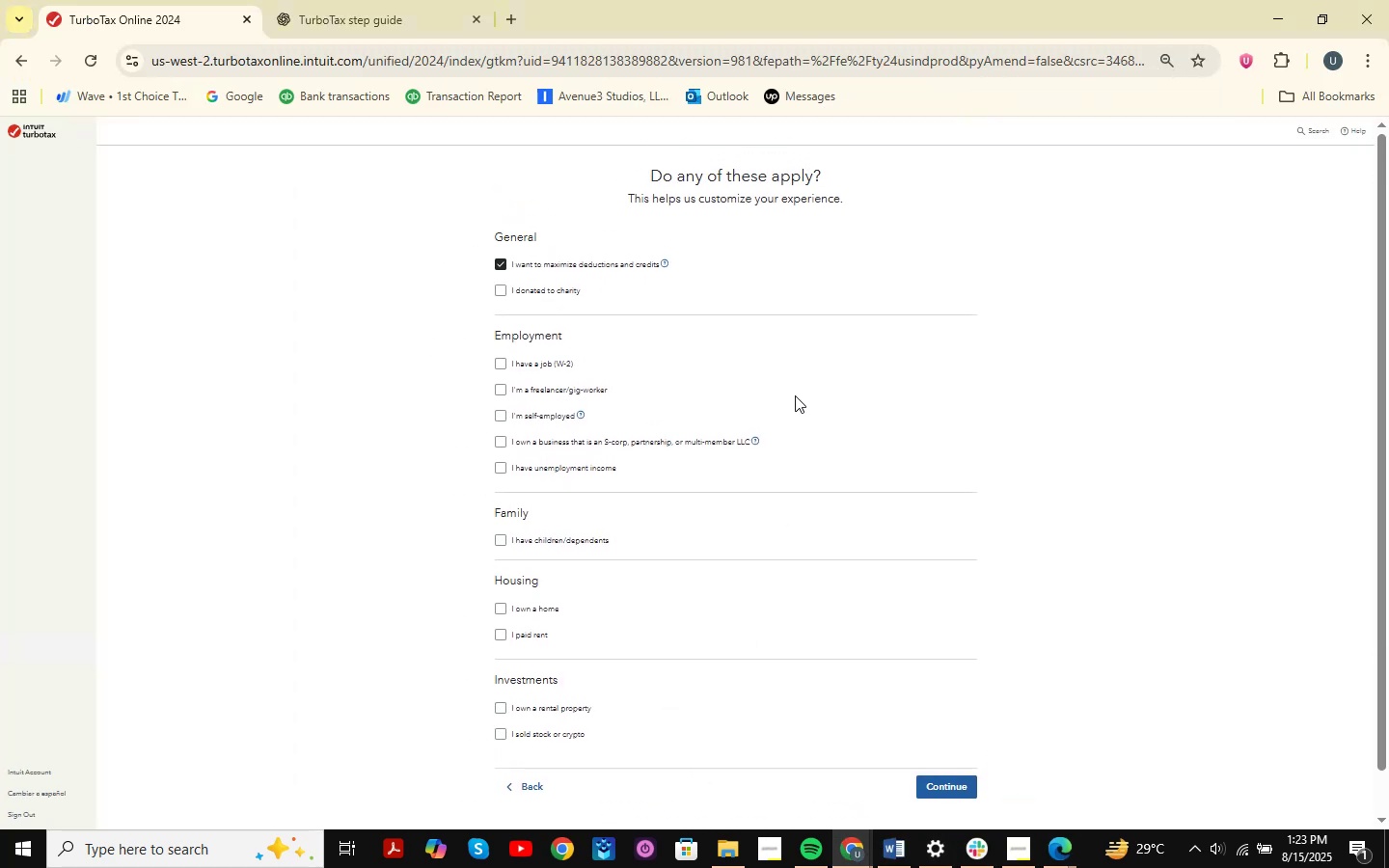 
key(Meta+Shift+MetaLeft)
 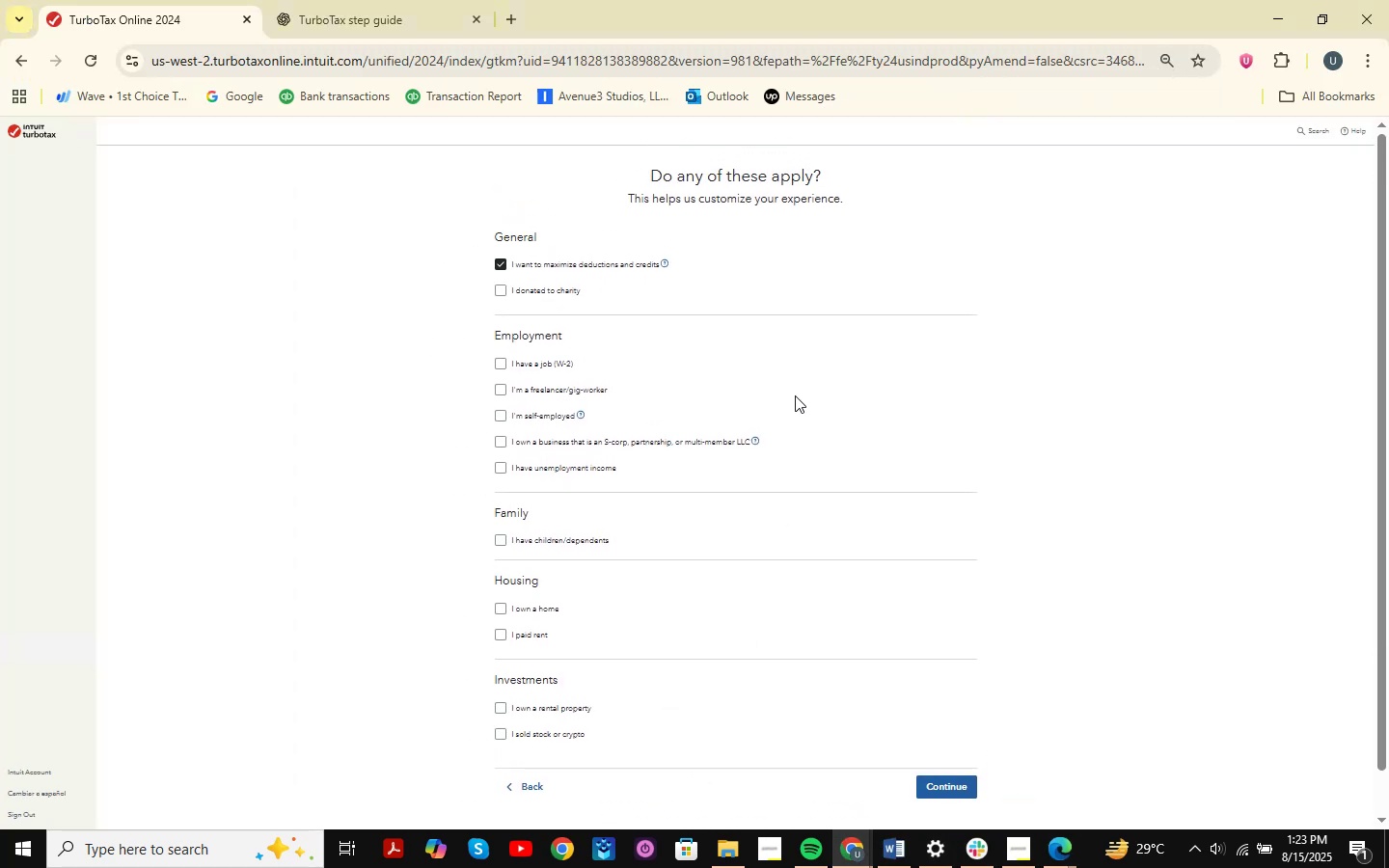 
key(Meta+Shift+S)
 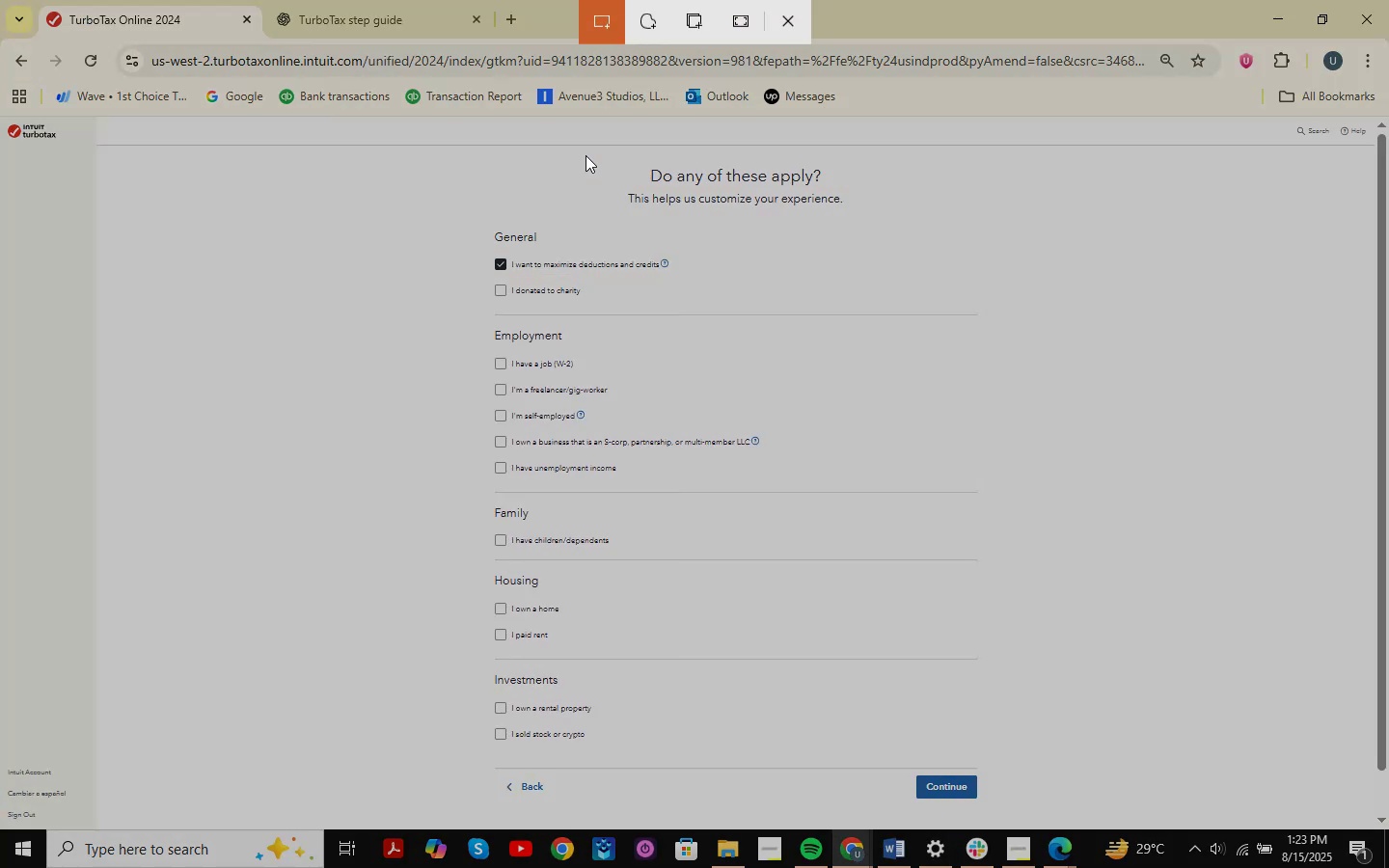 
left_click_drag(start_coordinate=[390, 147], to_coordinate=[1171, 813])
 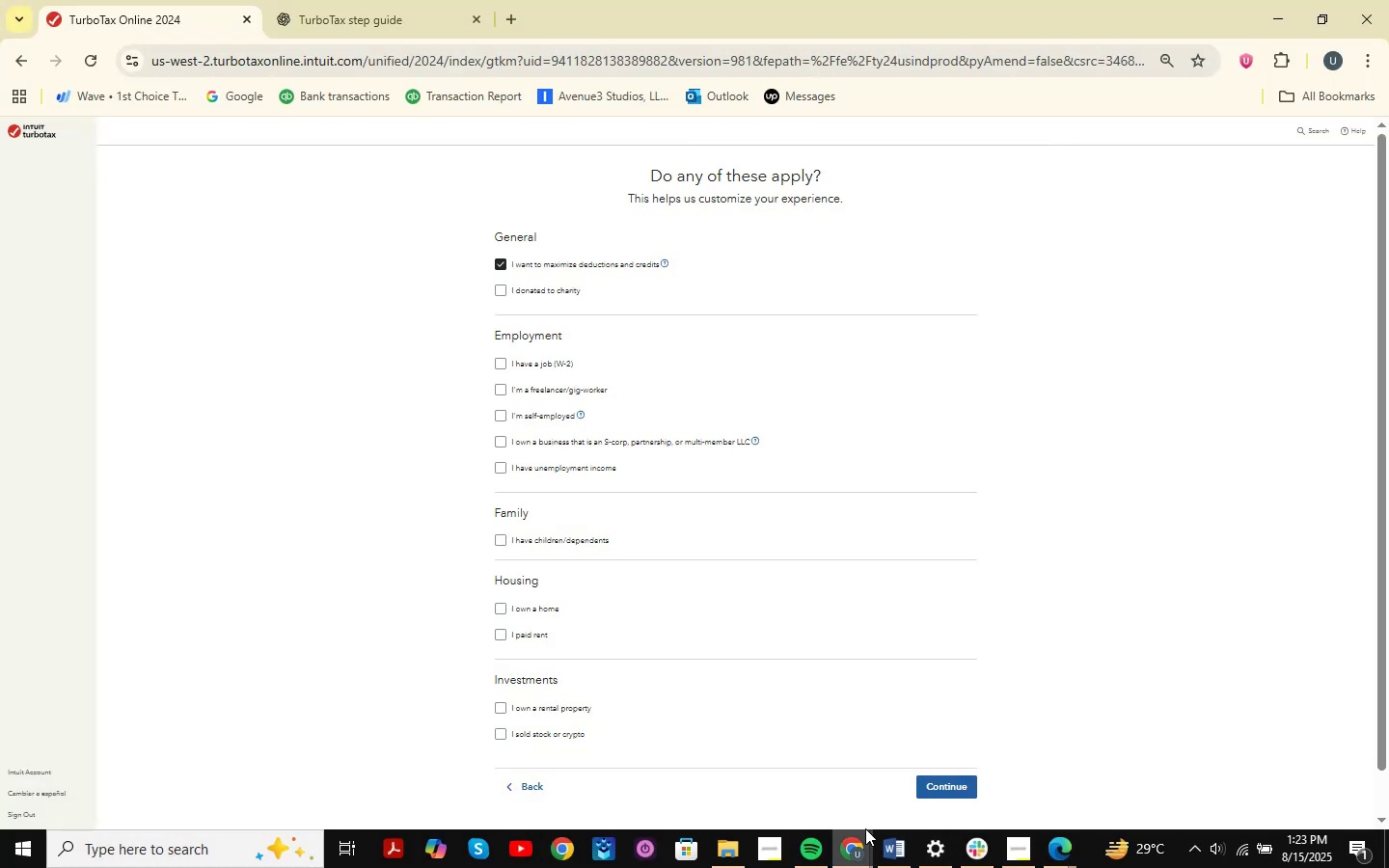 
left_click([858, 859])
 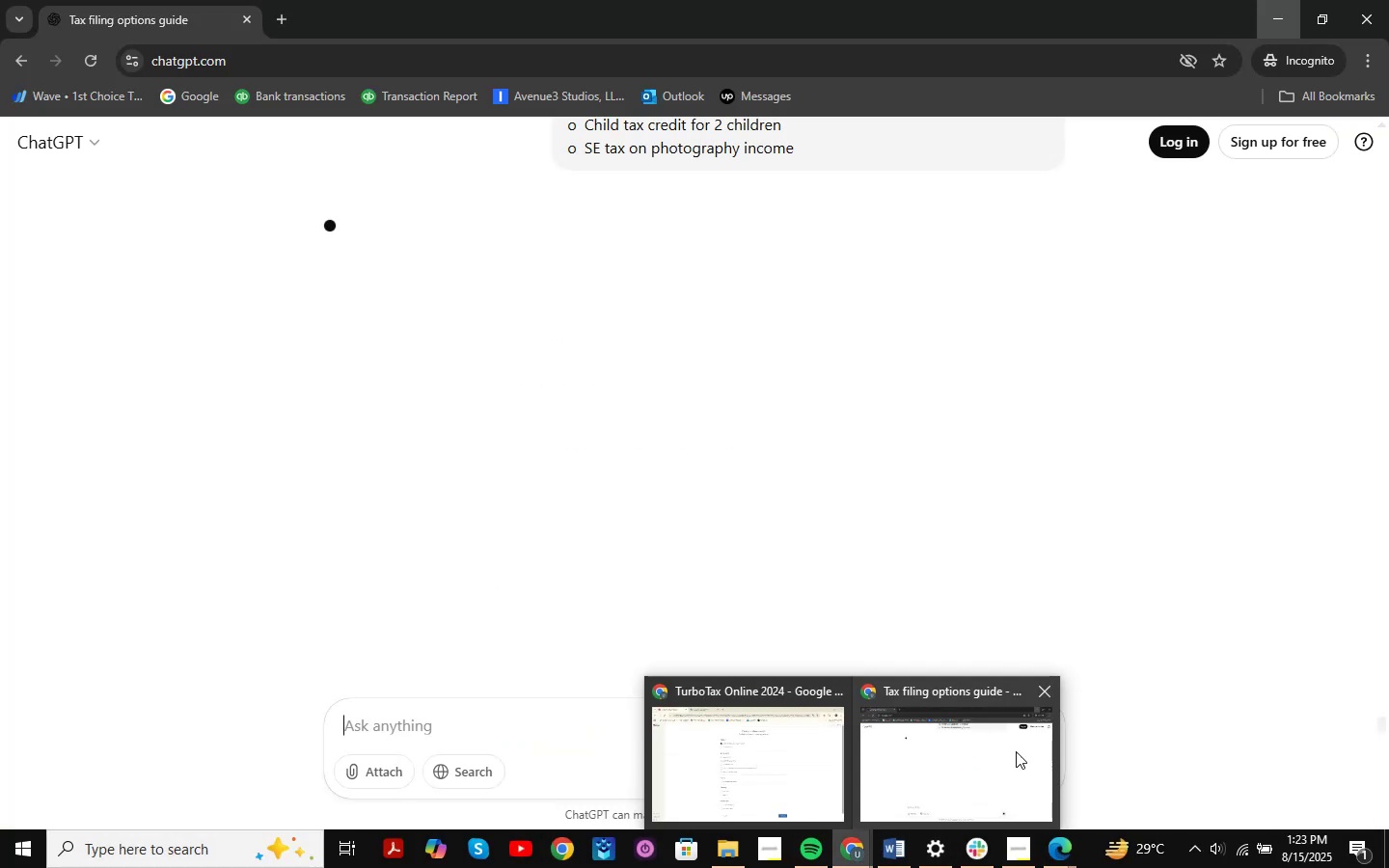 
left_click([1009, 751])
 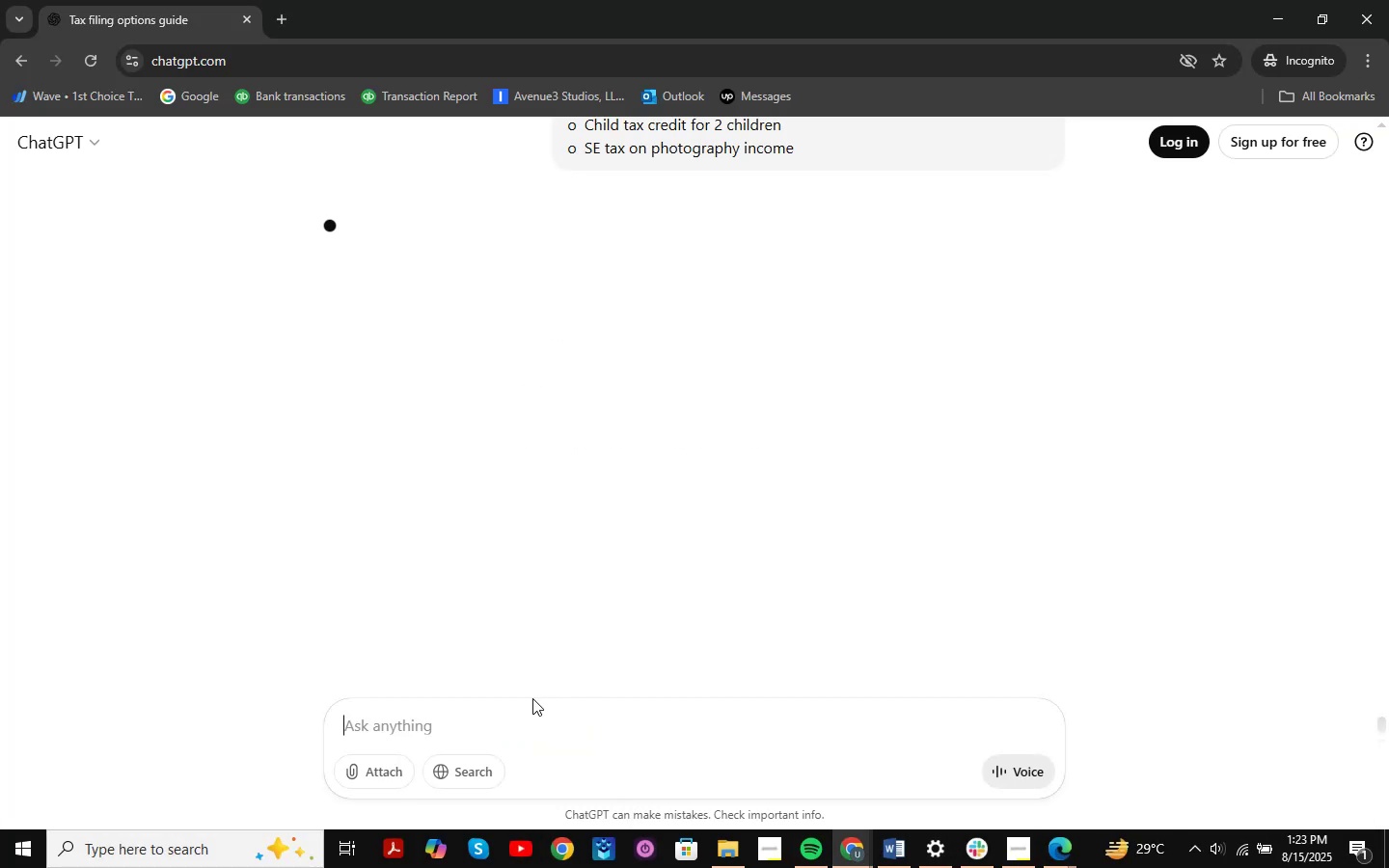 
key(Control+V)
 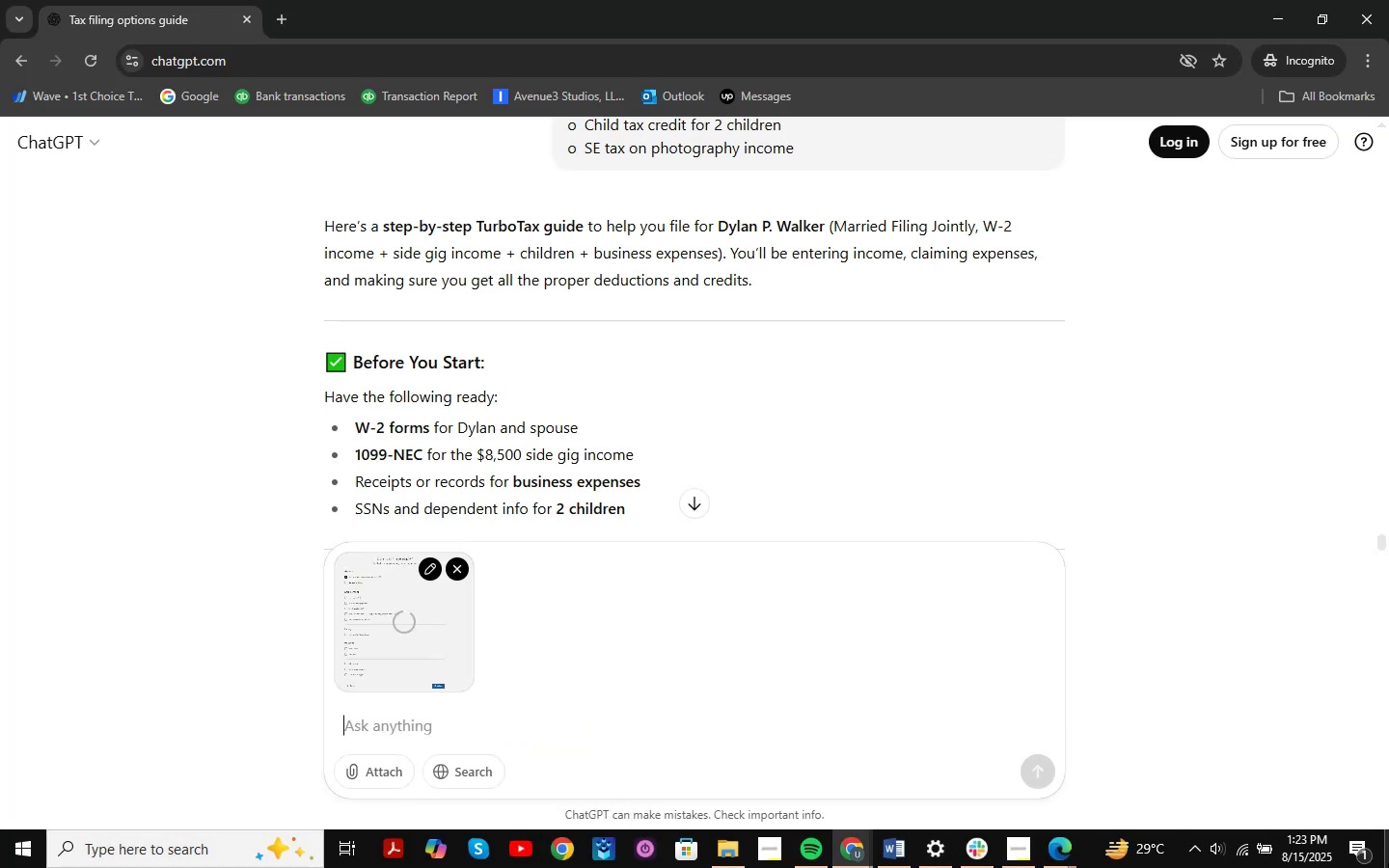 
type(which things sjhould )
key(Backspace)
key(Backspace)
key(Backspace)
key(Backspace)
key(Backspace)
type(hould i have to check mnow )
key(Backspace)
key(Backspace)
key(Backspace)
key(Backspace)
key(Backspace)
key(Backspace)
type( now )
key(Backspace)
type(?)
 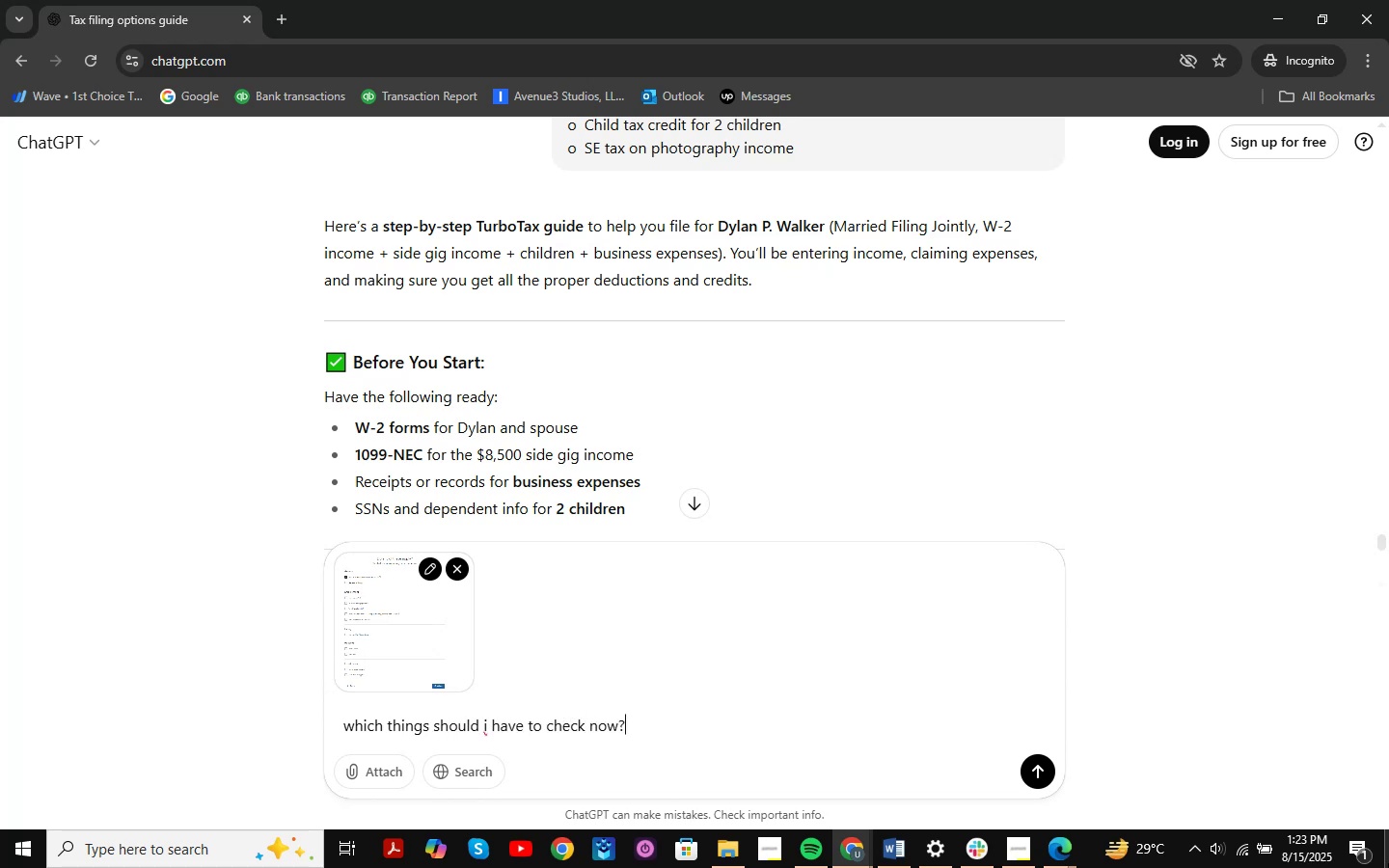 
key(Enter)
 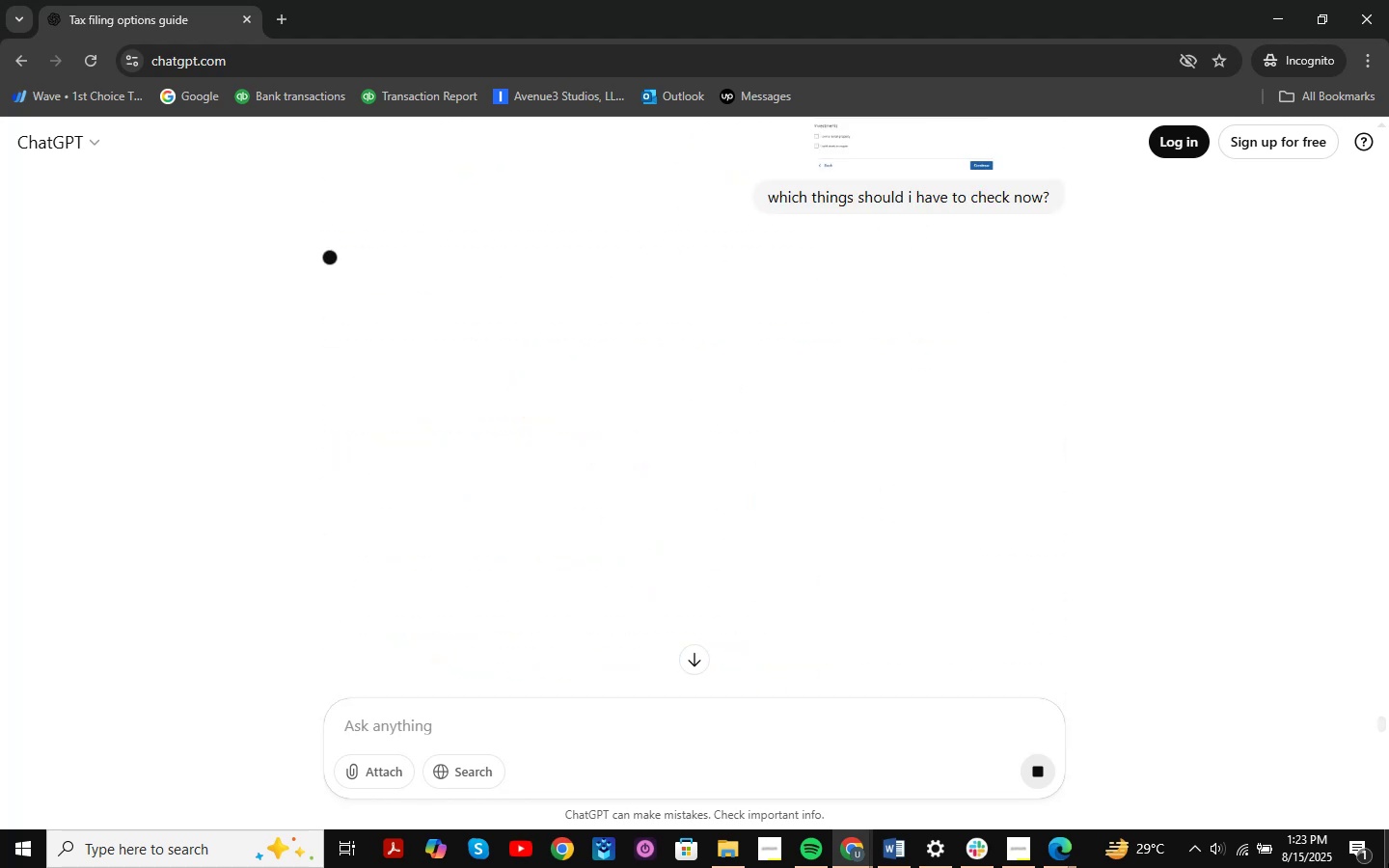 
scroll: coordinate [1276, 591], scroll_direction: up, amount: 2.0
 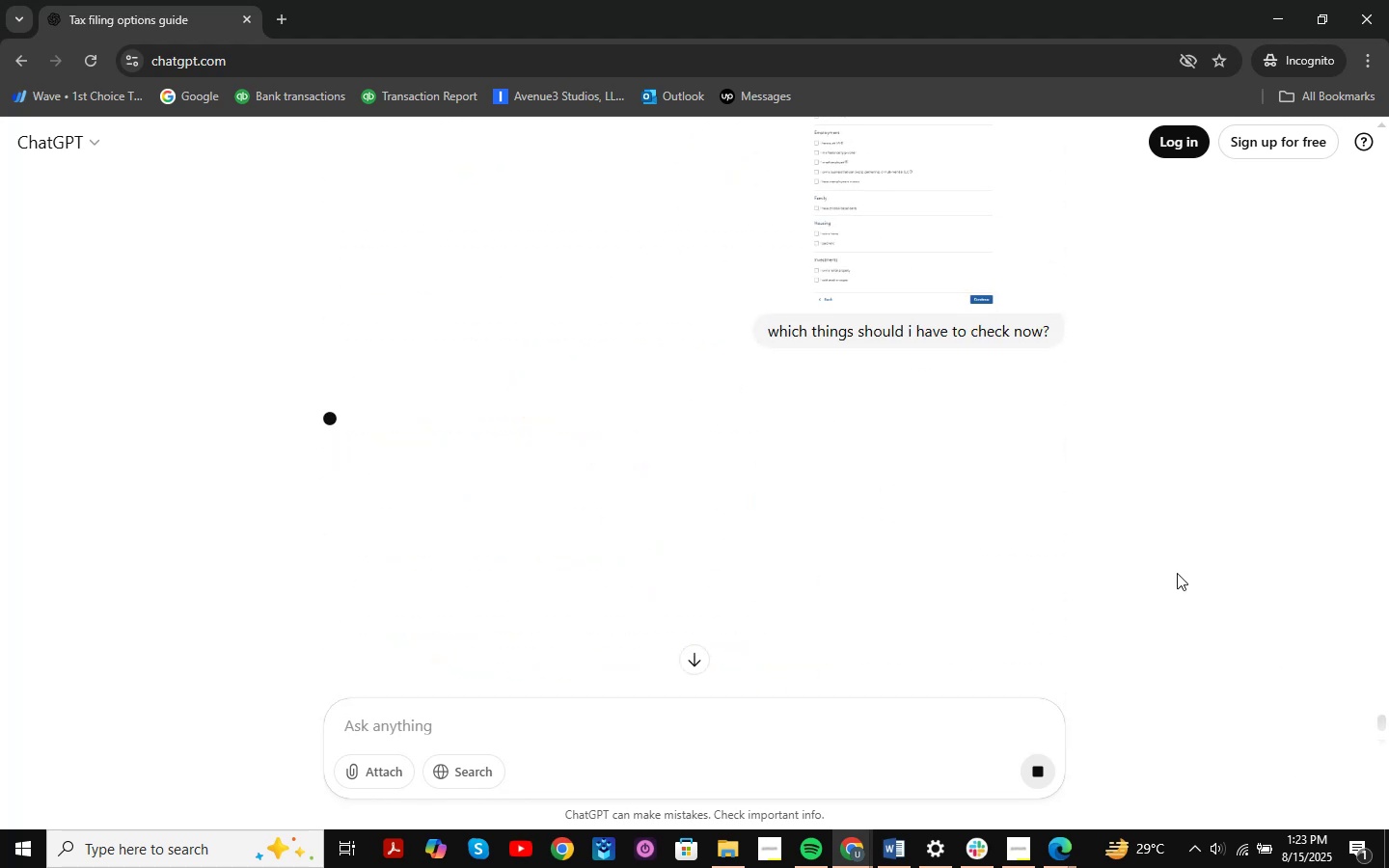 
scroll: coordinate [831, 535], scroll_direction: none, amount: 0.0
 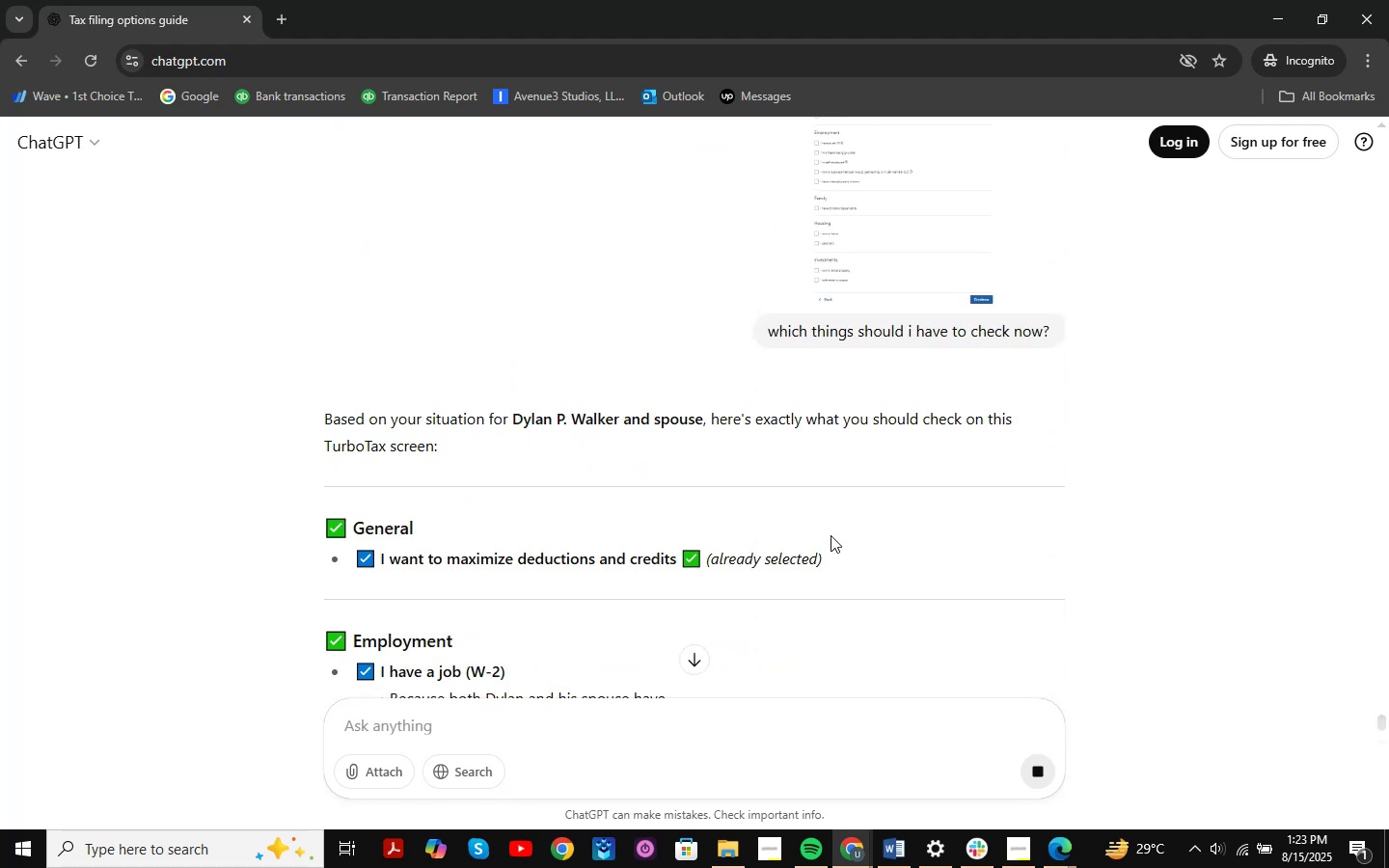 
scroll: coordinate [820, 476], scroll_direction: down, amount: 4.0
 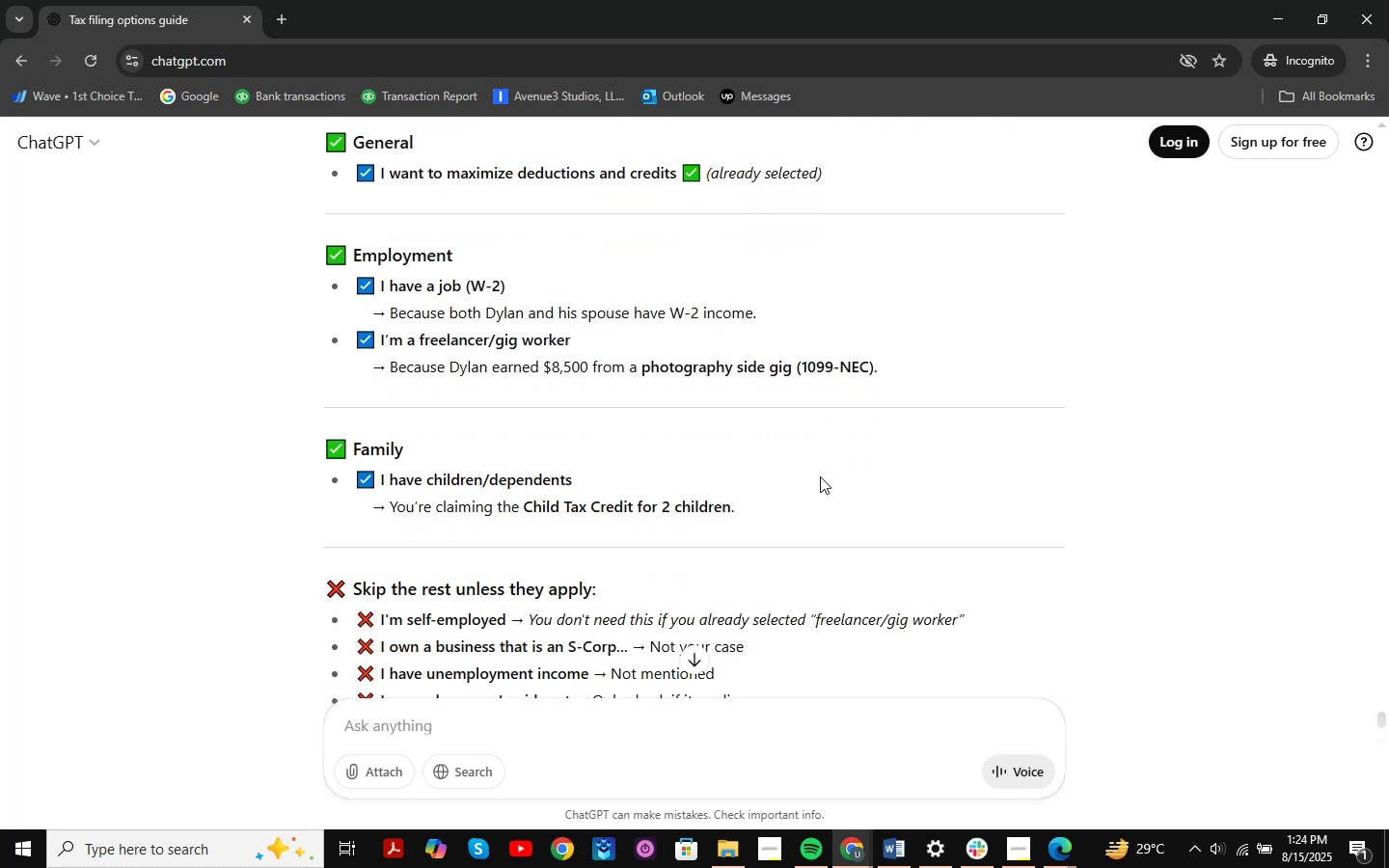 
scroll: coordinate [820, 476], scroll_direction: up, amount: 1.0
 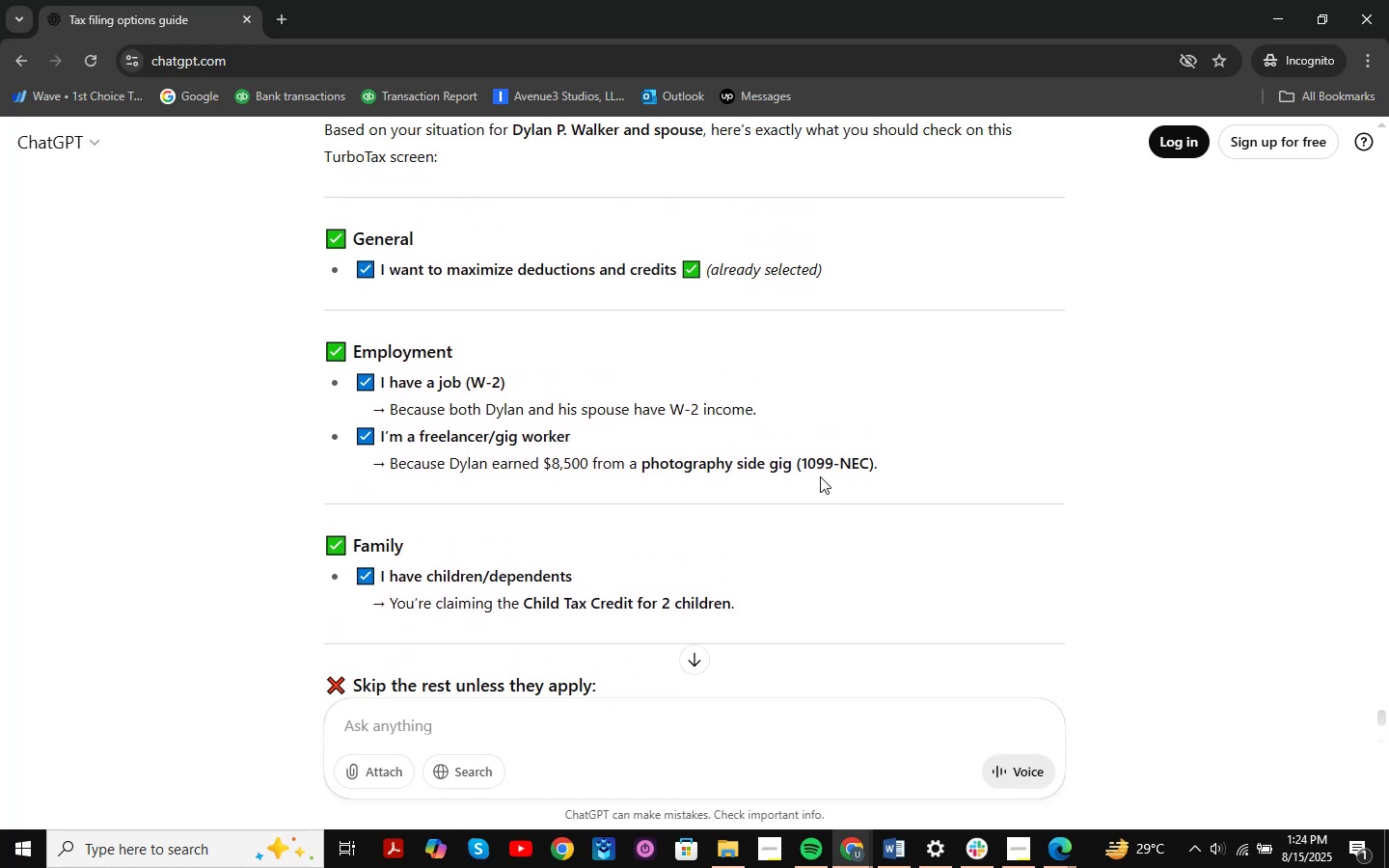 
key(Alt+AltLeft)
 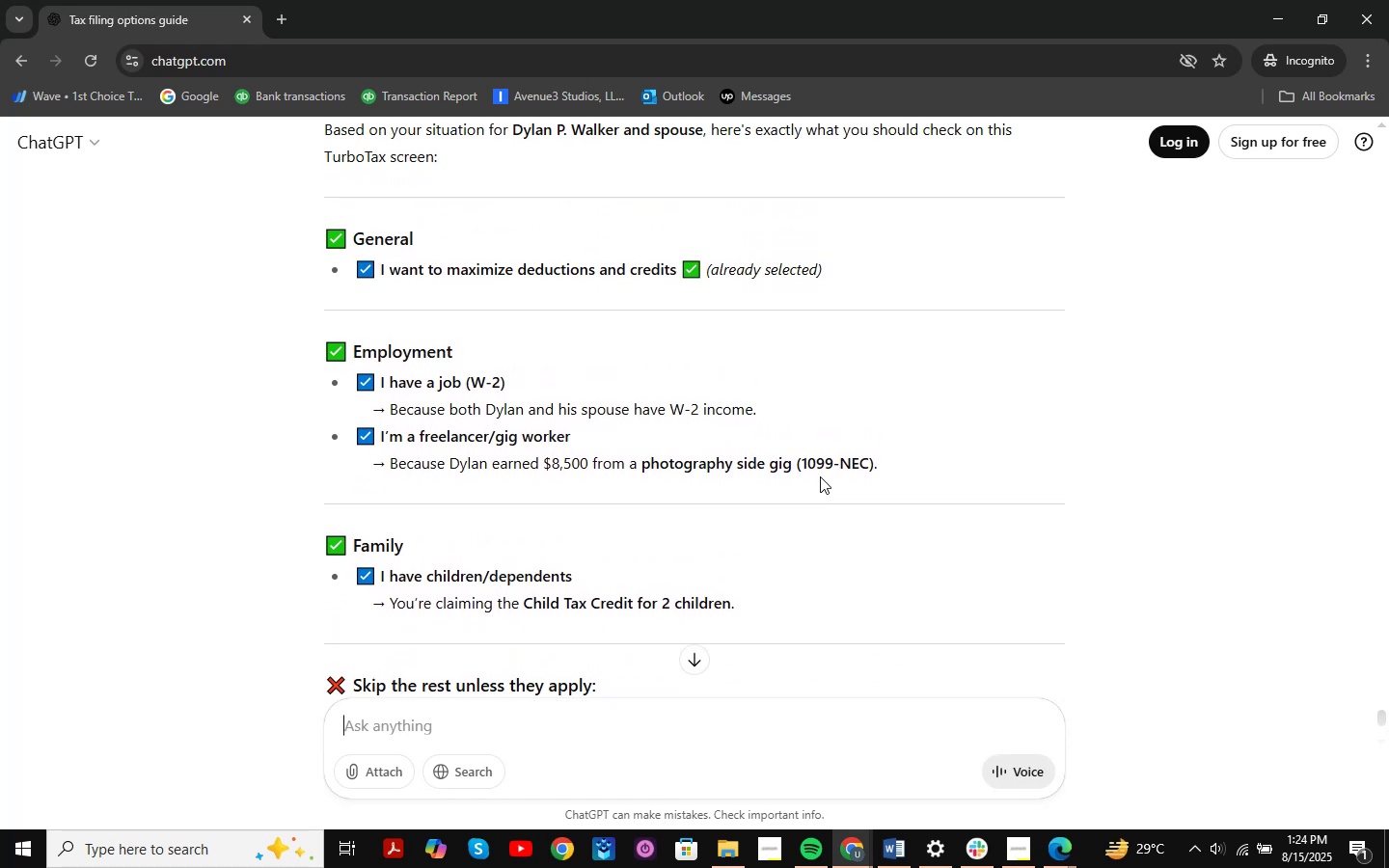 
hold_key(key=Tab, duration=0.34)
 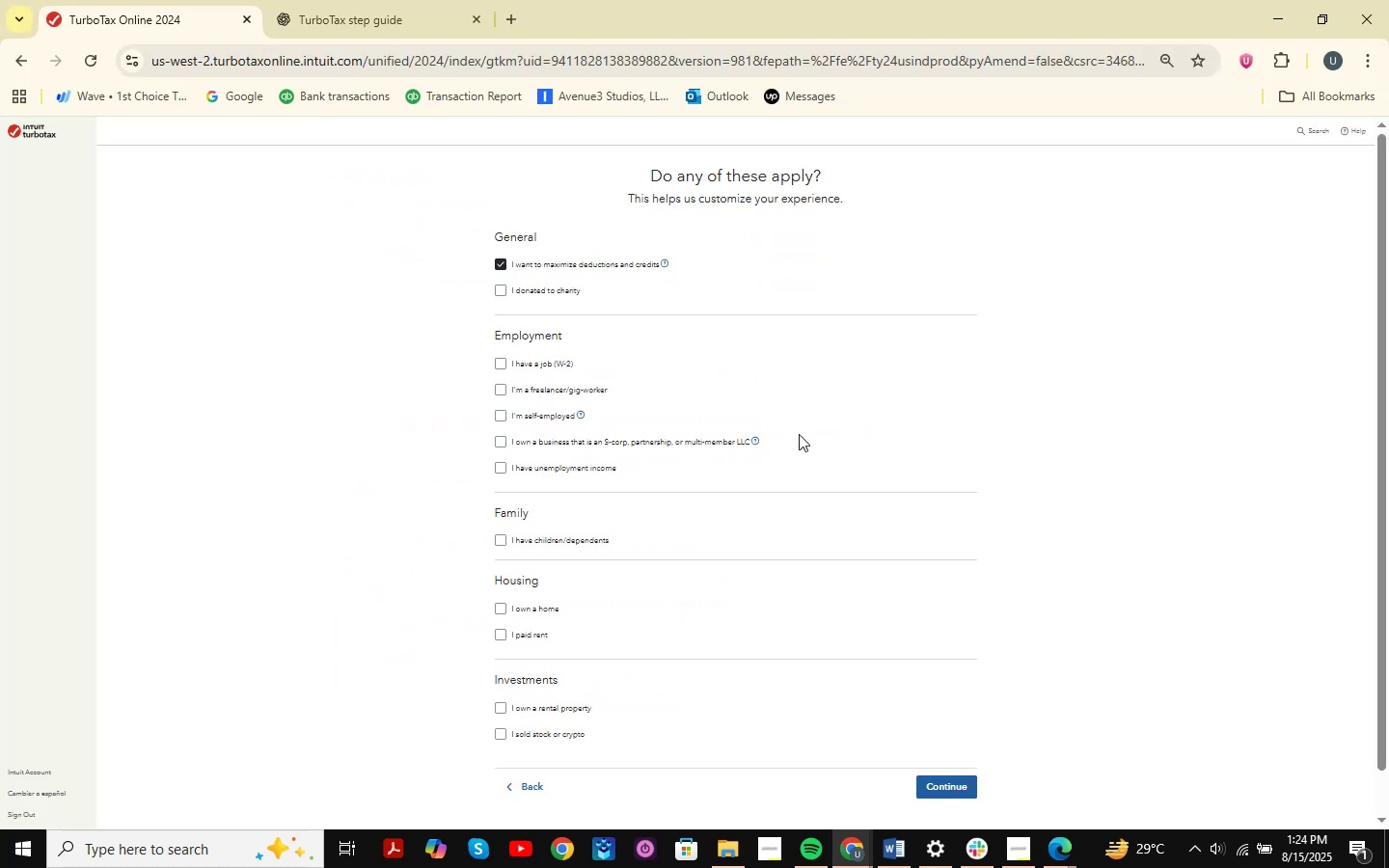 
key(Alt+AltLeft)
 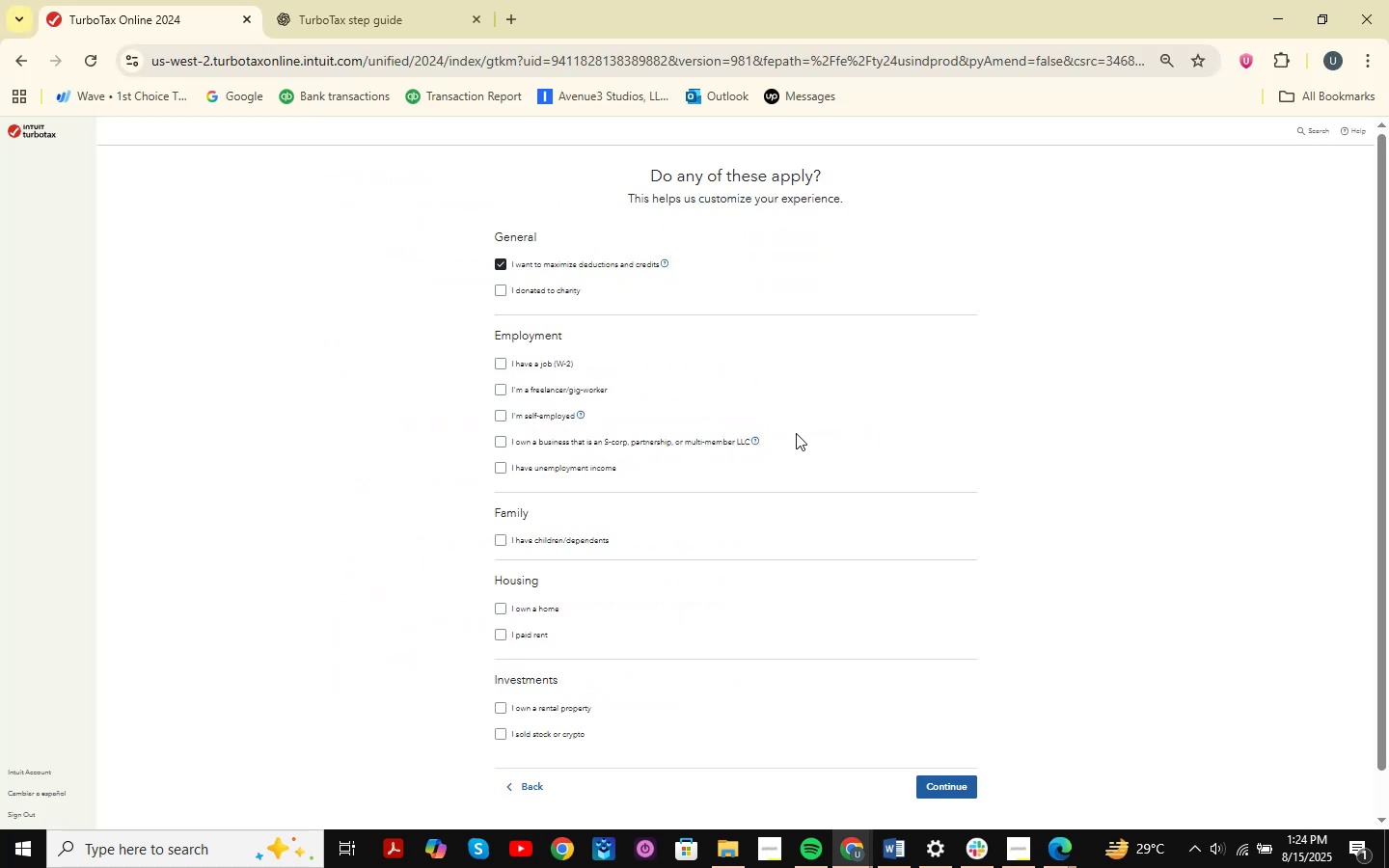 
key(Alt+Tab)
 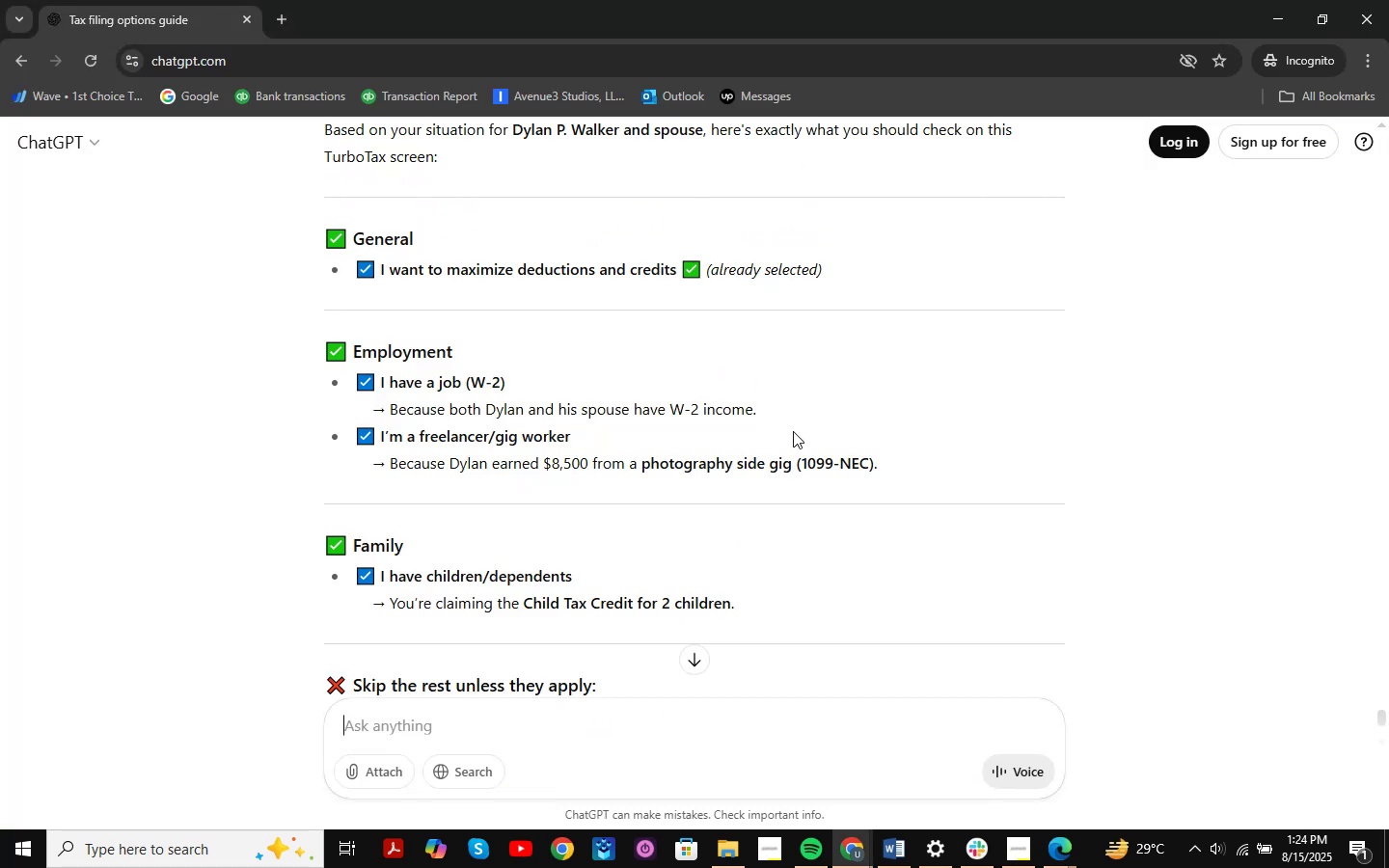 
key(Alt+AltLeft)
 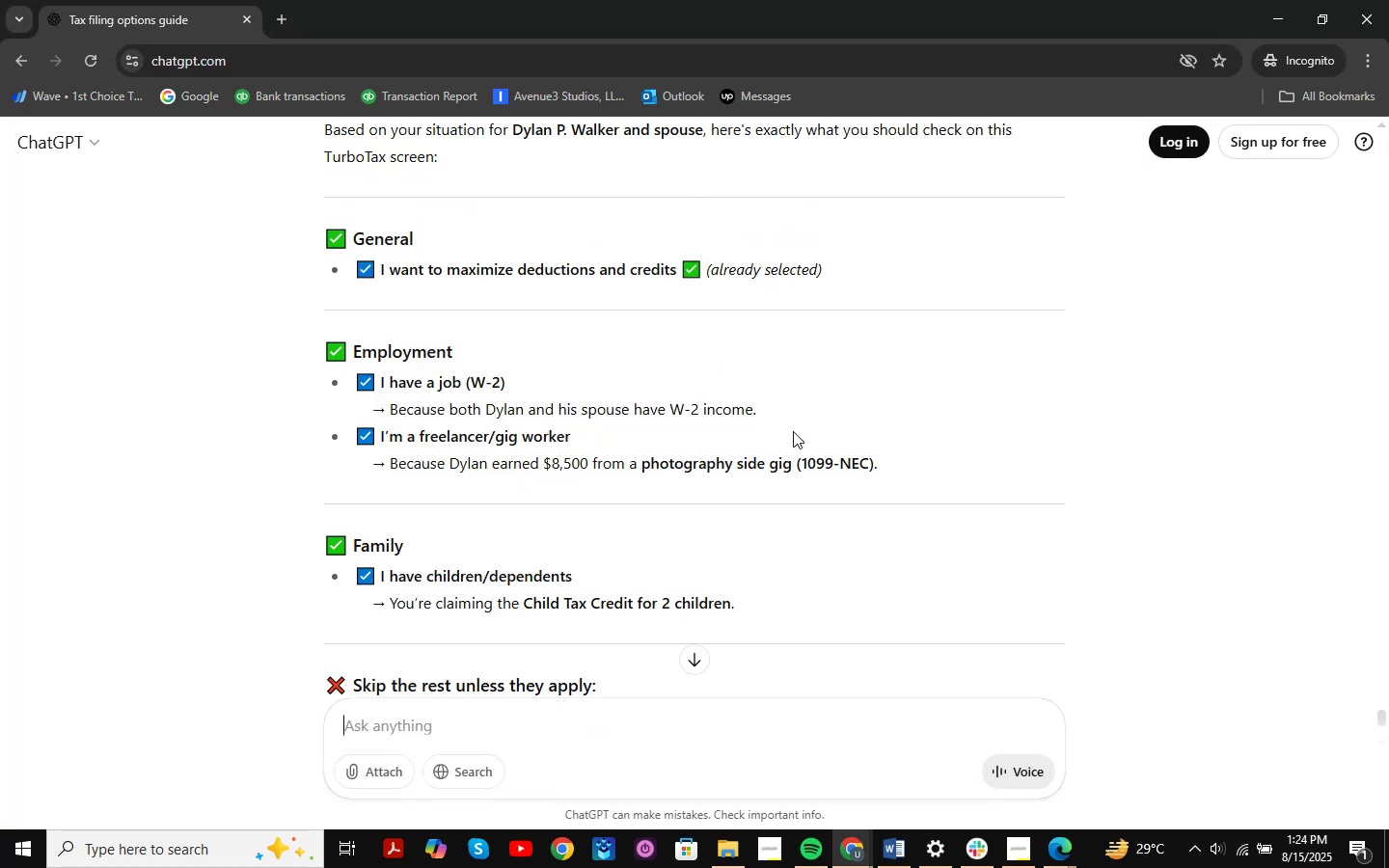 
key(Alt+Tab)
 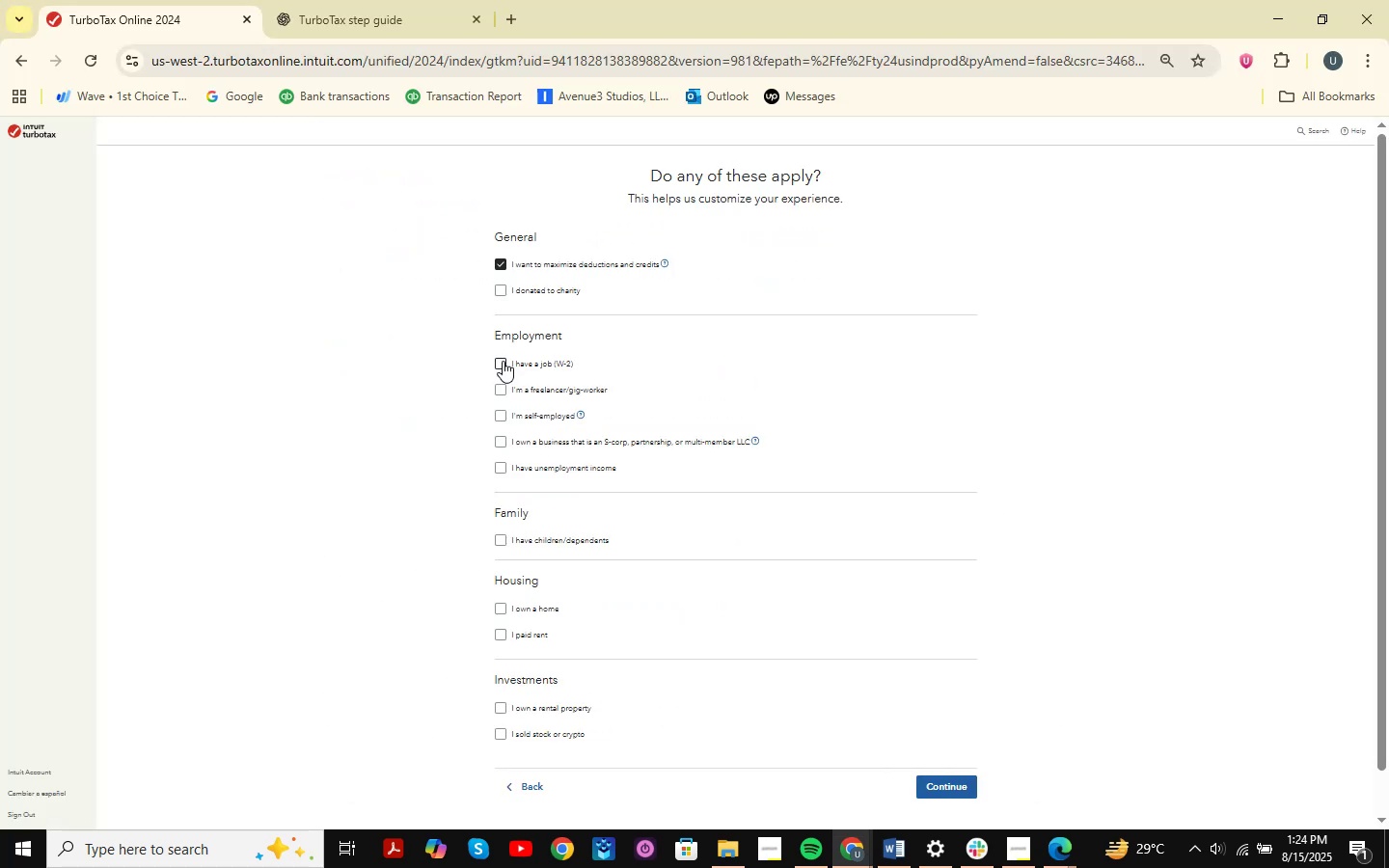 
left_click([520, 361])
 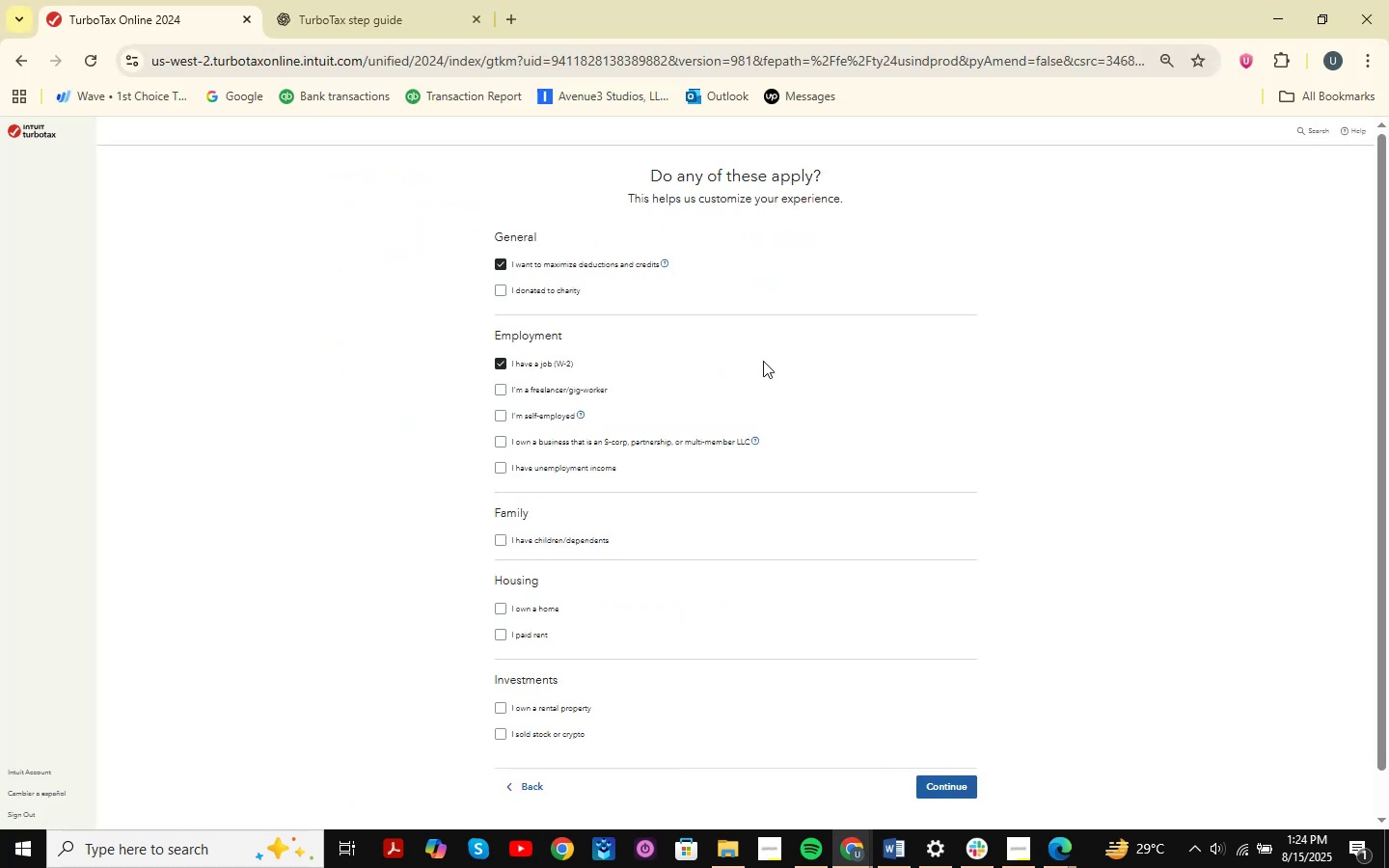 
key(Alt+AltLeft)
 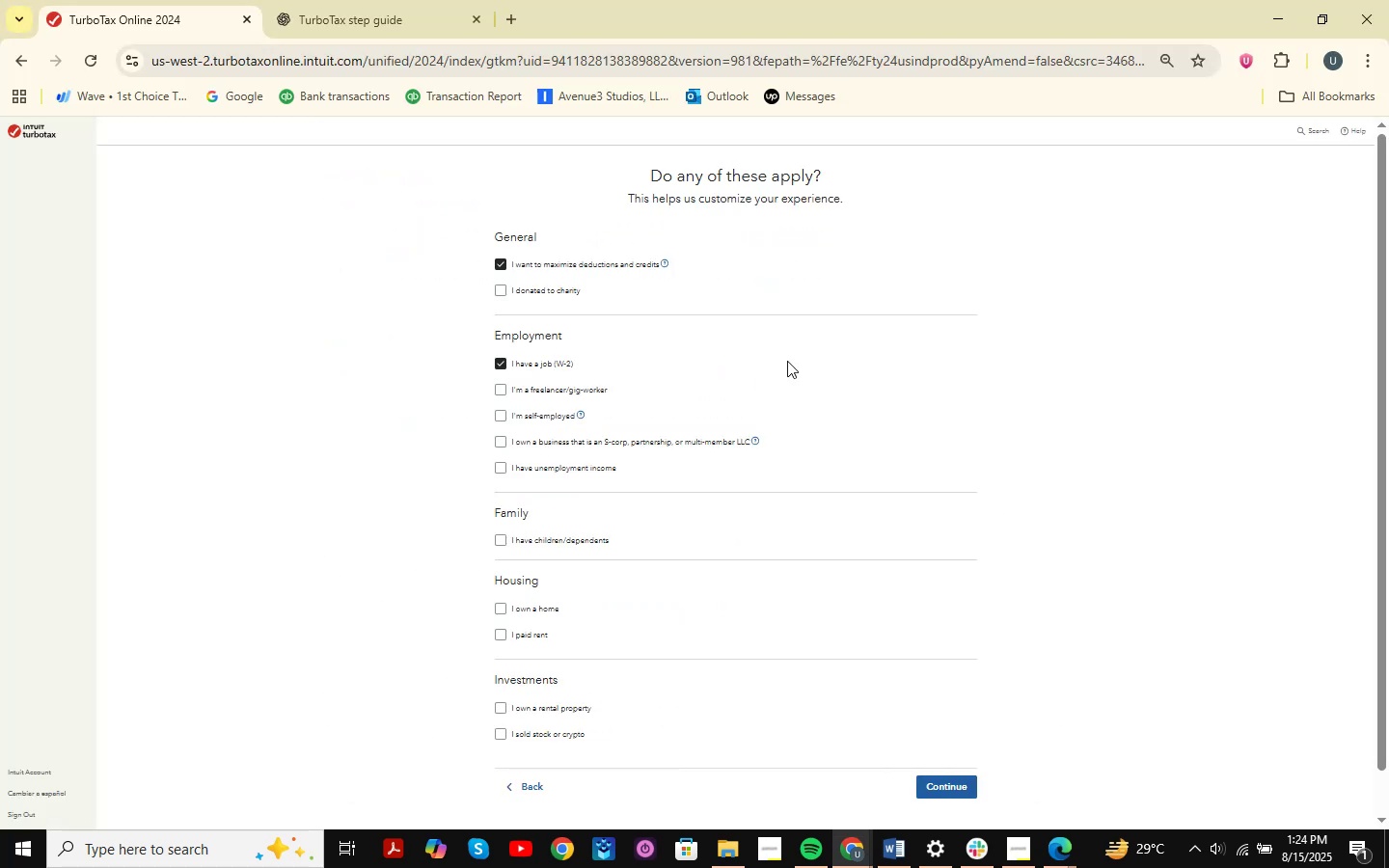 
key(Alt+Tab)
 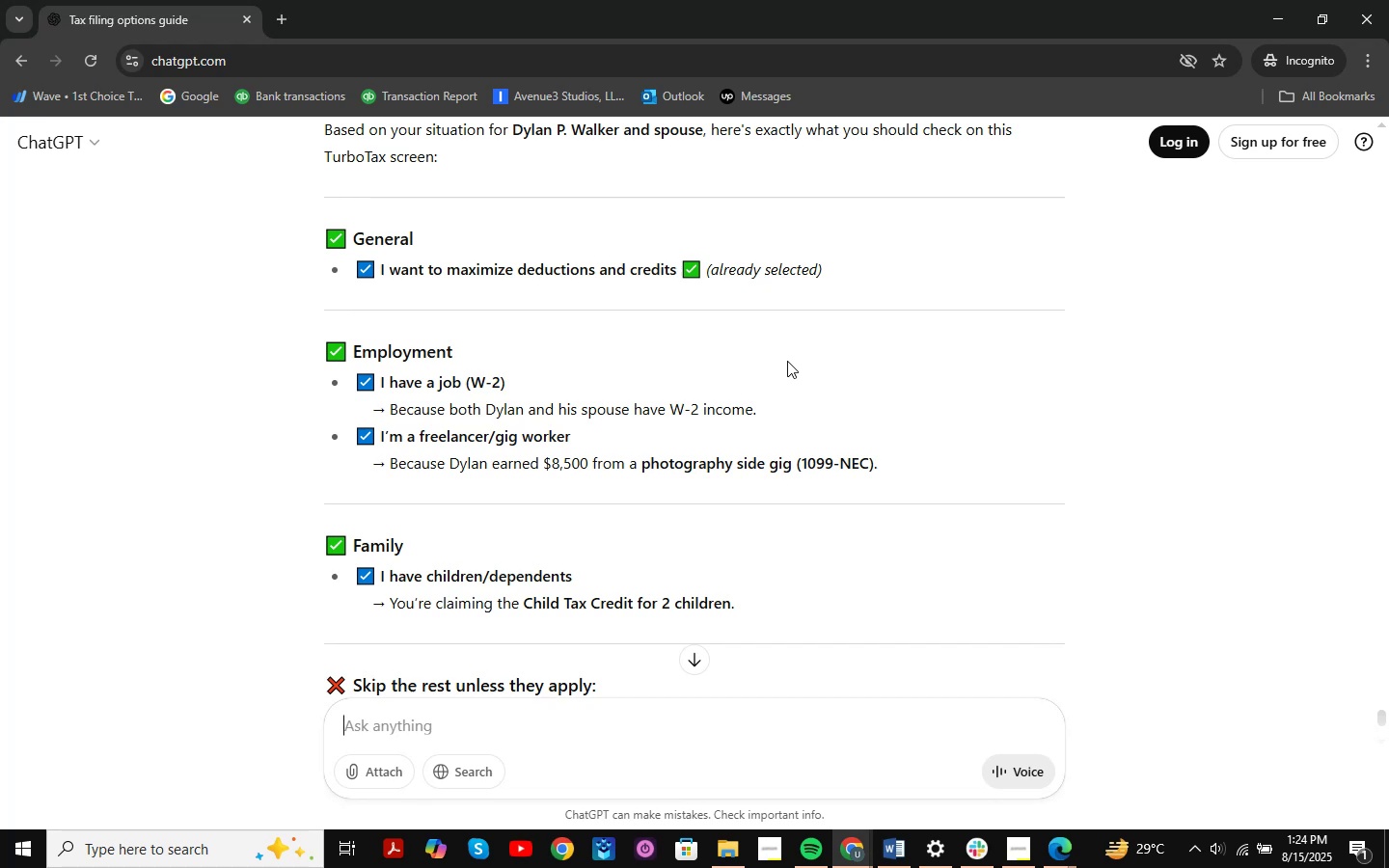 
key(Alt+AltLeft)
 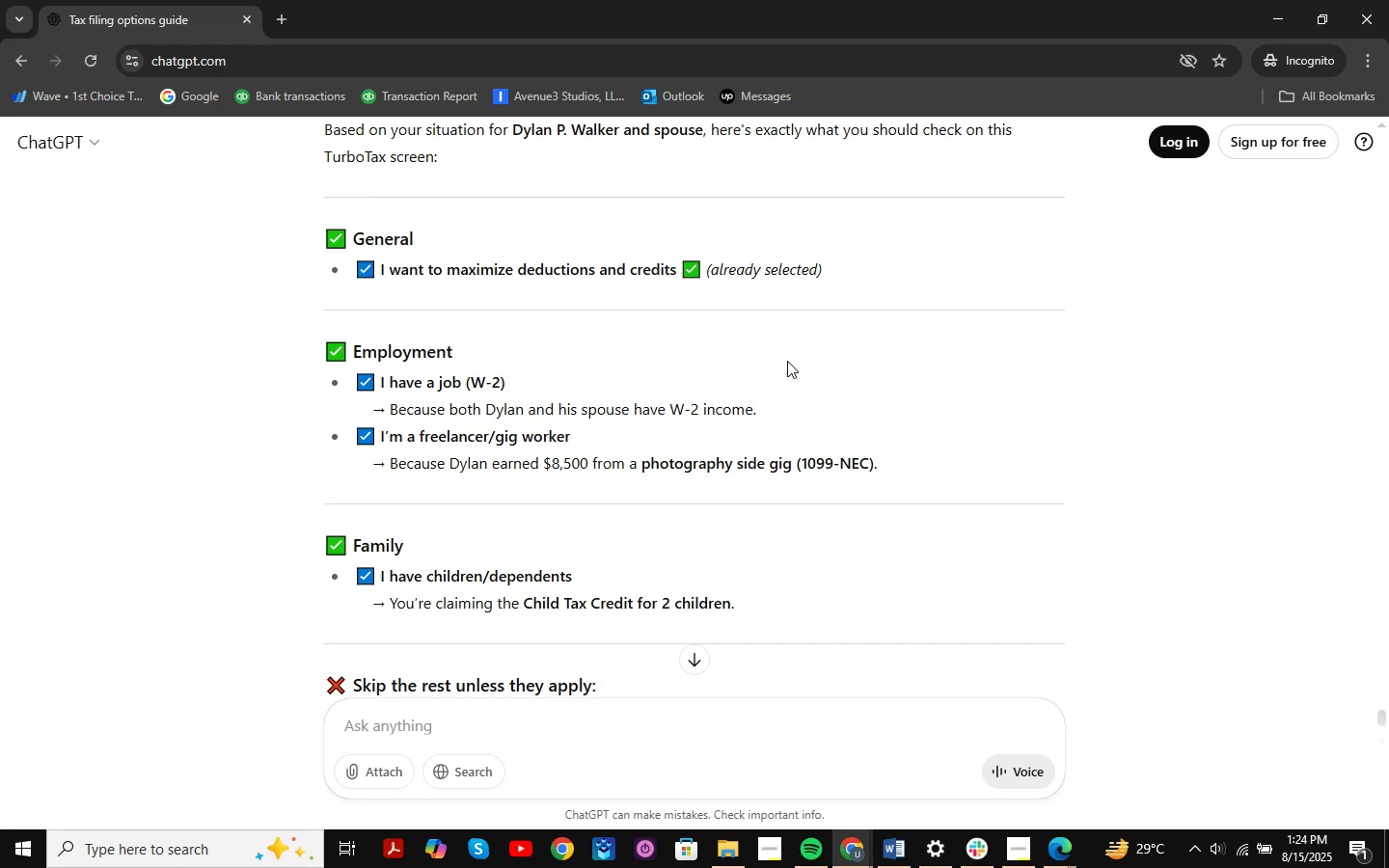 
key(Alt+Tab)
 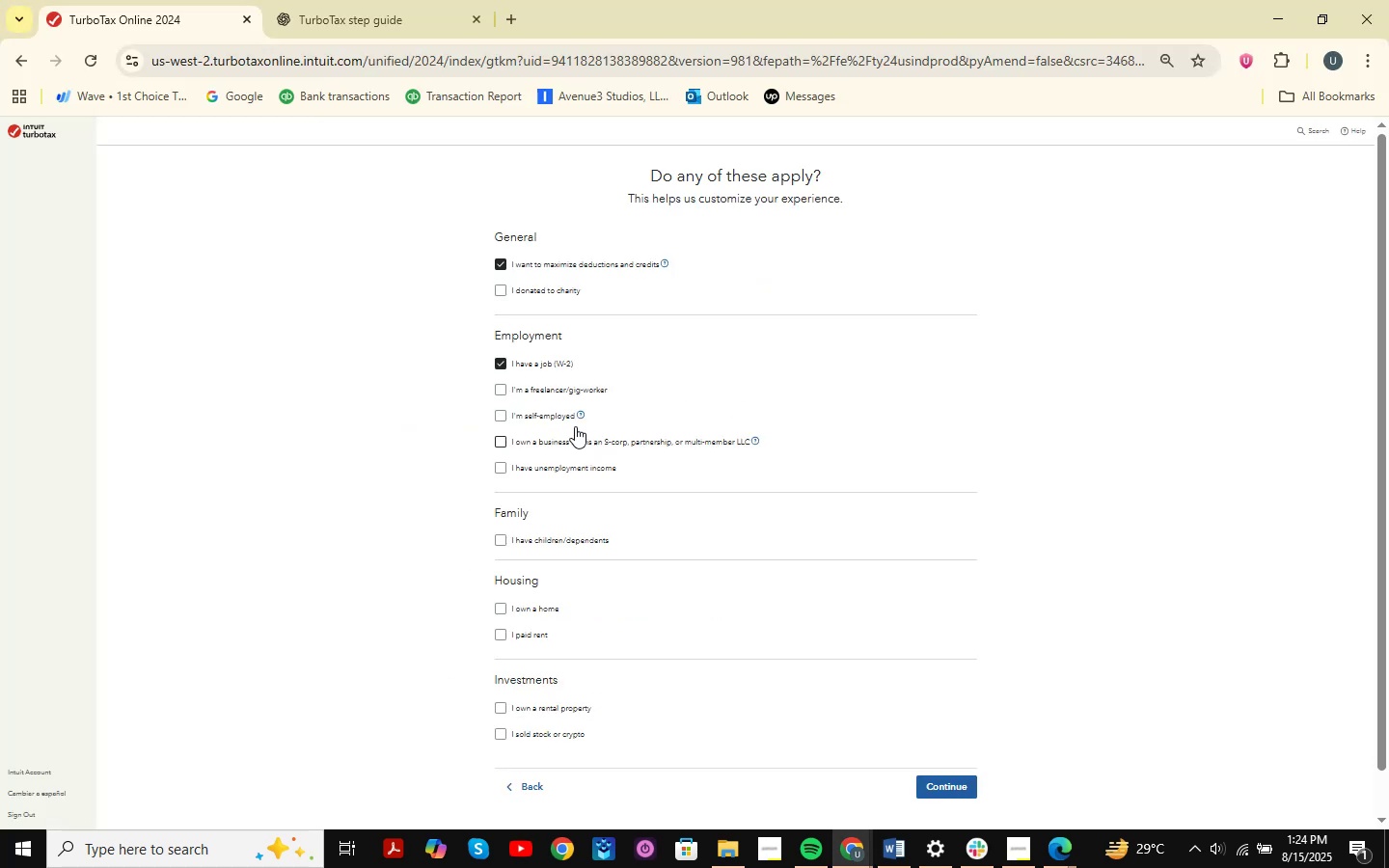 
left_click([569, 387])
 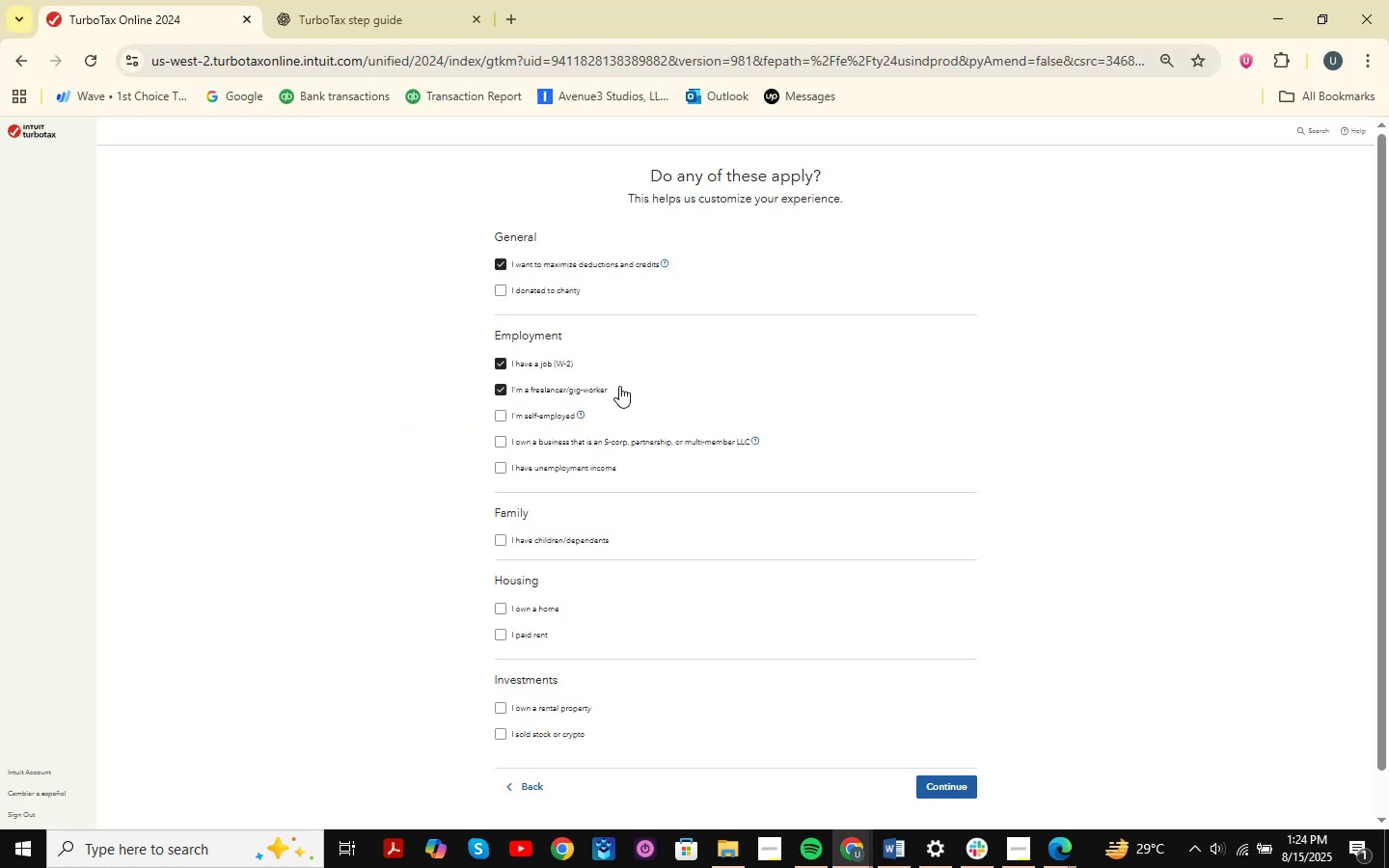 
key(Alt+AltLeft)
 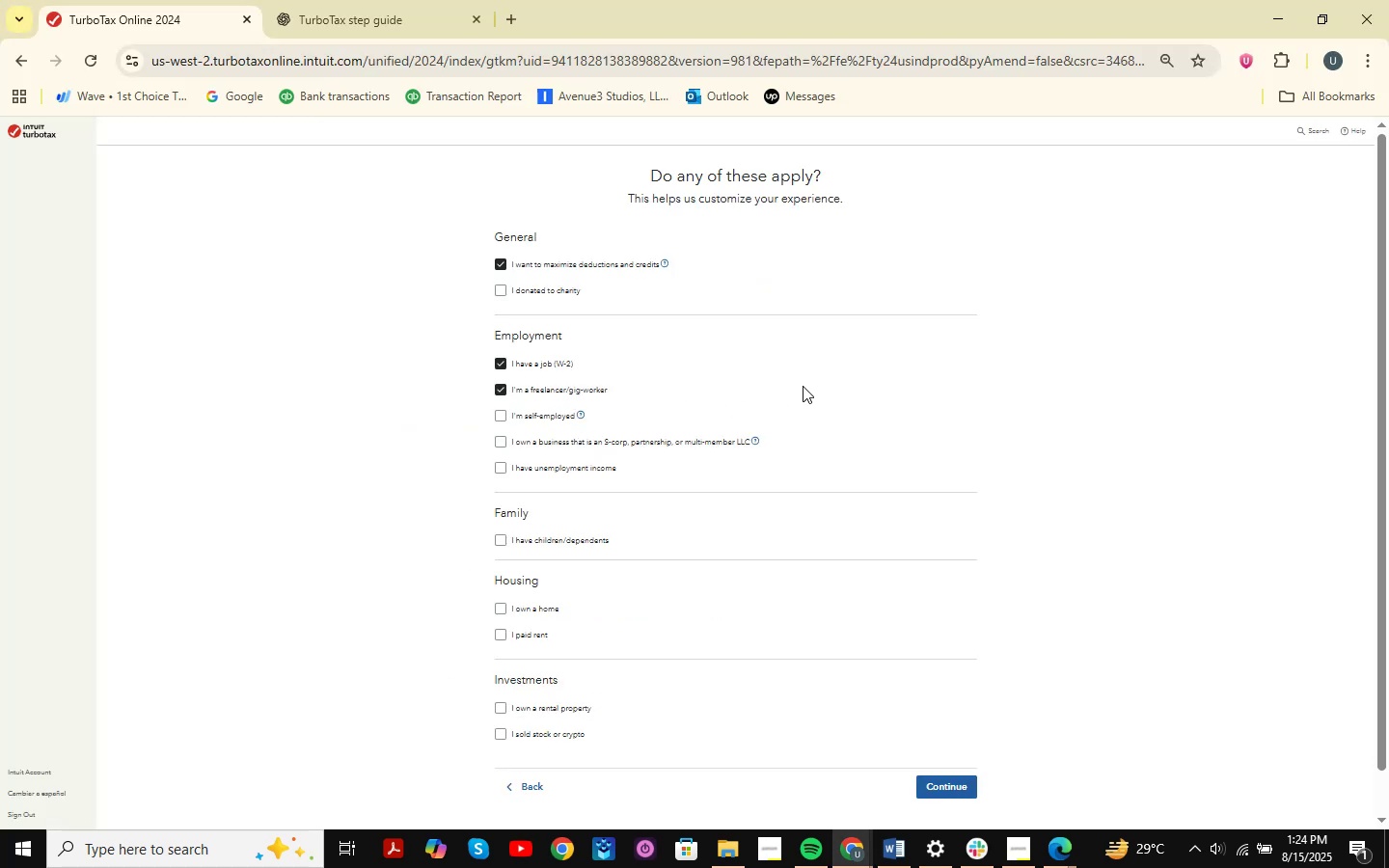 
key(Alt+Tab)
 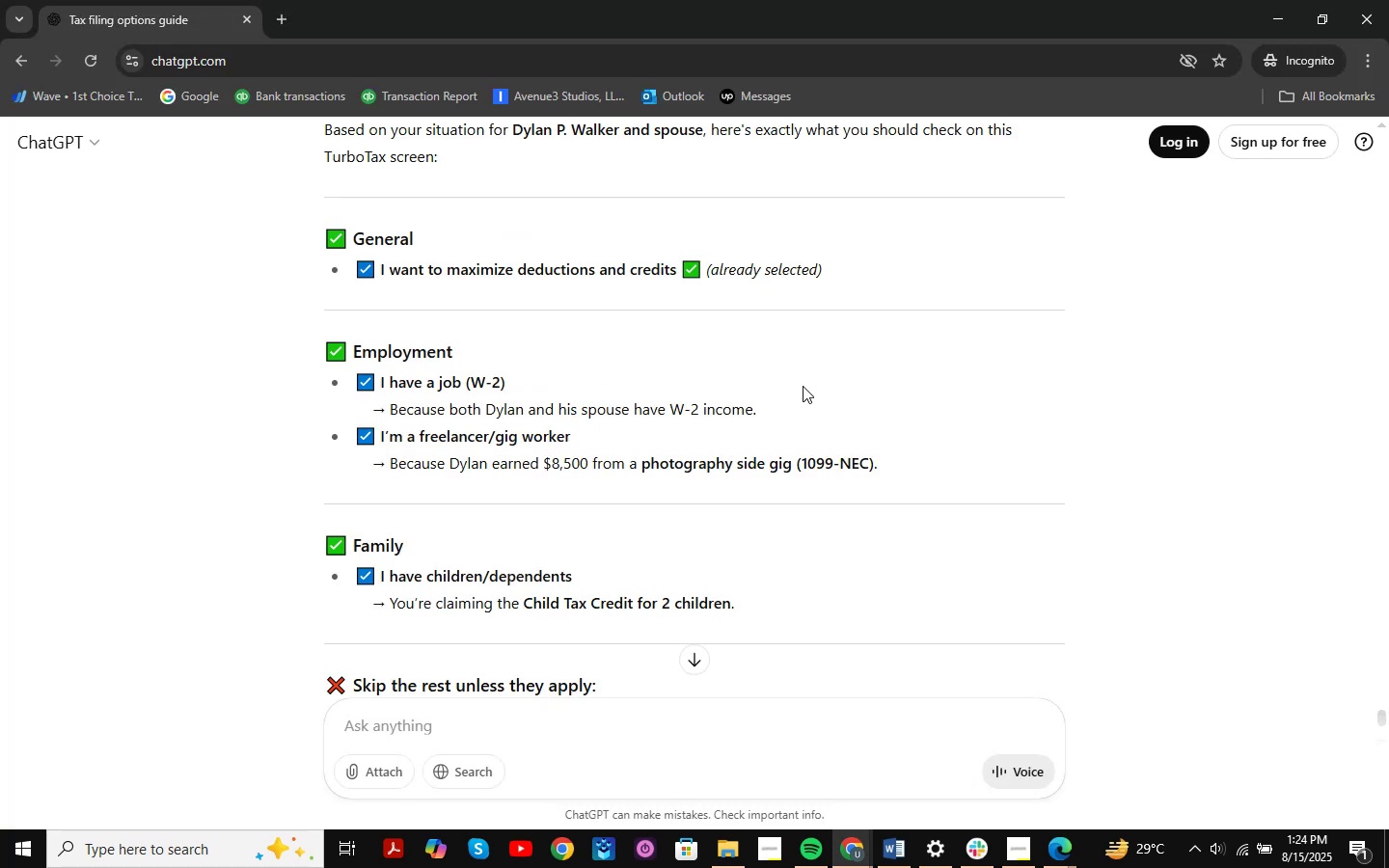 
key(Alt+AltLeft)
 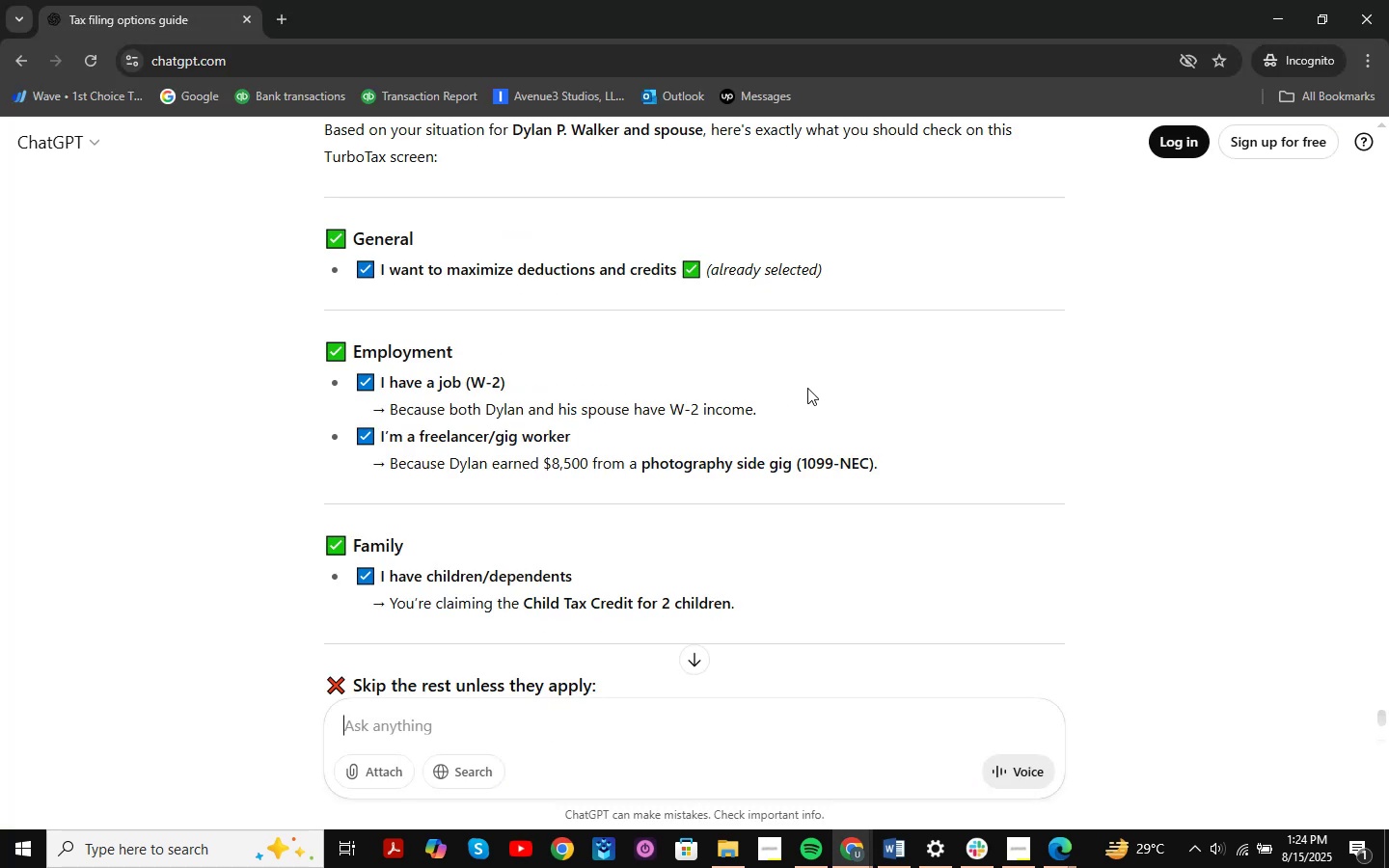 
key(Alt+Tab)
 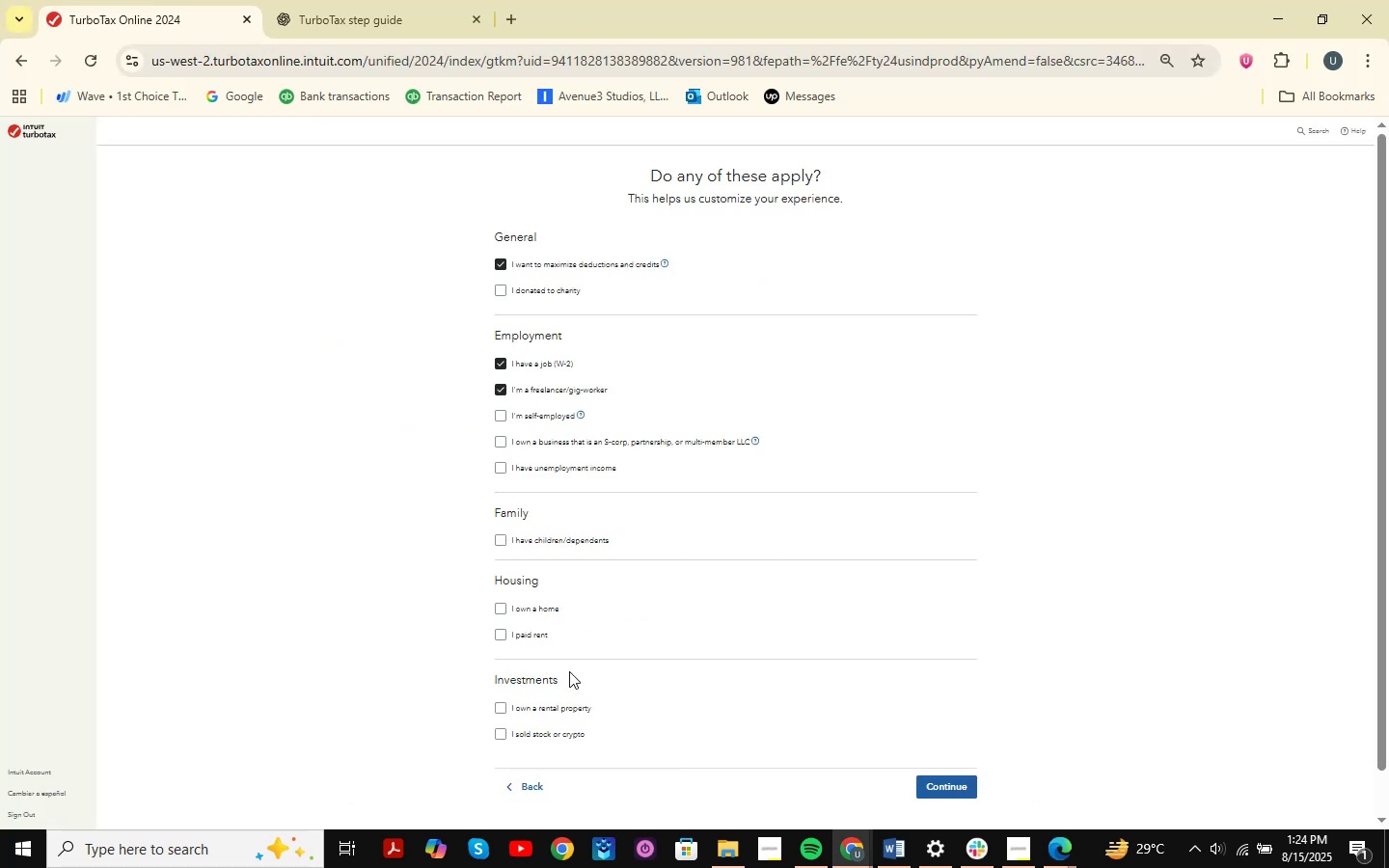 
left_click([582, 542])
 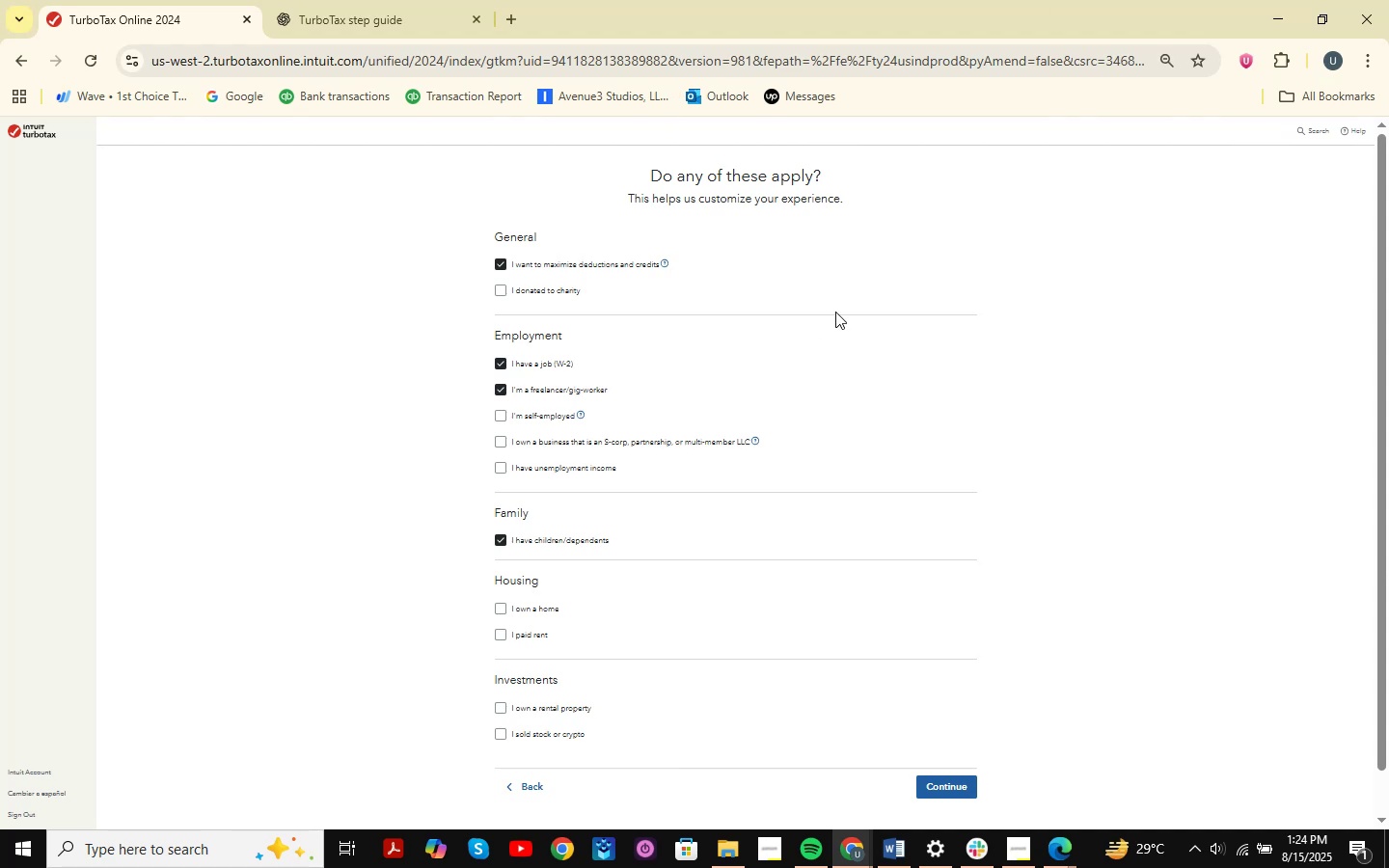 
wait(10.63)
 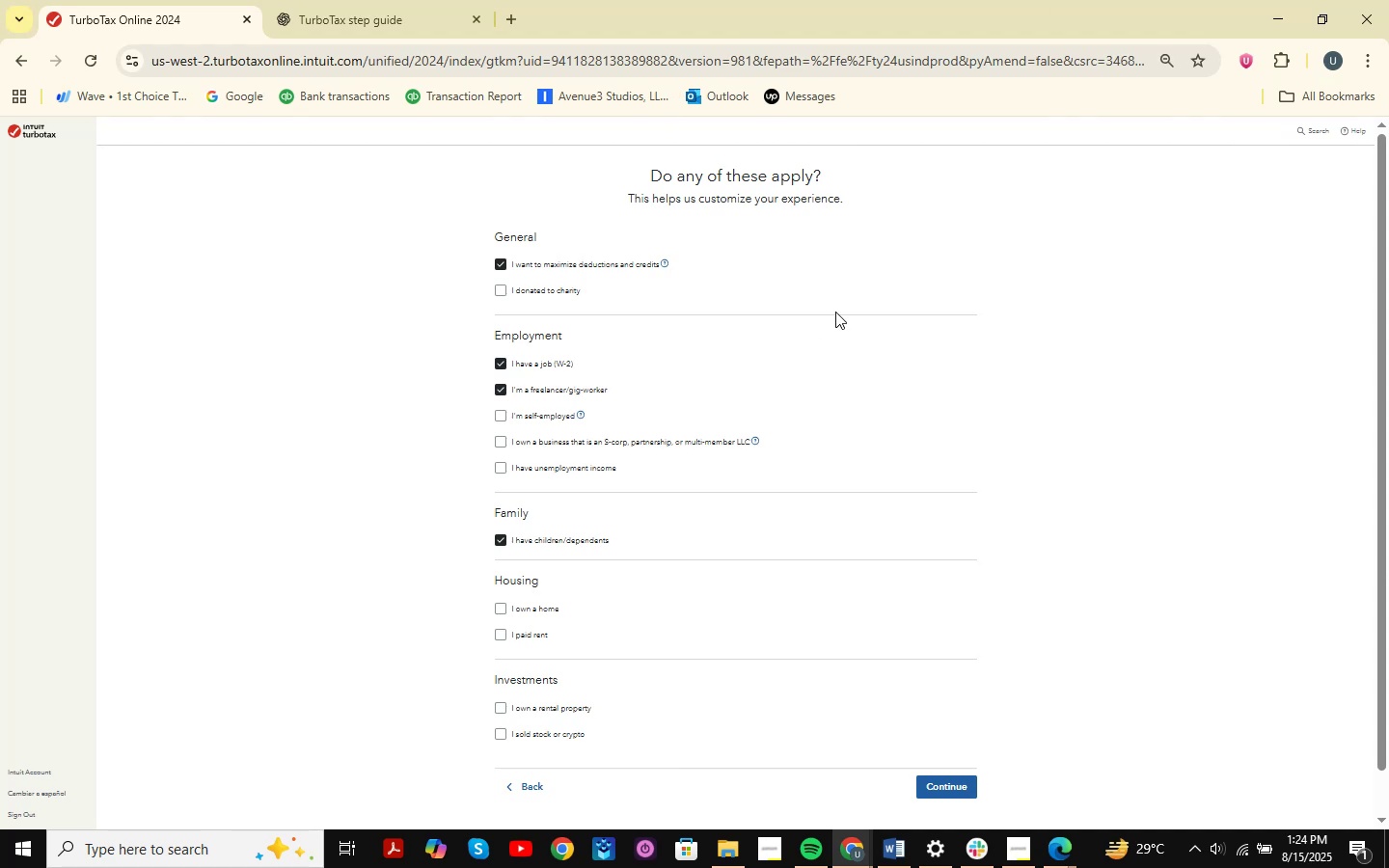 
scroll: coordinate [725, 370], scroll_direction: down, amount: 2.0
 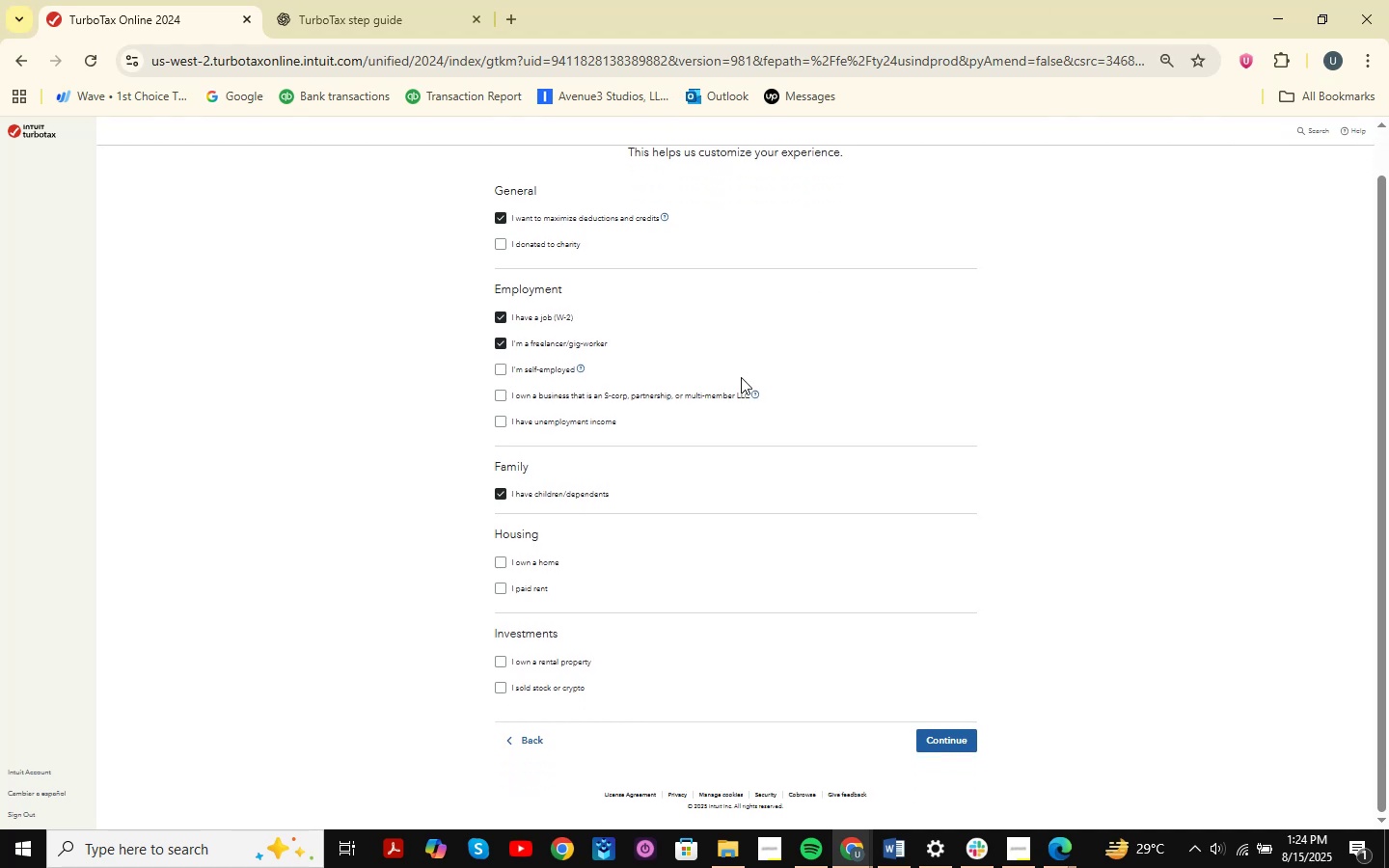 
key(Alt+AltLeft)
 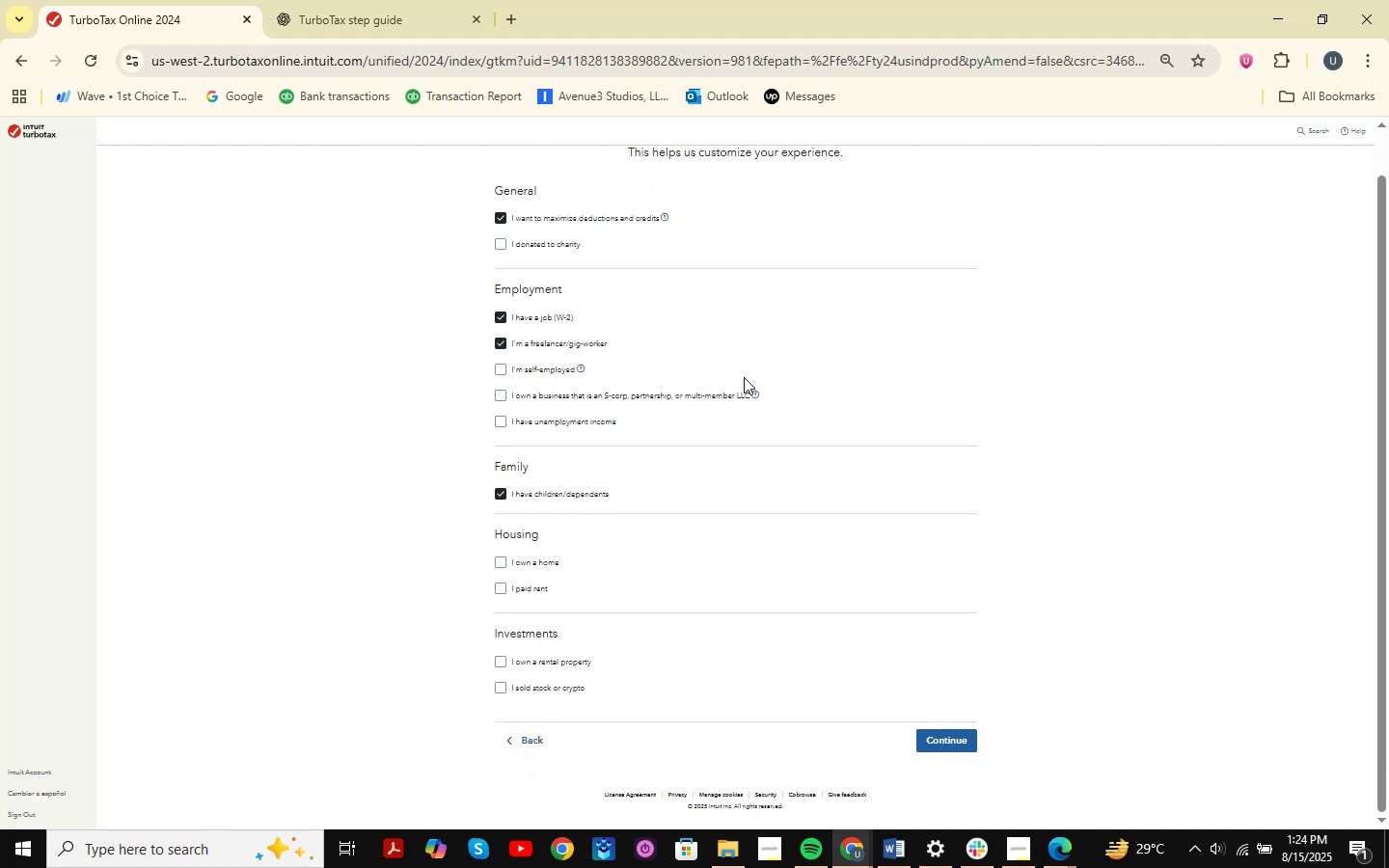 
key(Alt+Tab)
 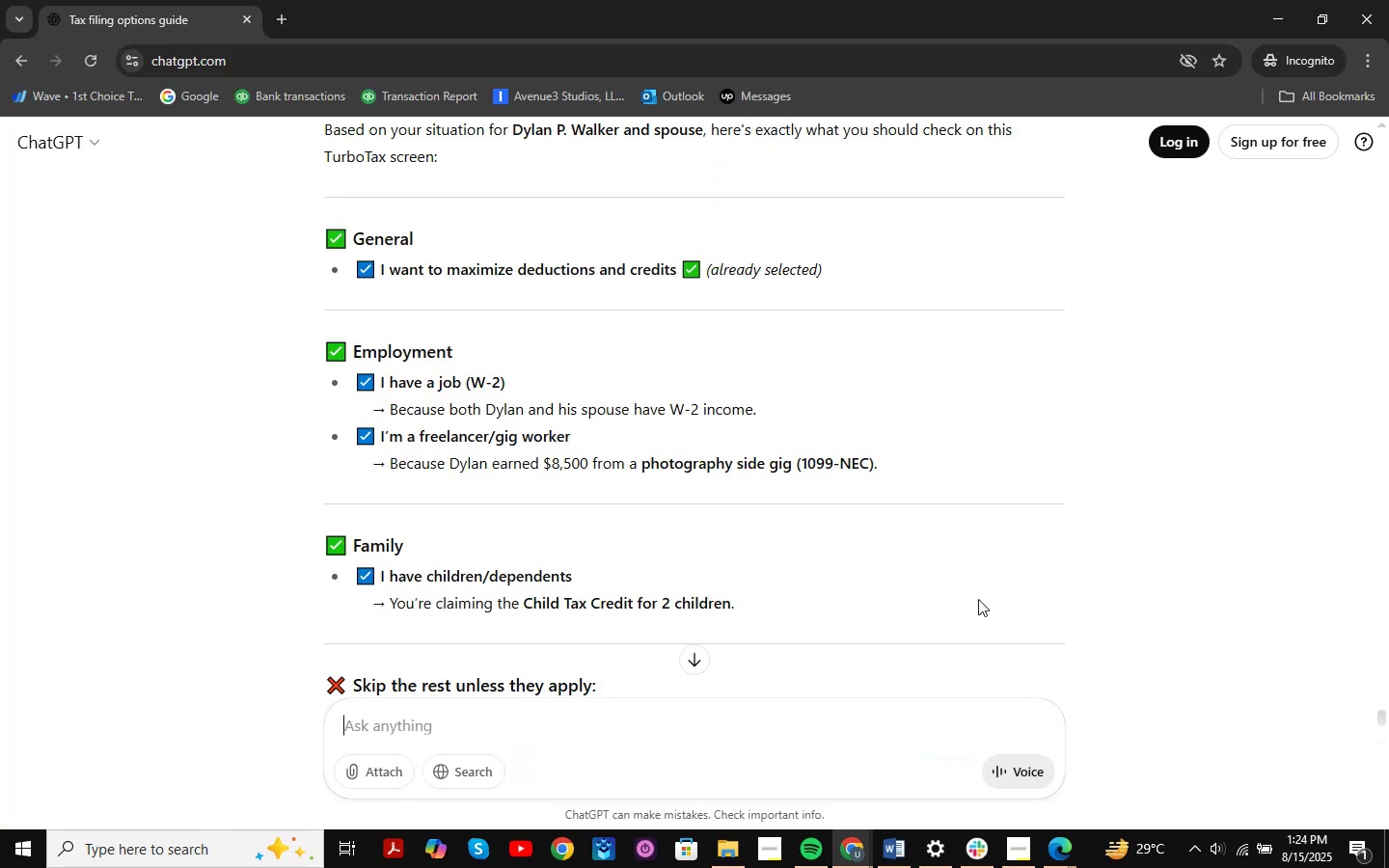 
scroll: coordinate [857, 470], scroll_direction: down, amount: 1.0
 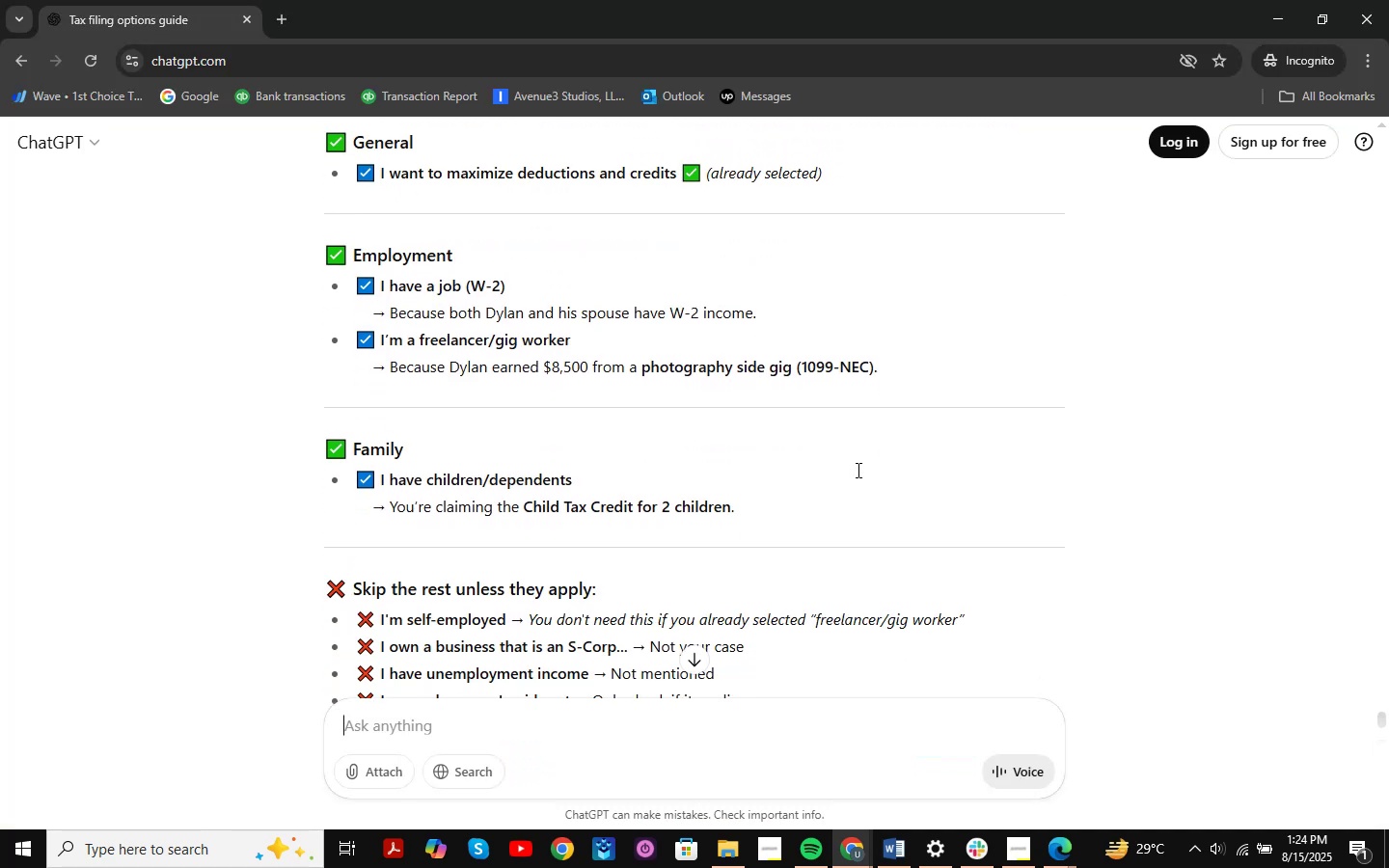 
key(Alt+AltLeft)
 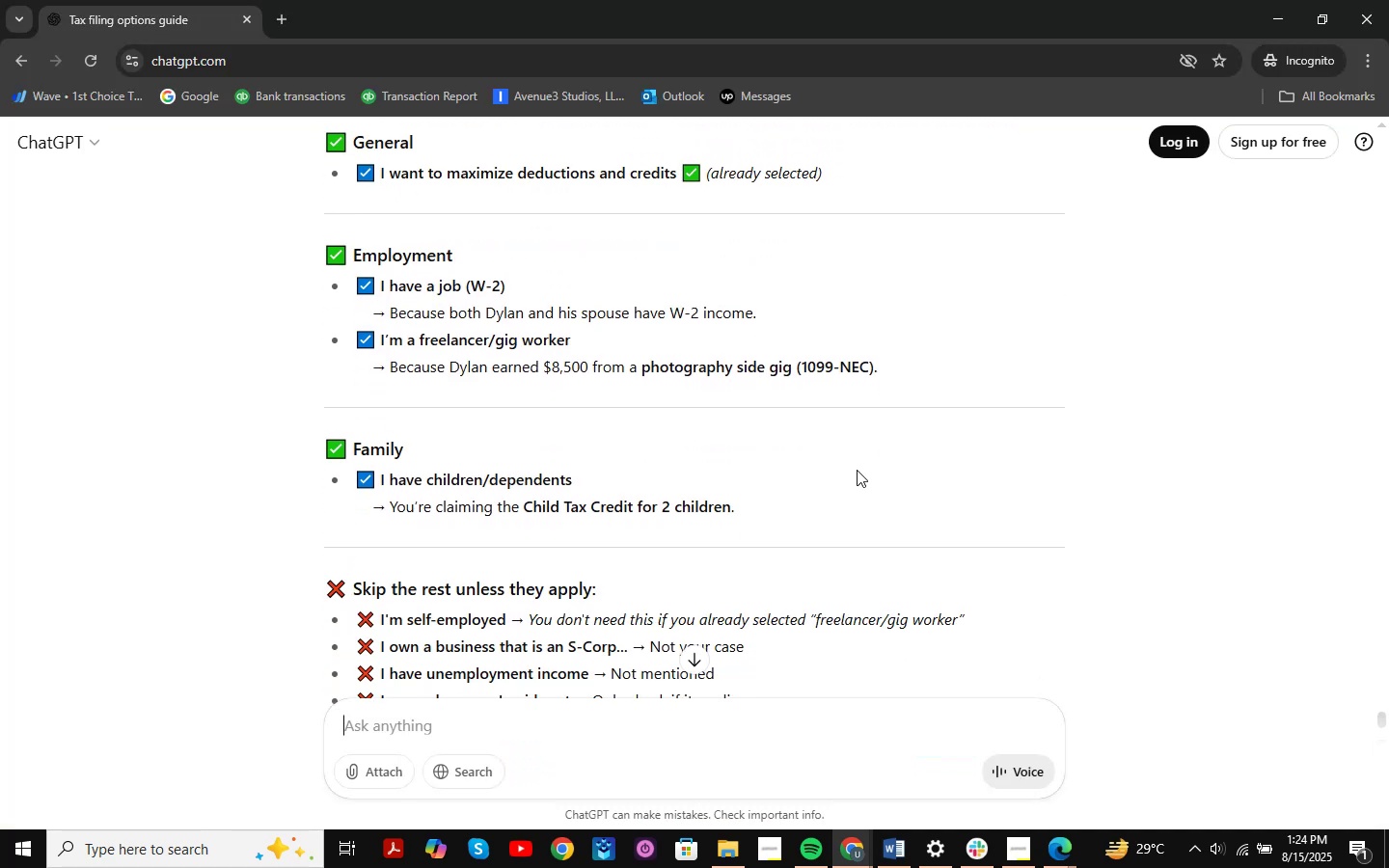 
key(Alt+Tab)
 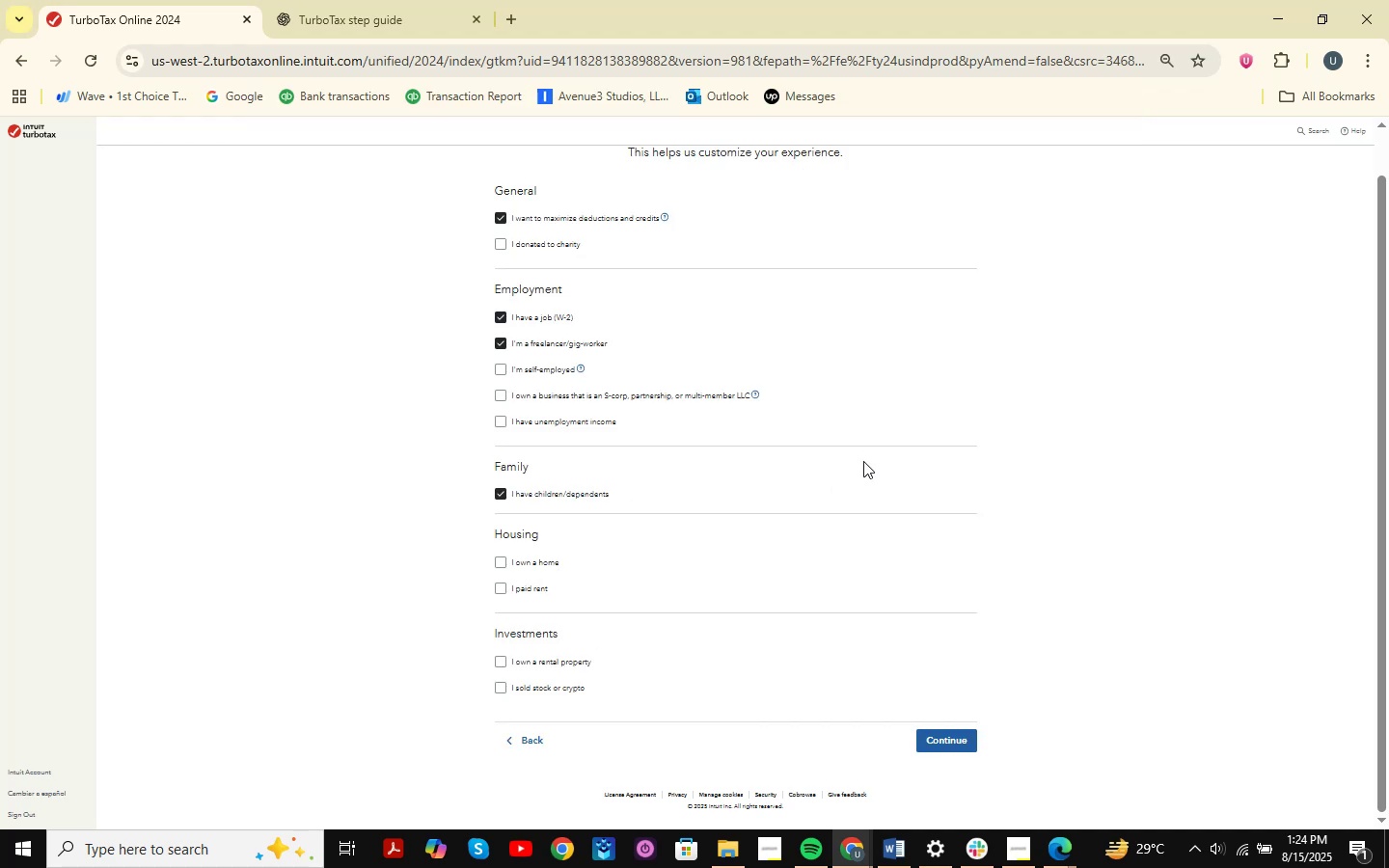 
scroll: coordinate [869, 454], scroll_direction: up, amount: 3.0
 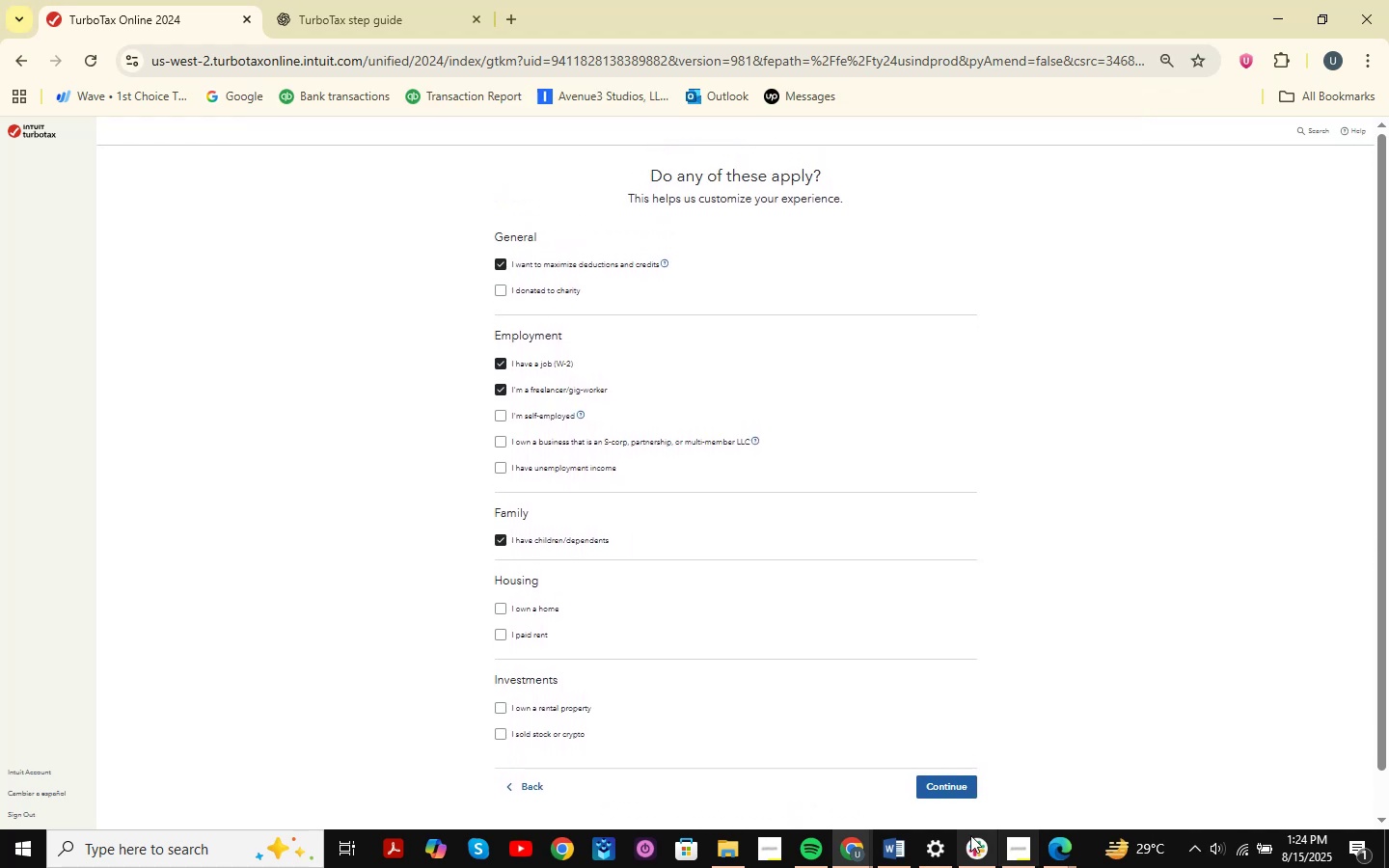 
left_click([858, 850])
 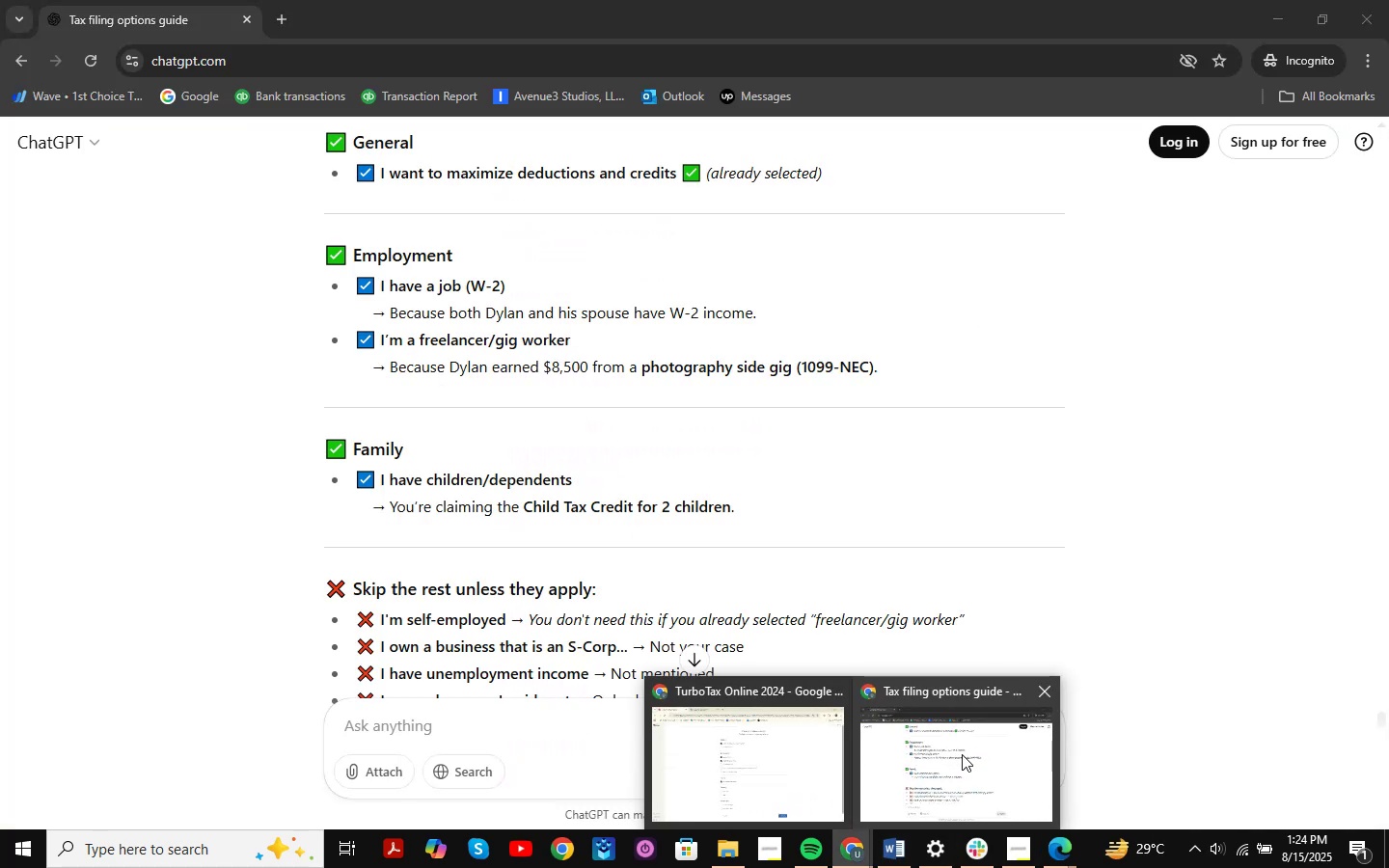 
left_click([962, 754])
 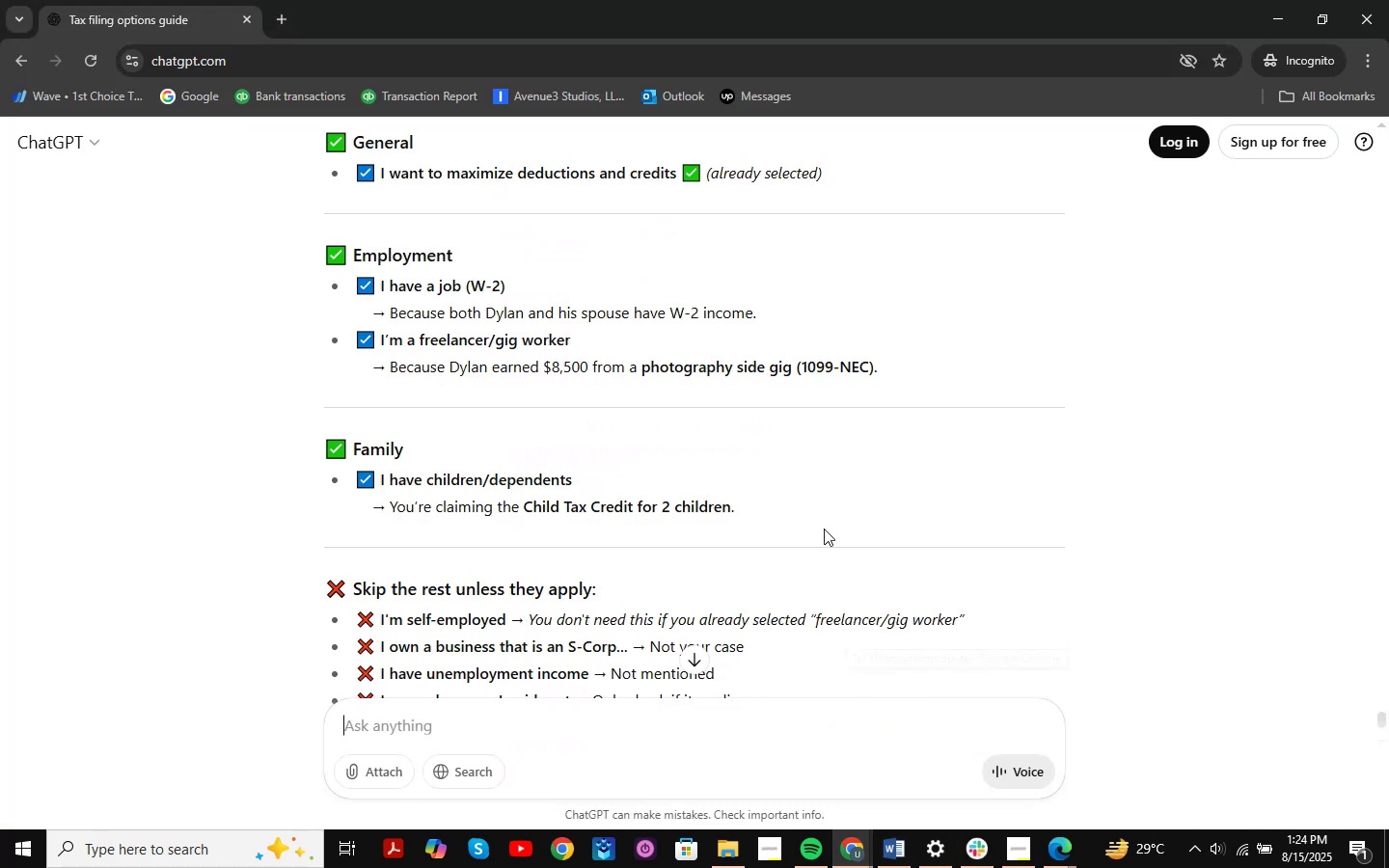 
scroll: coordinate [820, 520], scroll_direction: down, amount: 2.0
 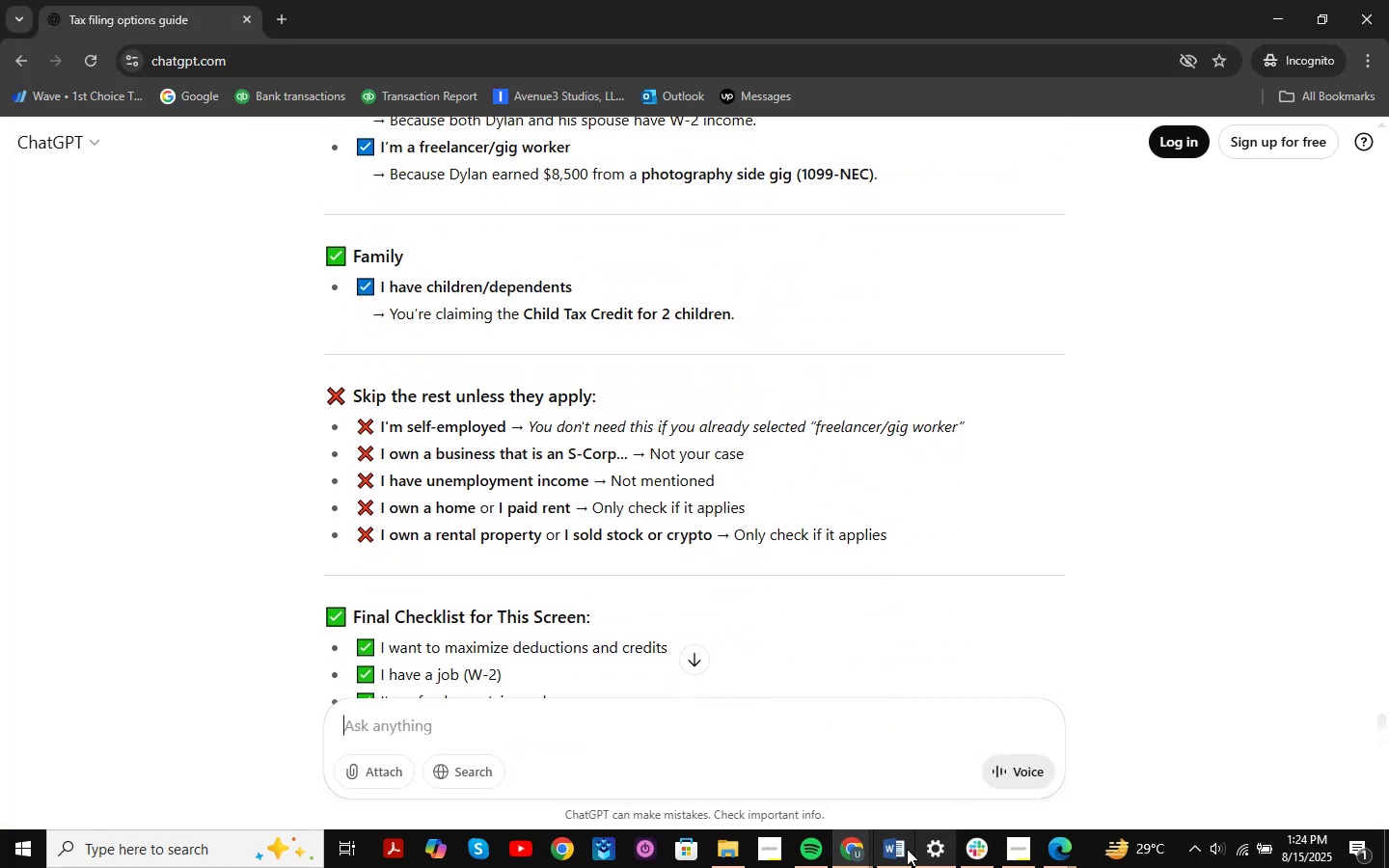 
left_click([905, 852])
 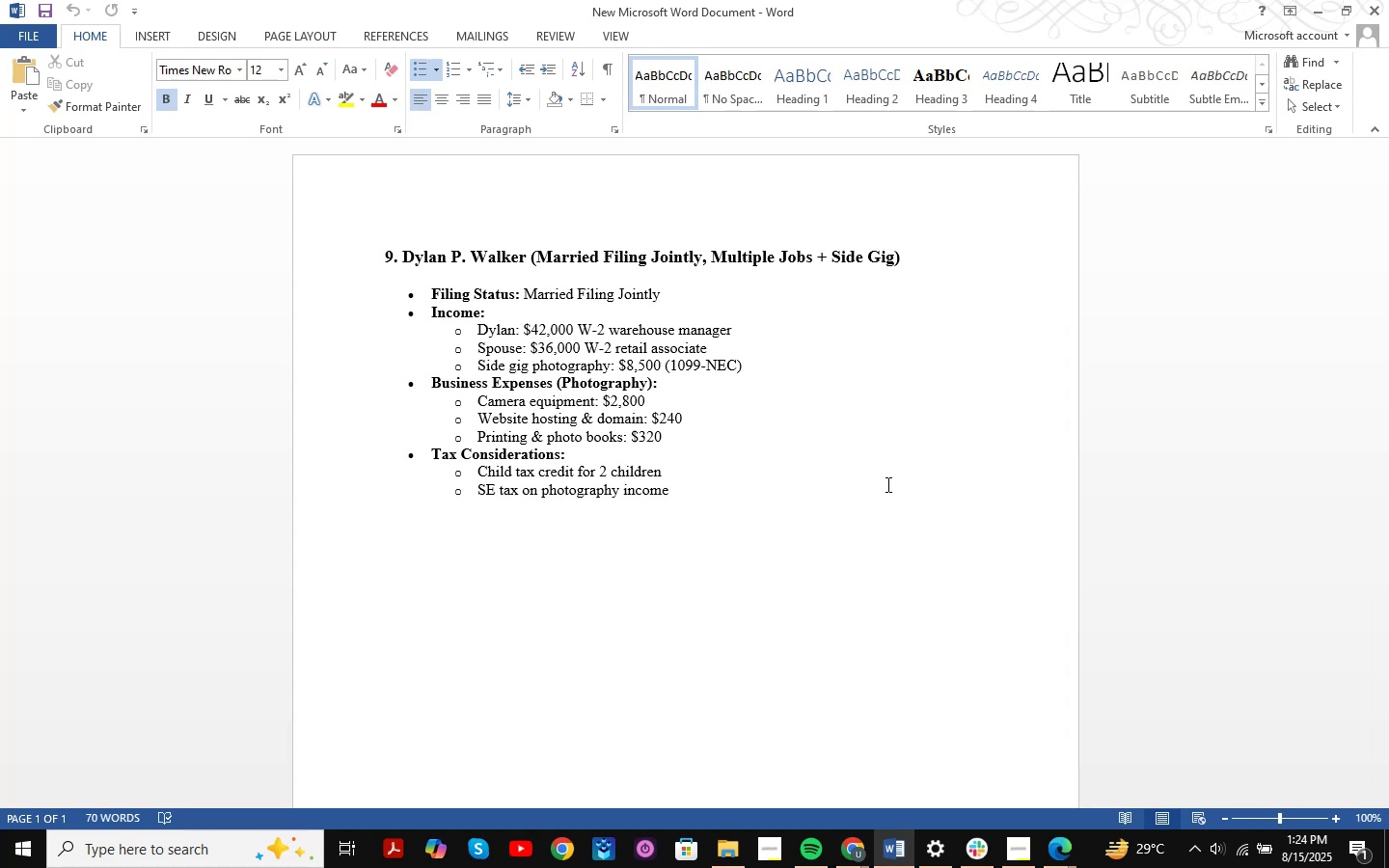 
wait(15.7)
 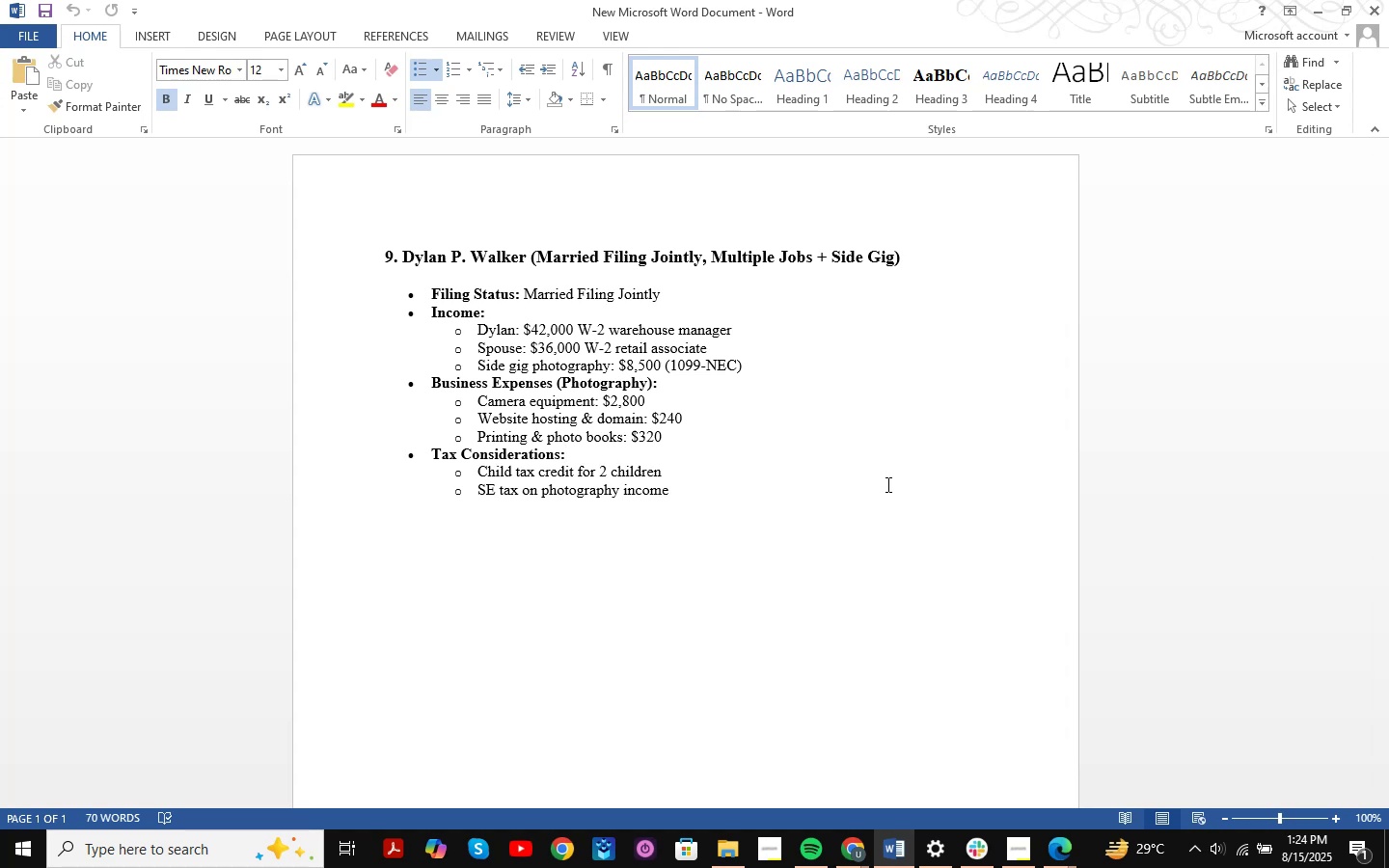 
key(Alt+AltLeft)
 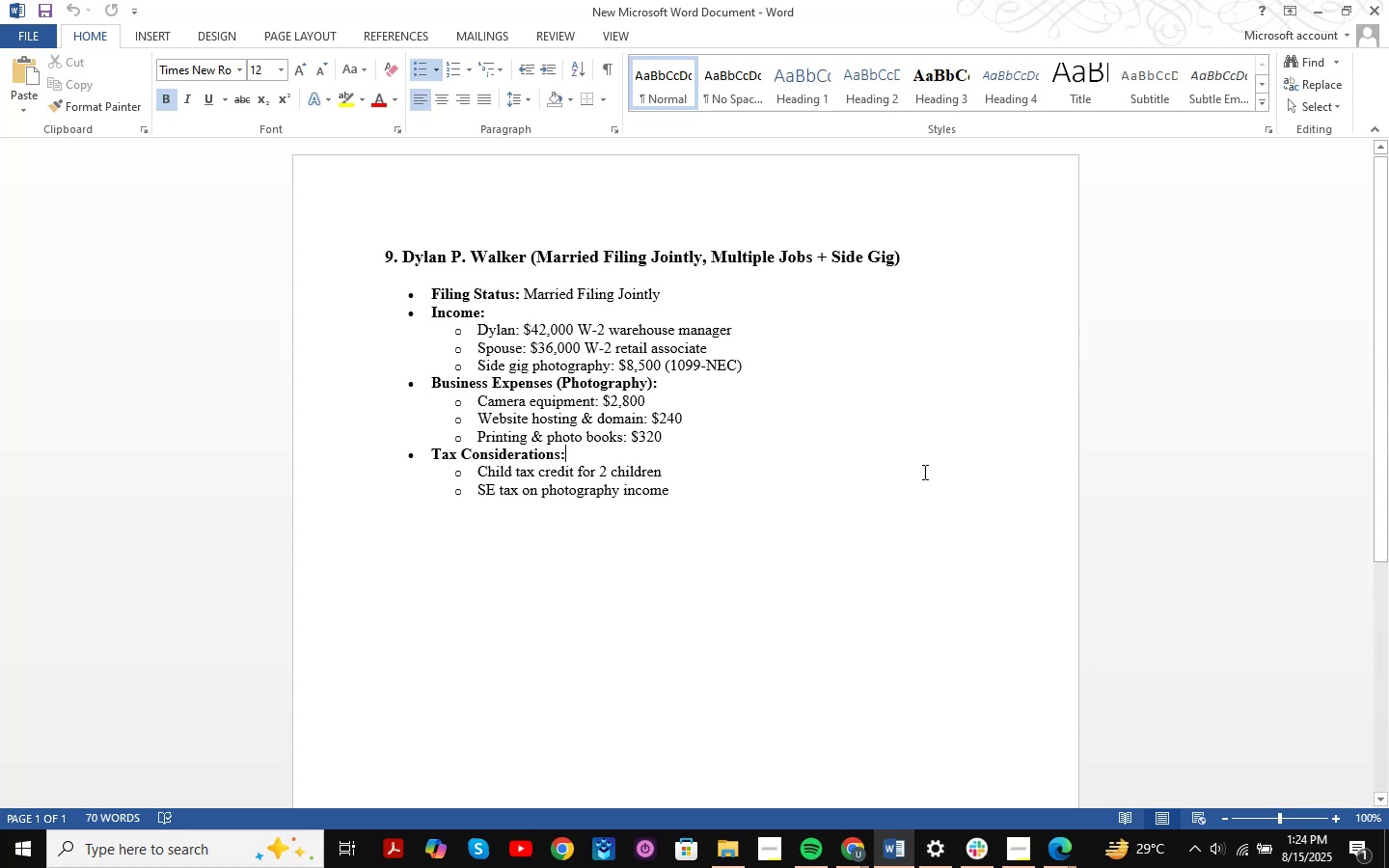 
key(Alt+Tab)
 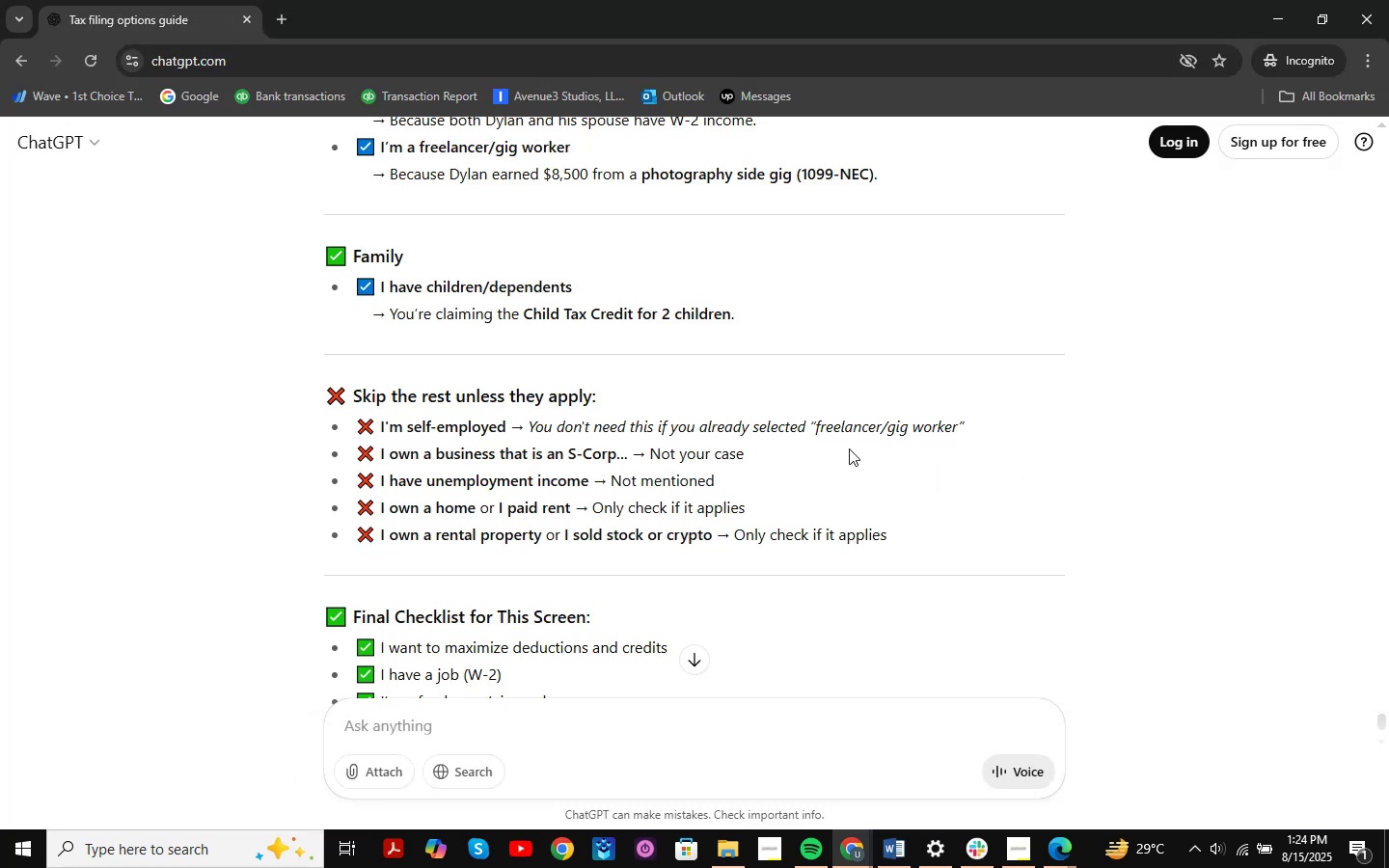 
key(Alt+AltLeft)
 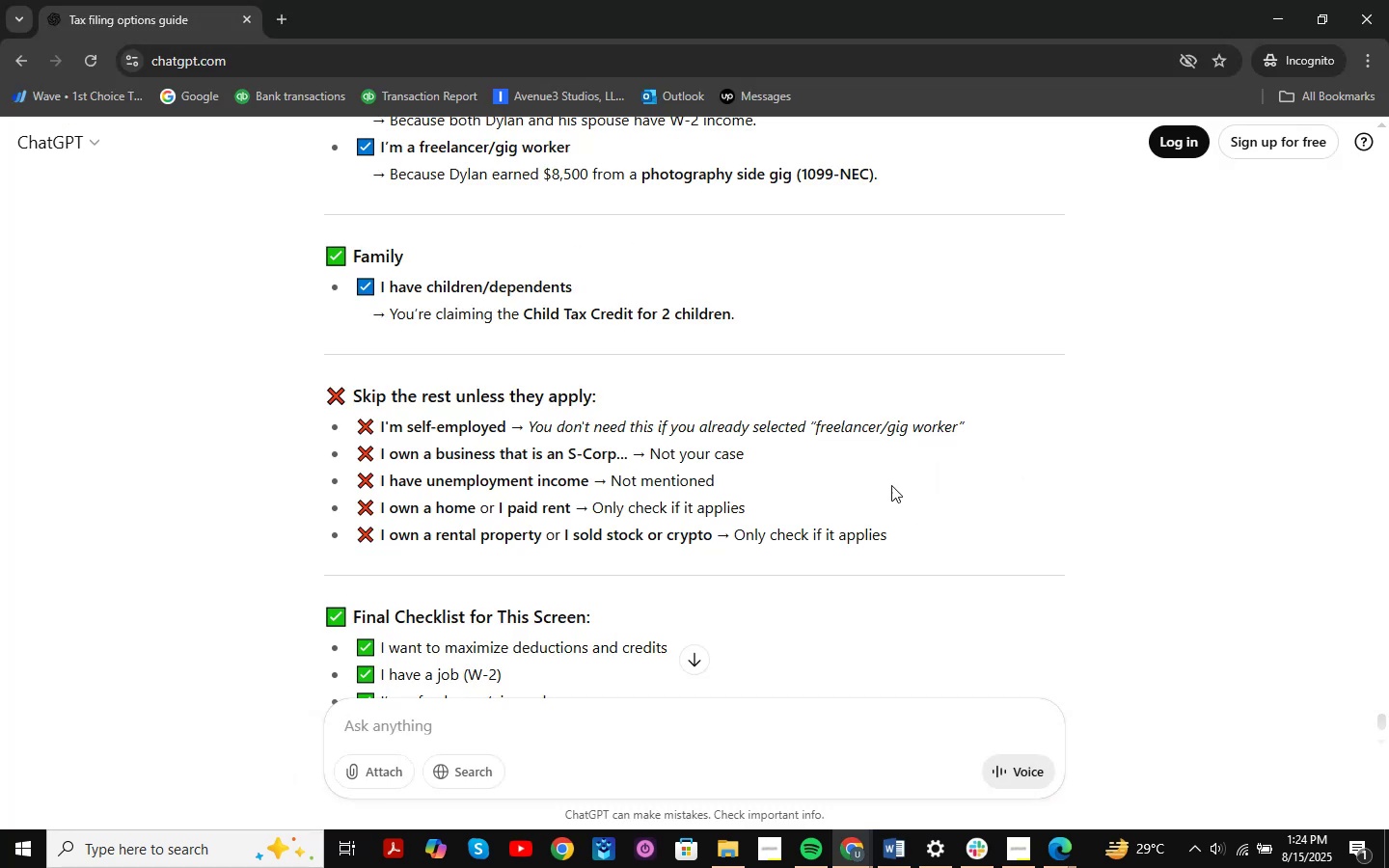 
key(Alt+Tab)
 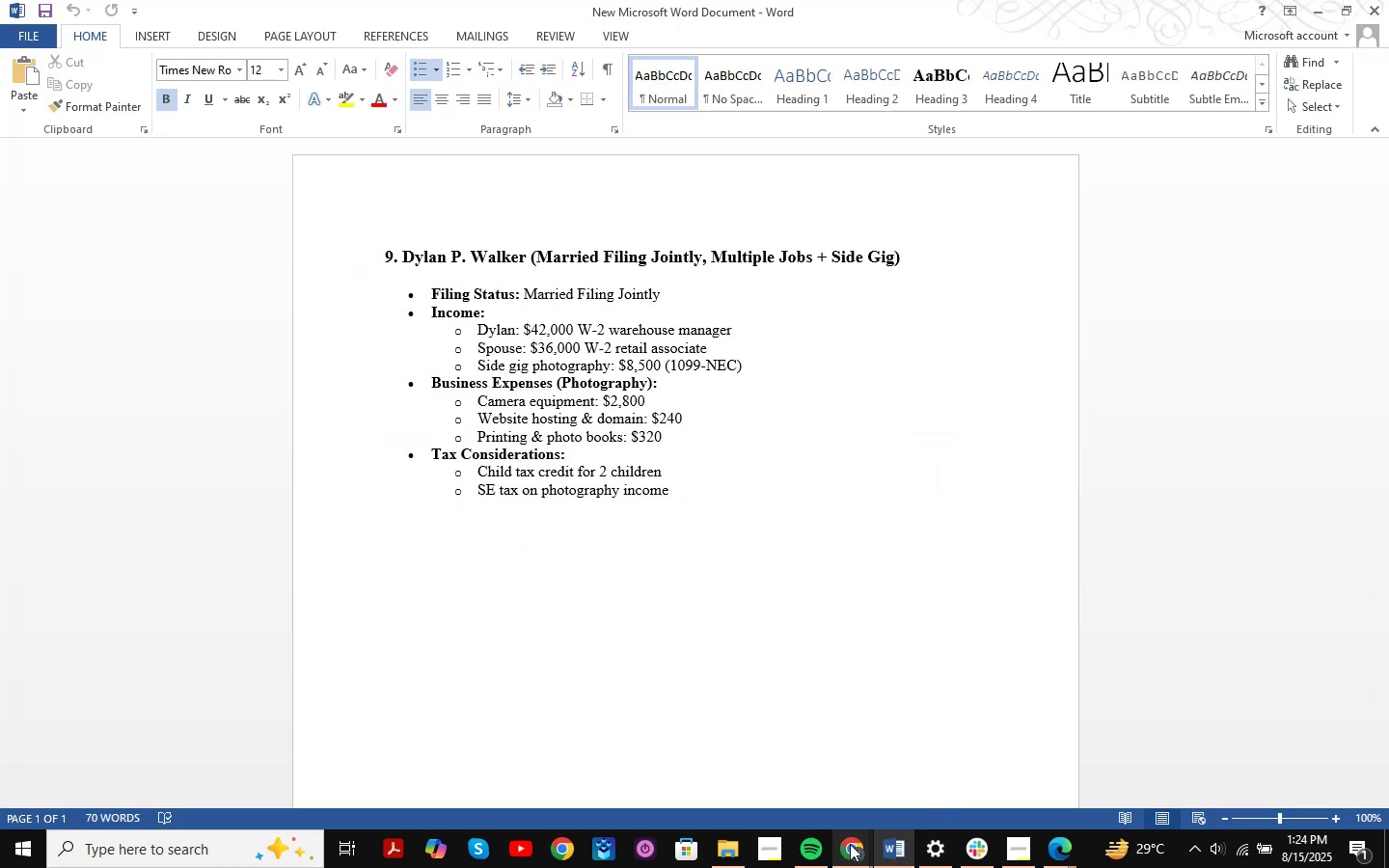 
double_click([801, 750])
 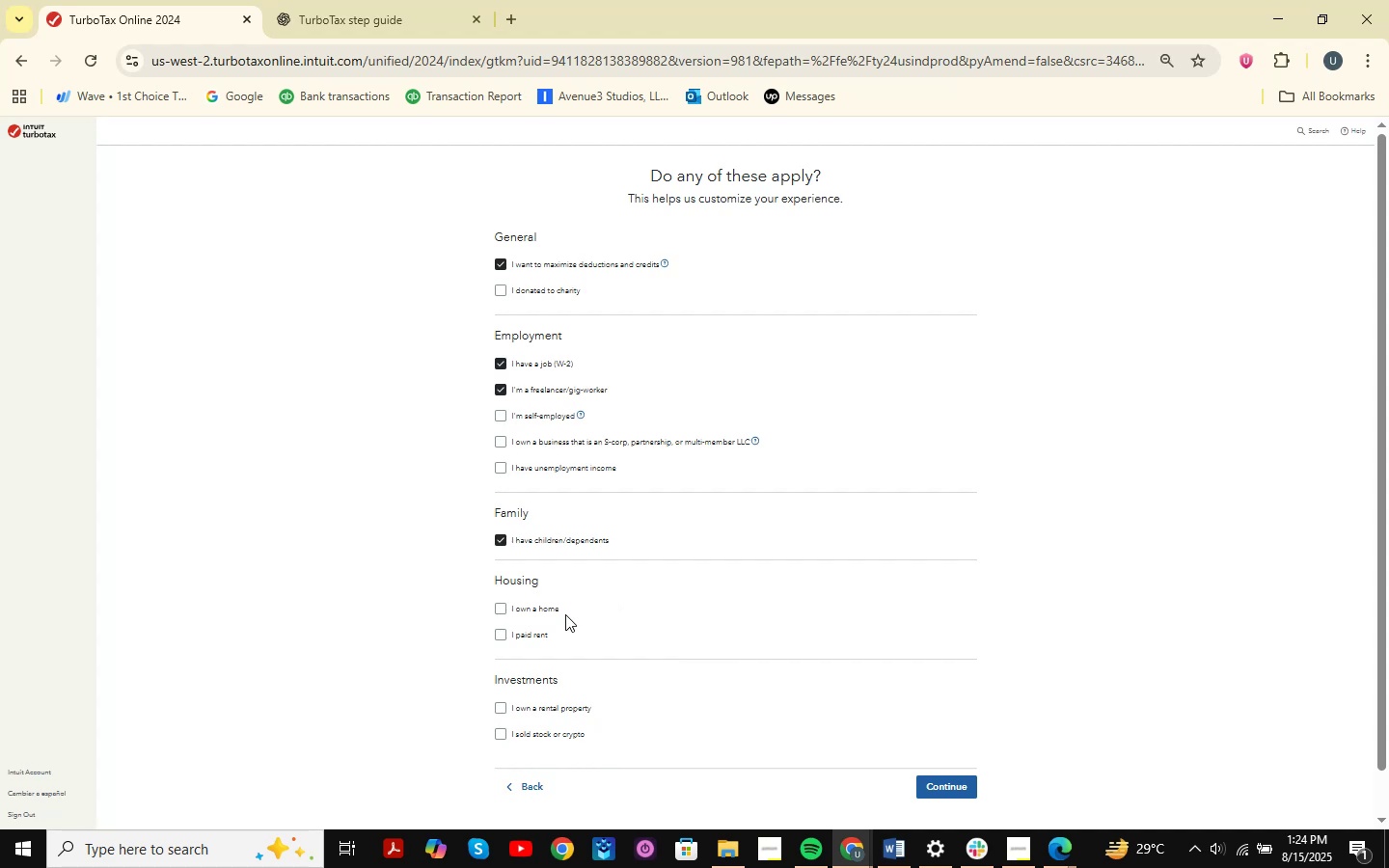 
wait(5.19)
 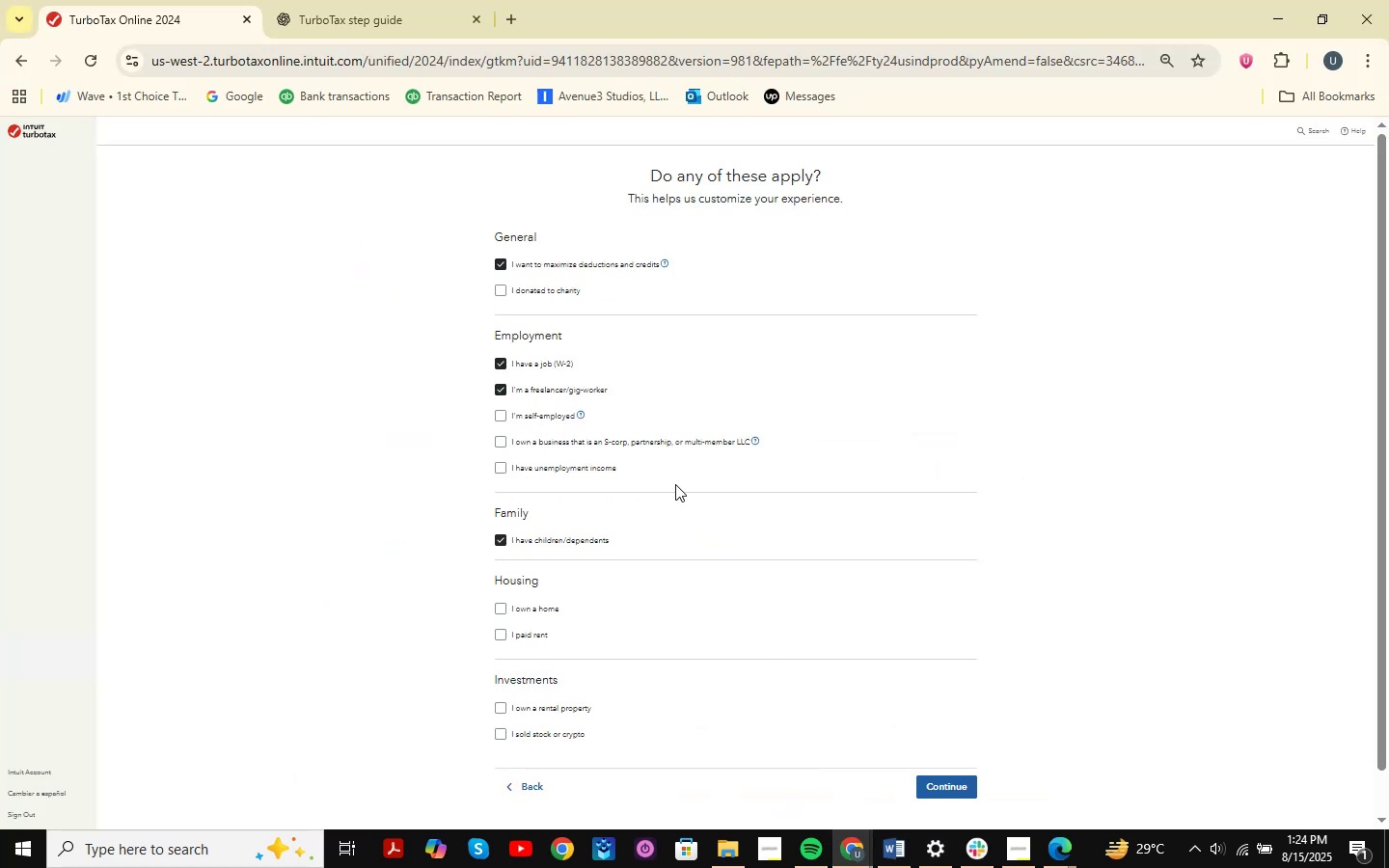 
hold_key(key=ControlLeft, duration=0.83)
scroll: coordinate [605, 285], scroll_direction: up, amount: 2.0
 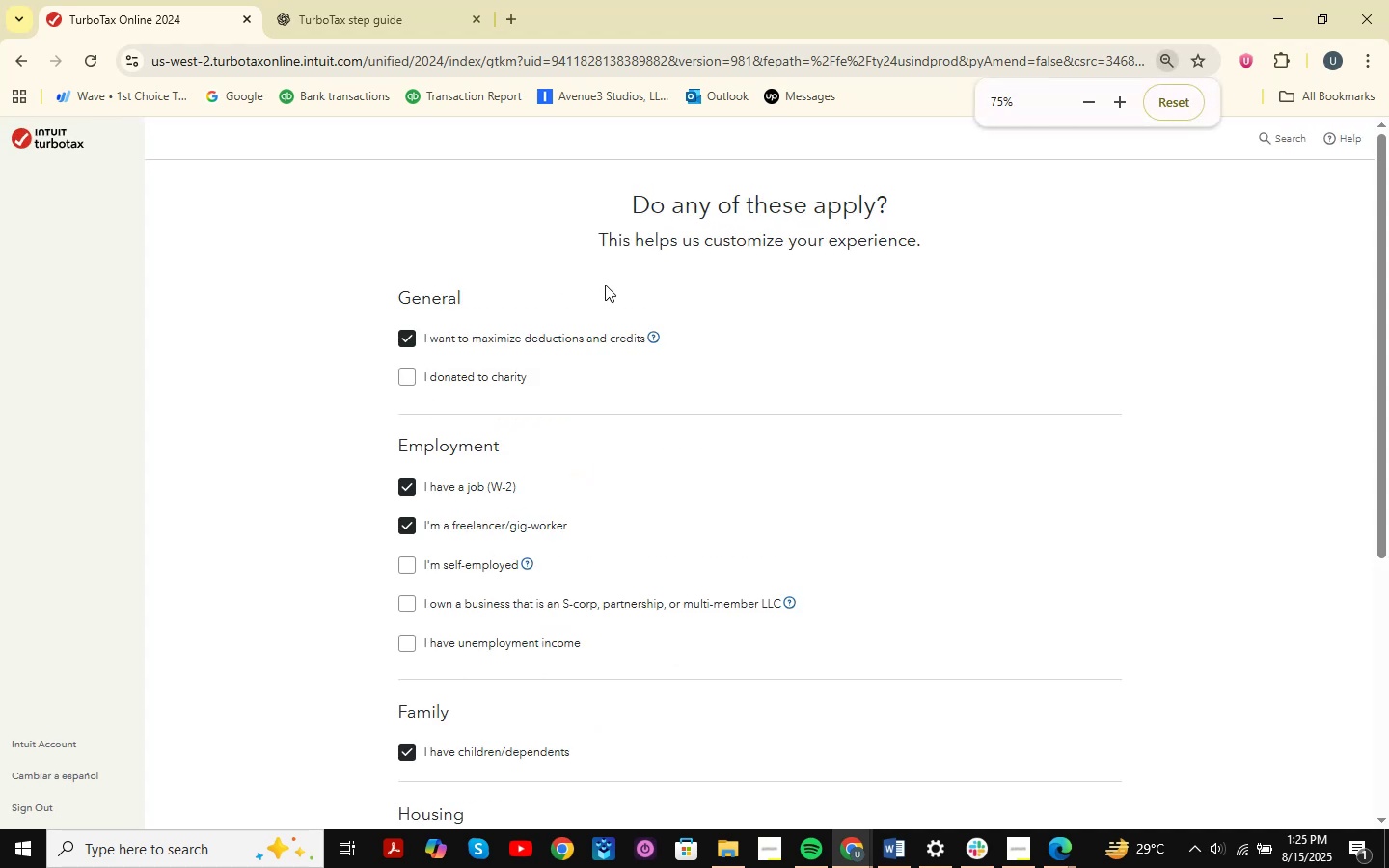 
key(Alt+AltLeft)
 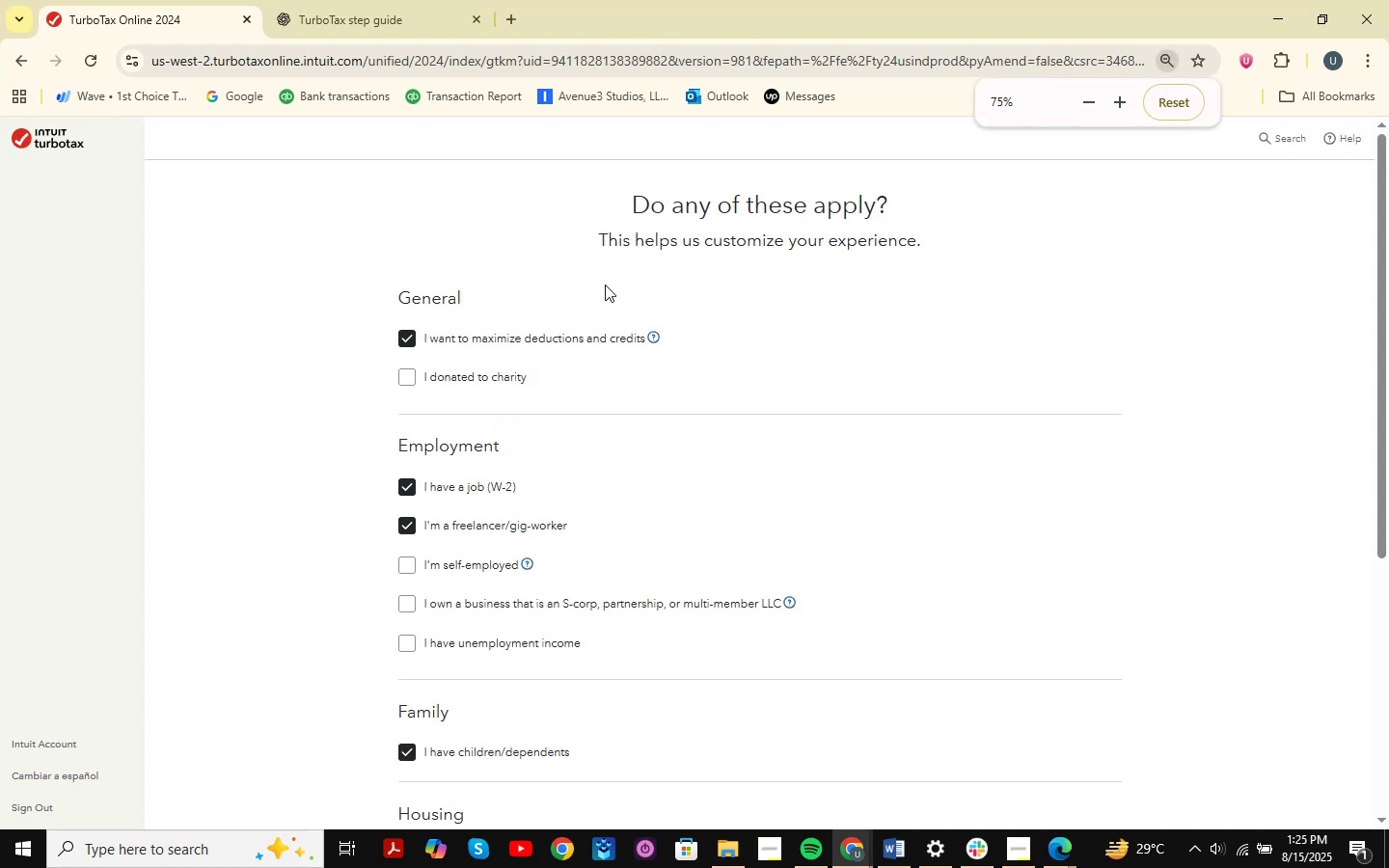 
key(Alt+Tab)
 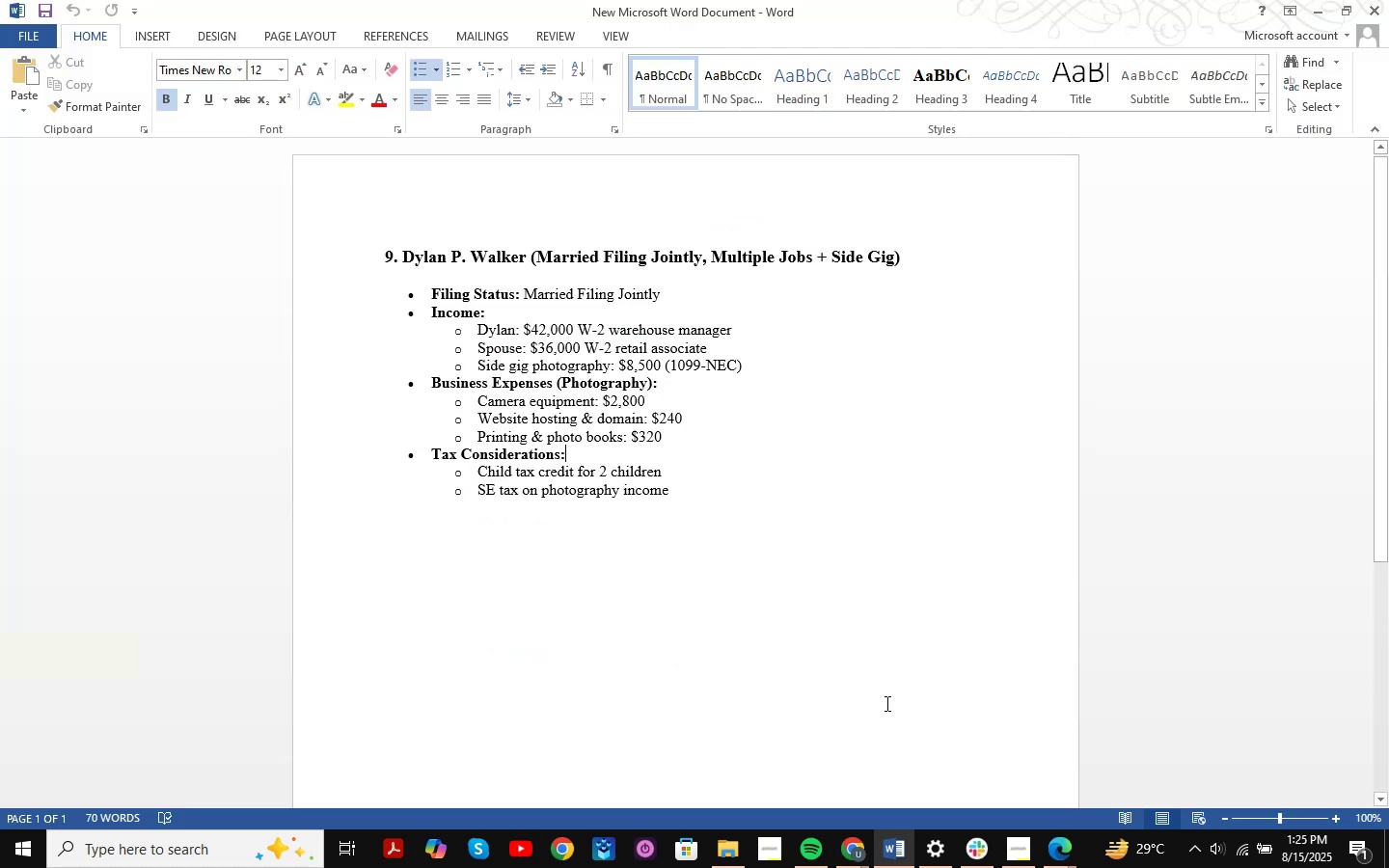 
key(Alt+AltLeft)
 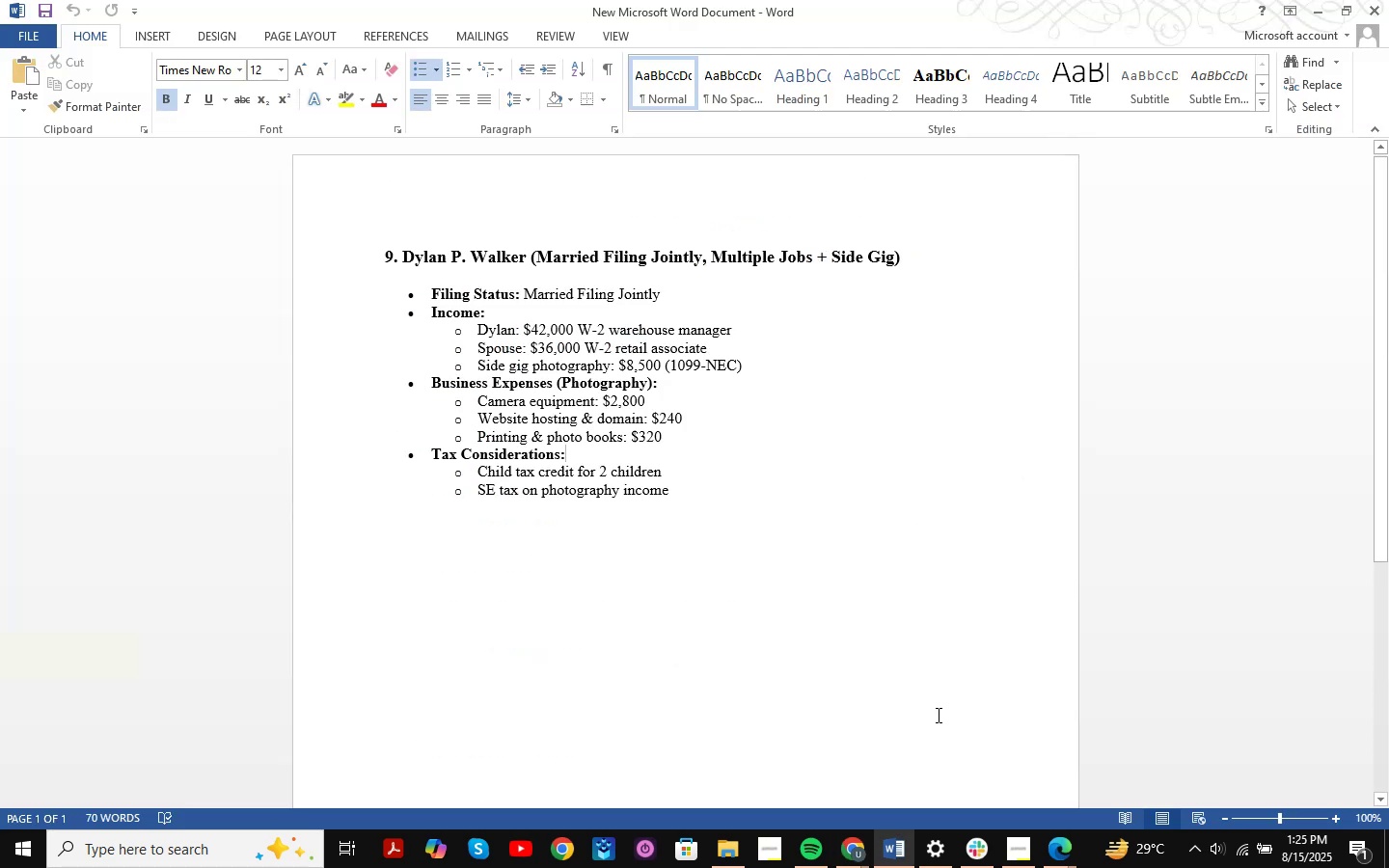 
key(Alt+Tab)
 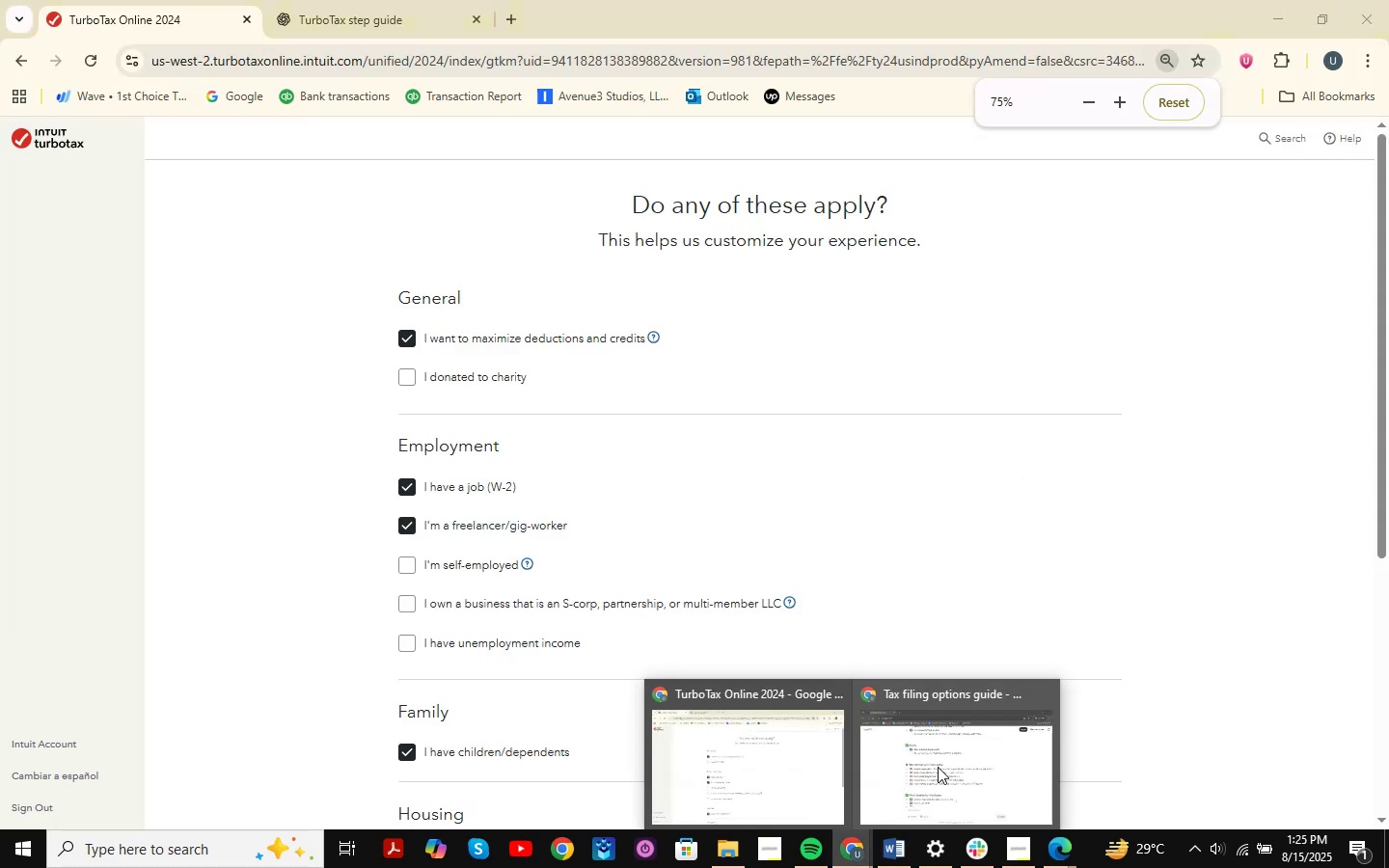 
double_click([955, 757])
 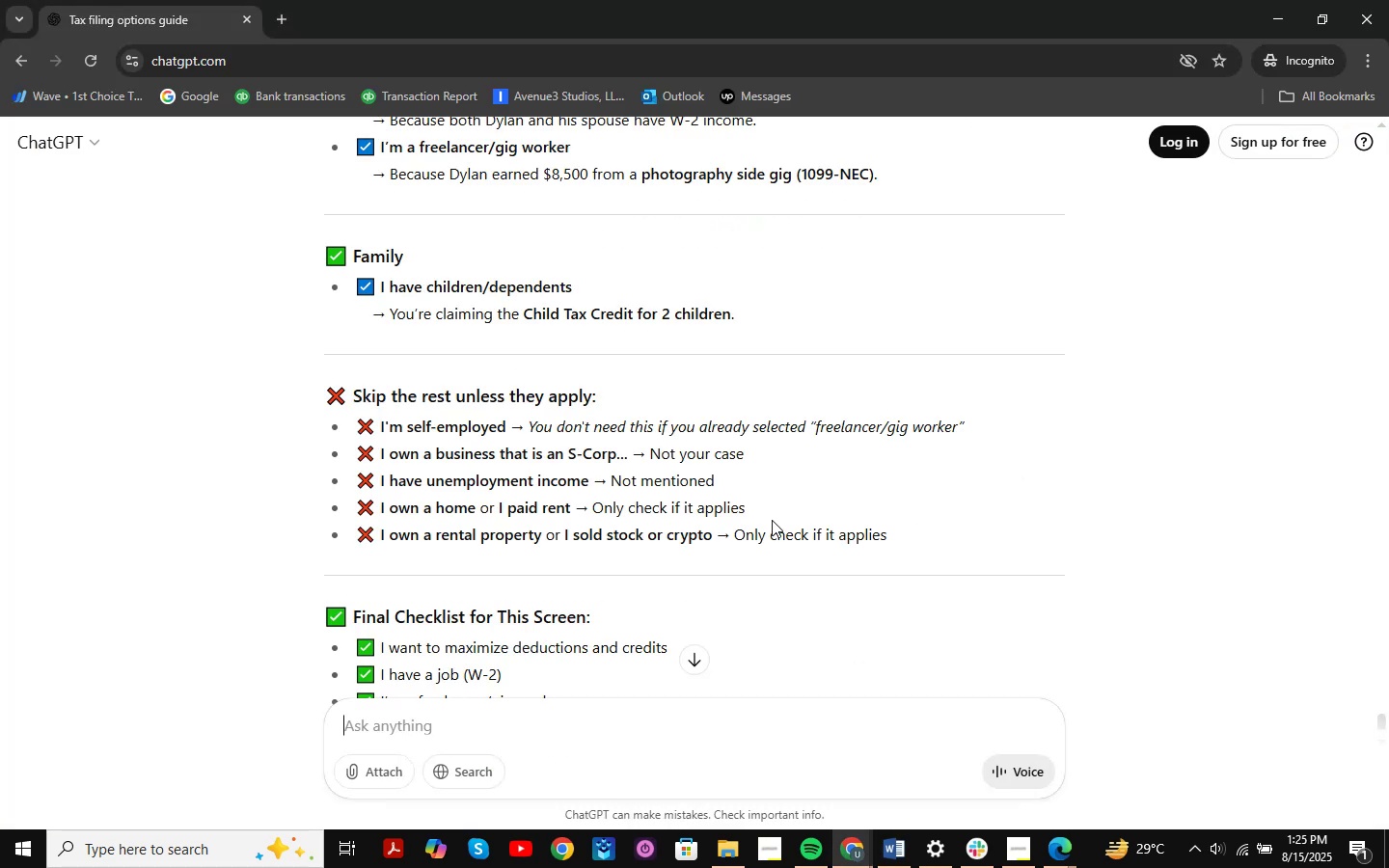 
scroll: coordinate [772, 520], scroll_direction: up, amount: 2.0
 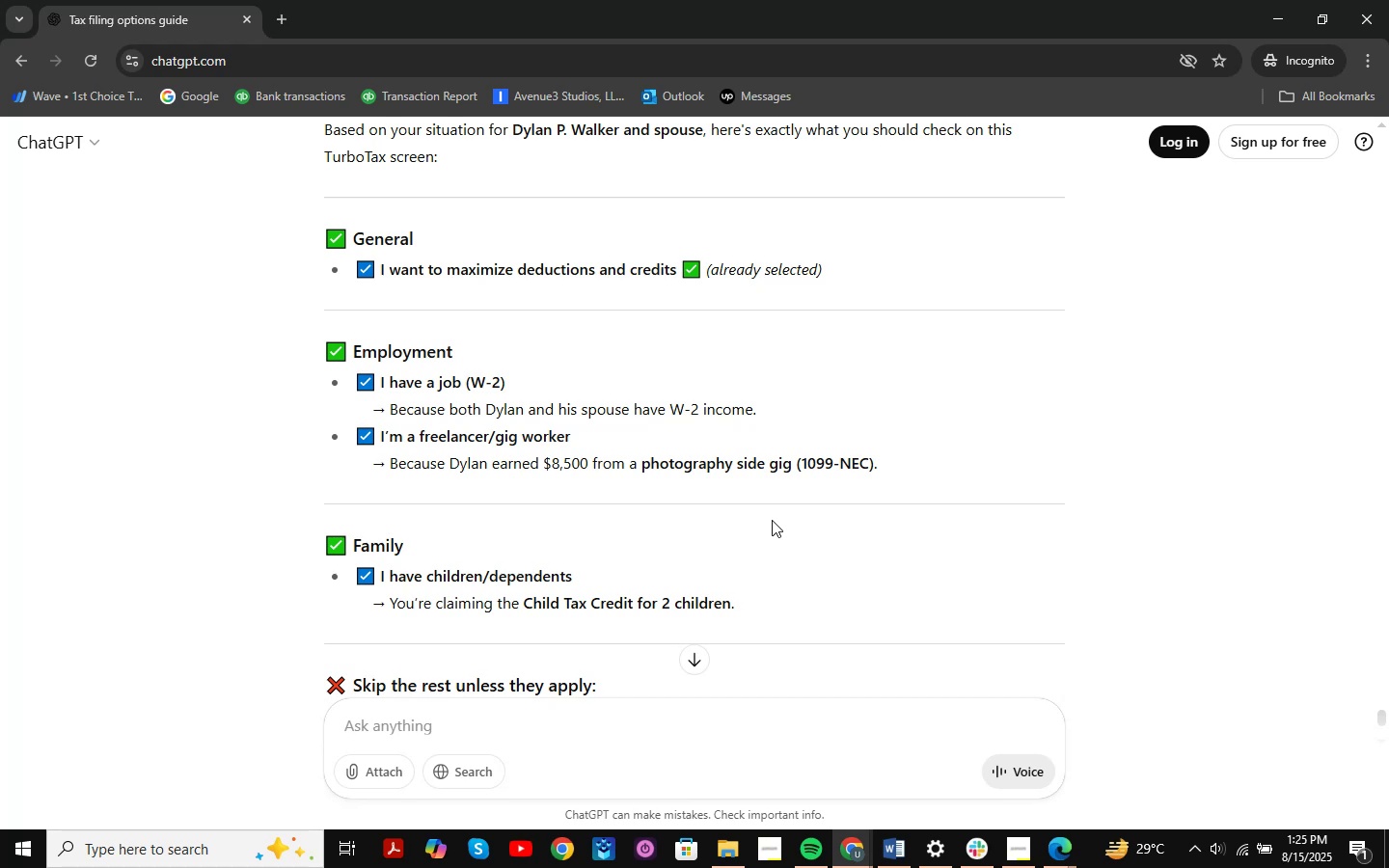 
scroll: coordinate [772, 520], scroll_direction: down, amount: 4.0
 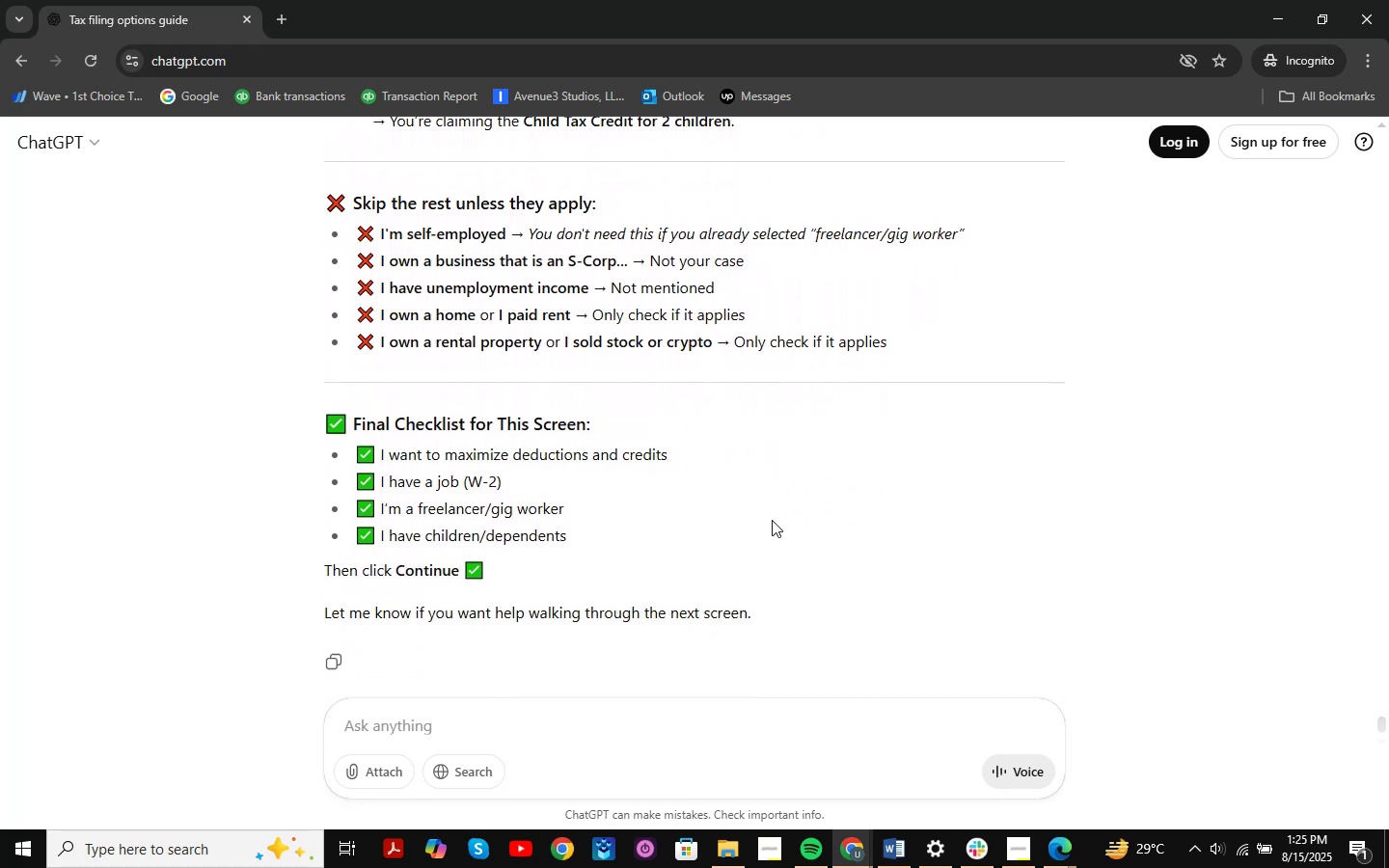 
key(Alt+AltLeft)
 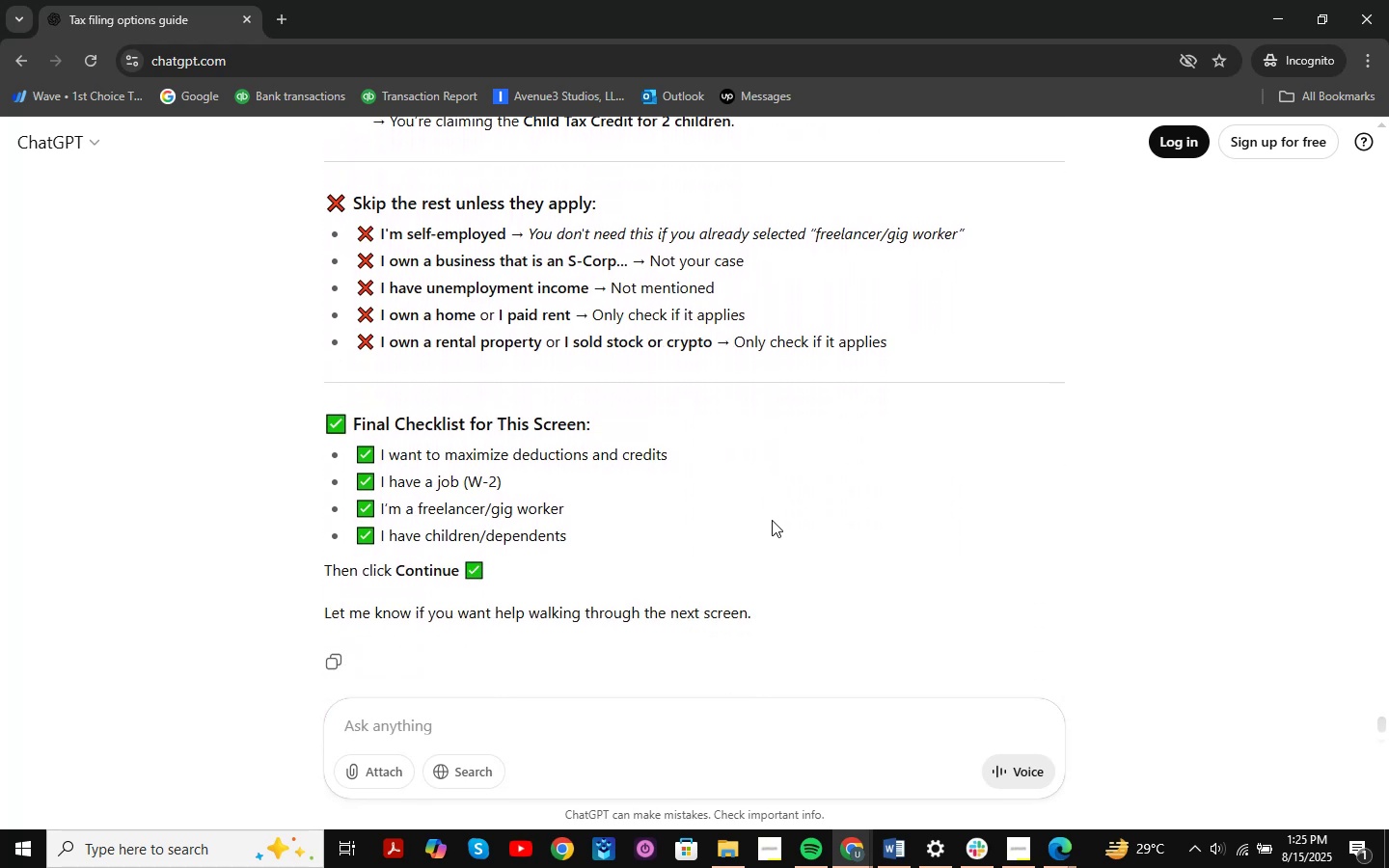 
key(Alt+Tab)
 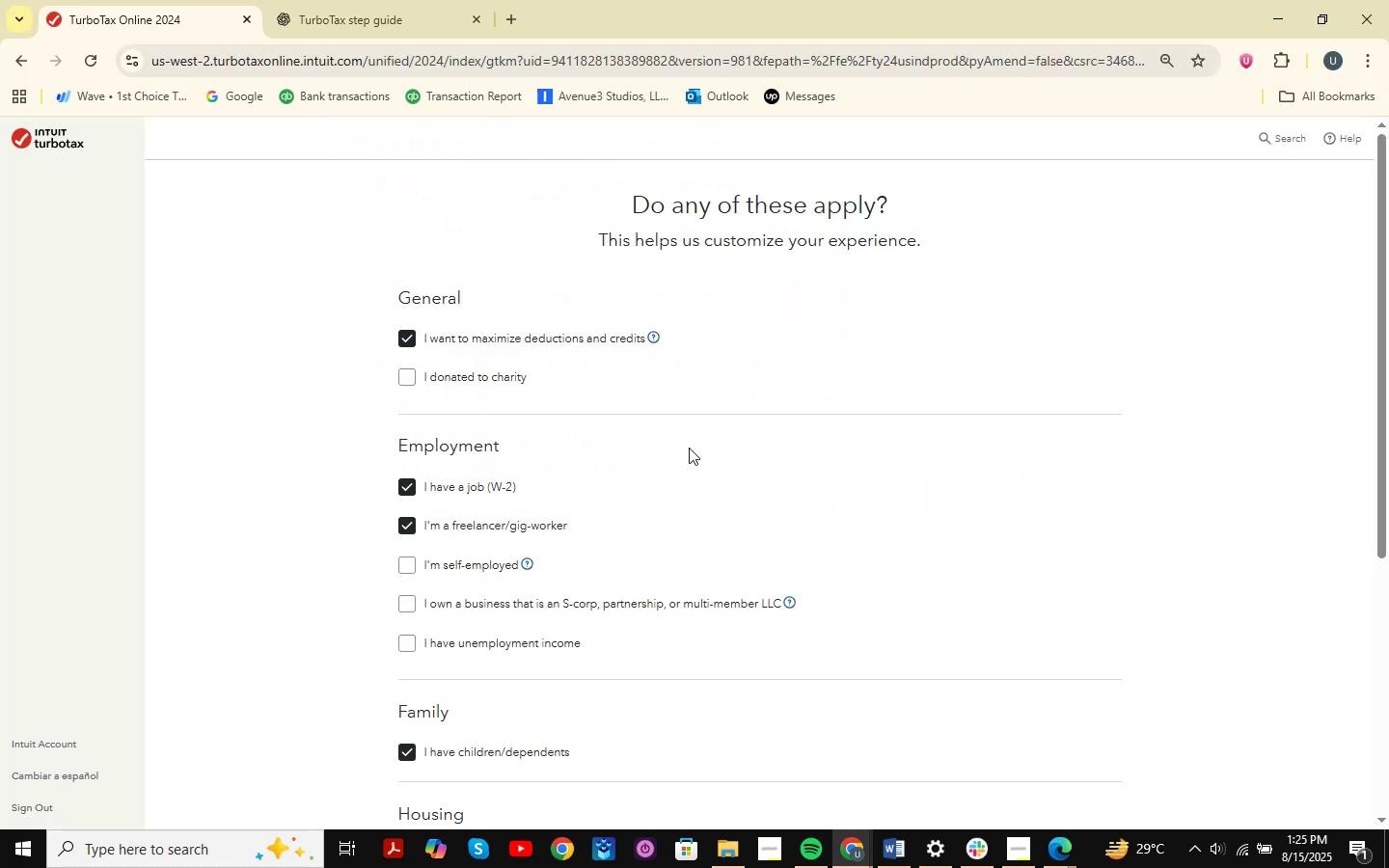 
scroll: coordinate [754, 517], scroll_direction: down, amount: 6.0
 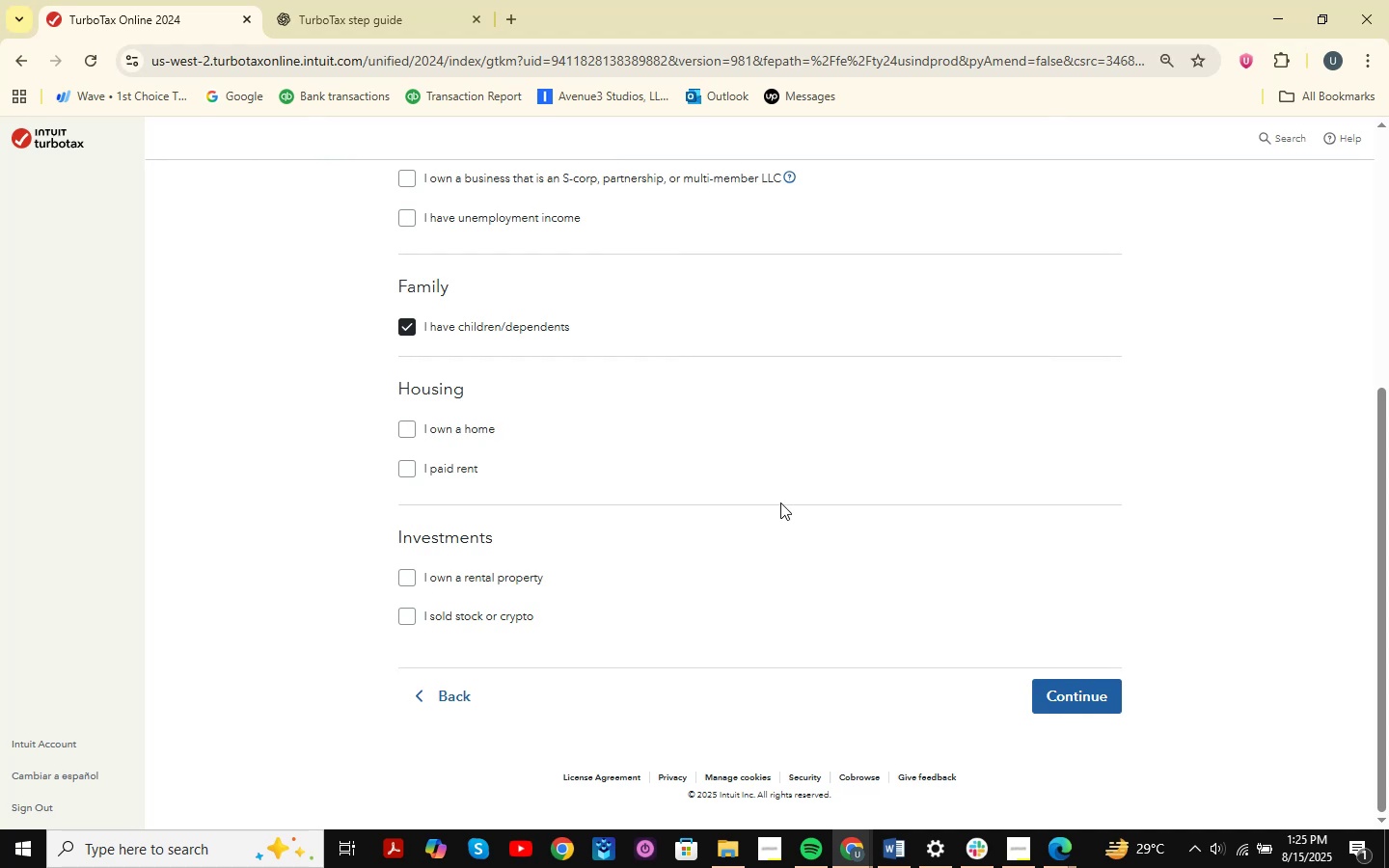 
wait(5.01)
 